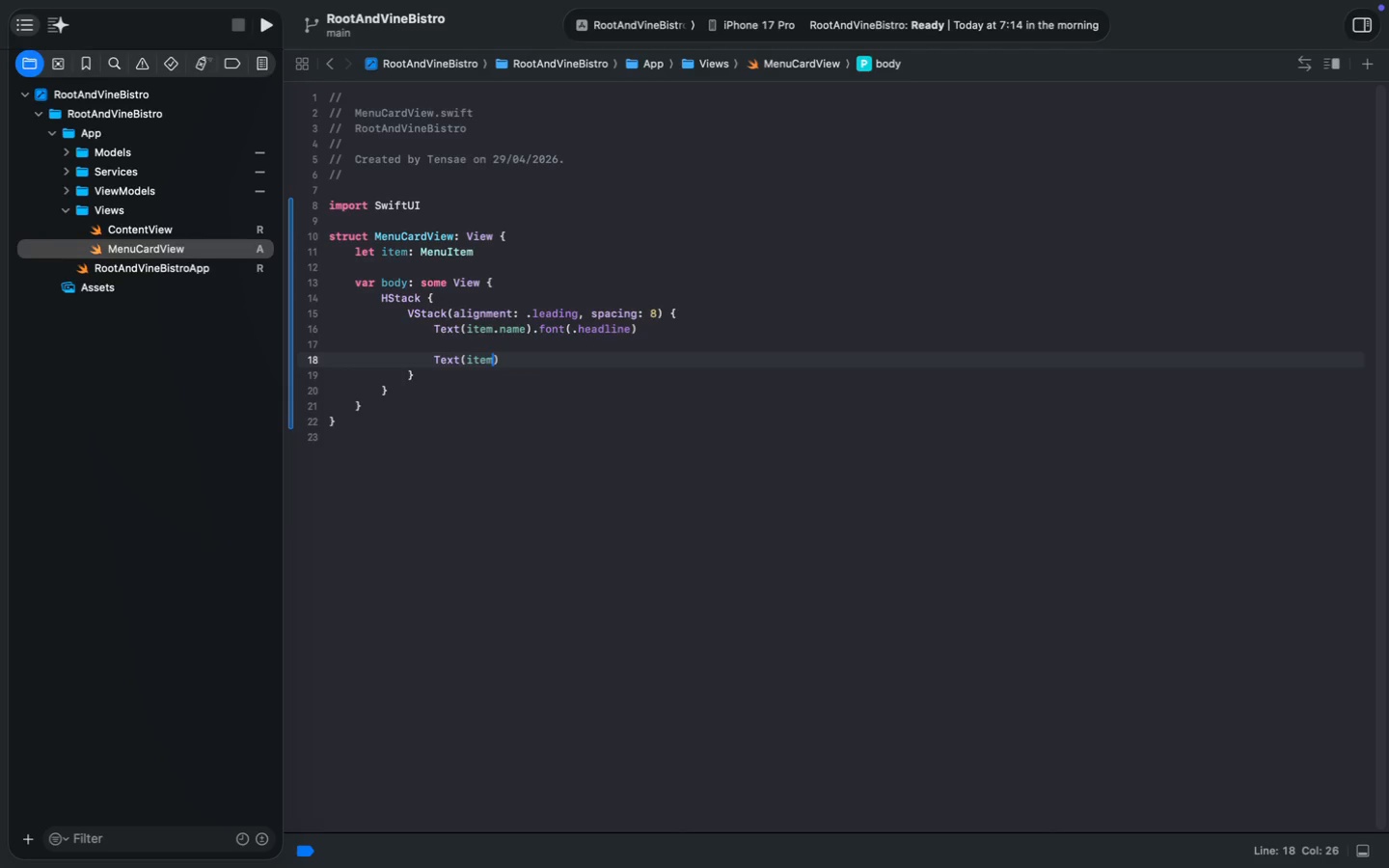 
key(Backspace)
 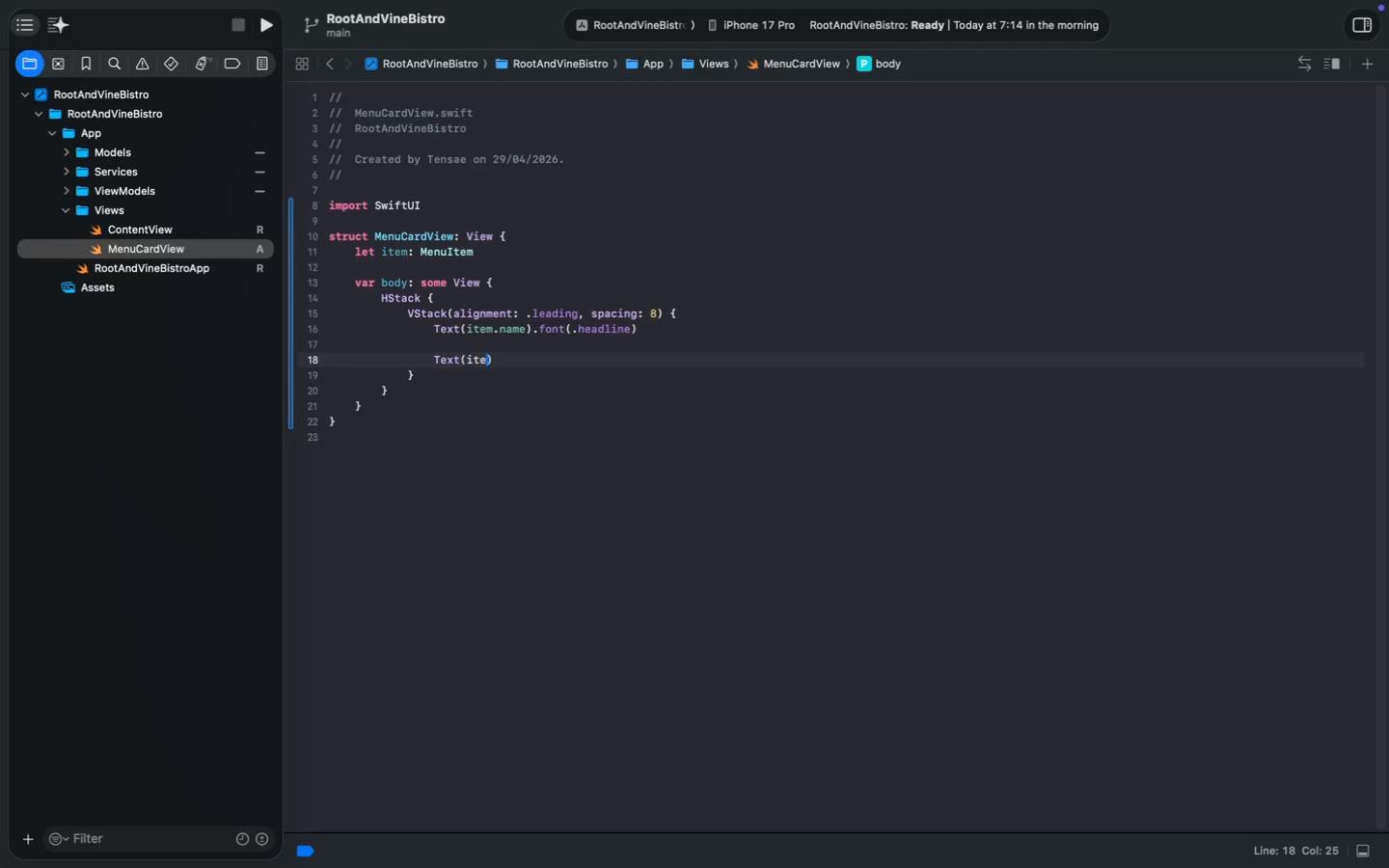 
key(Backspace)
 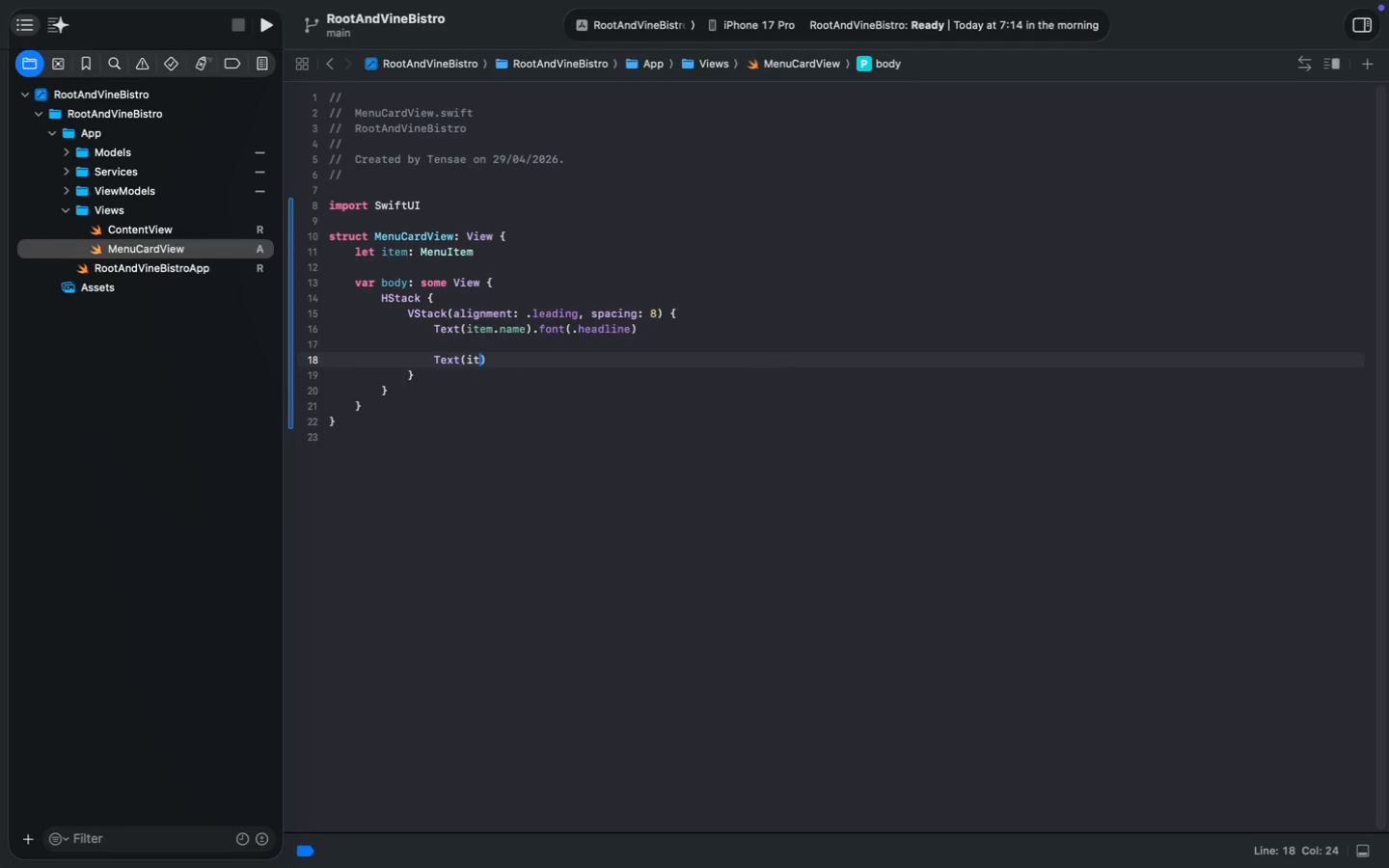 
key(Backspace)
 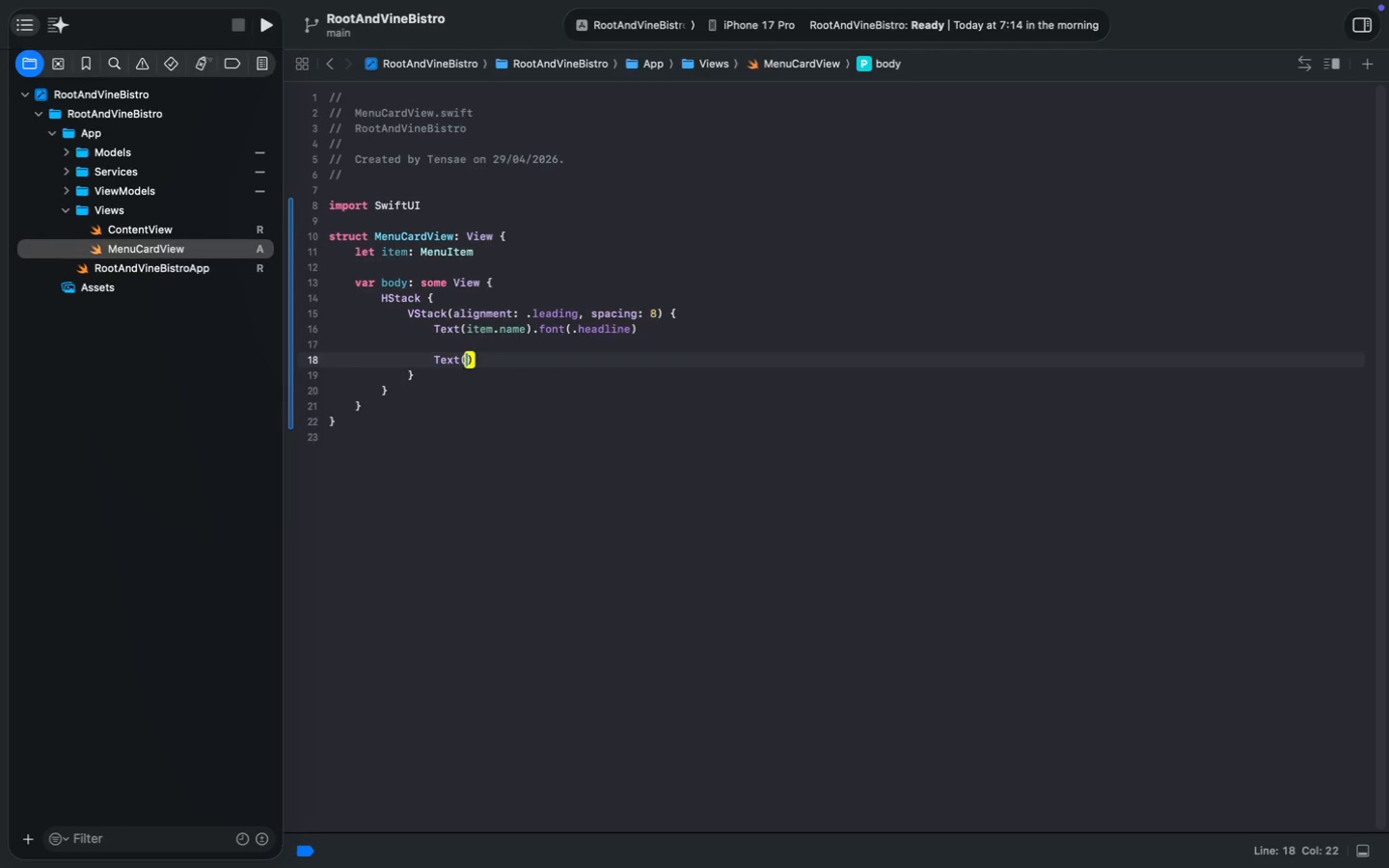 
key(Backspace)
 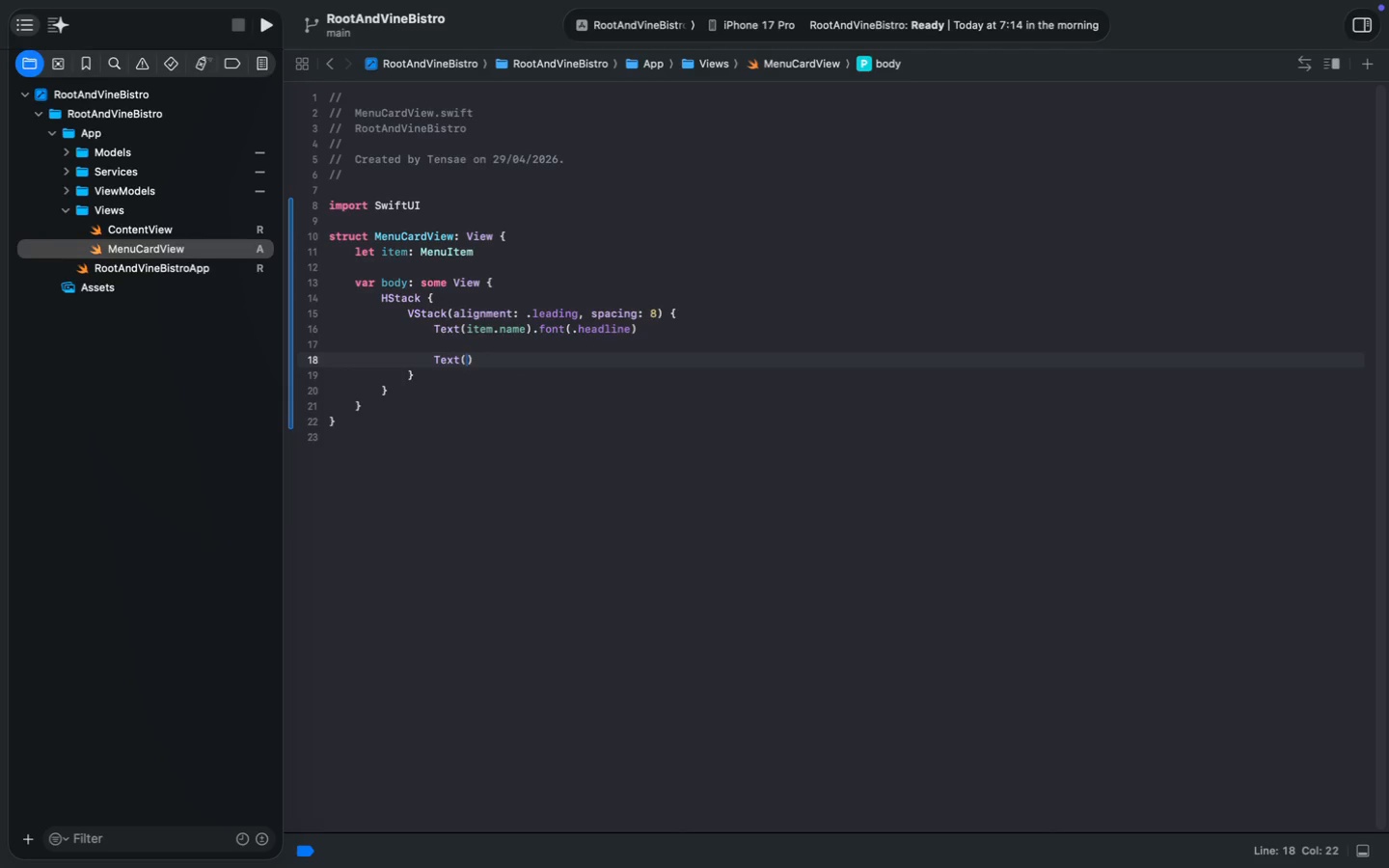 
key(Shift+Quote)
 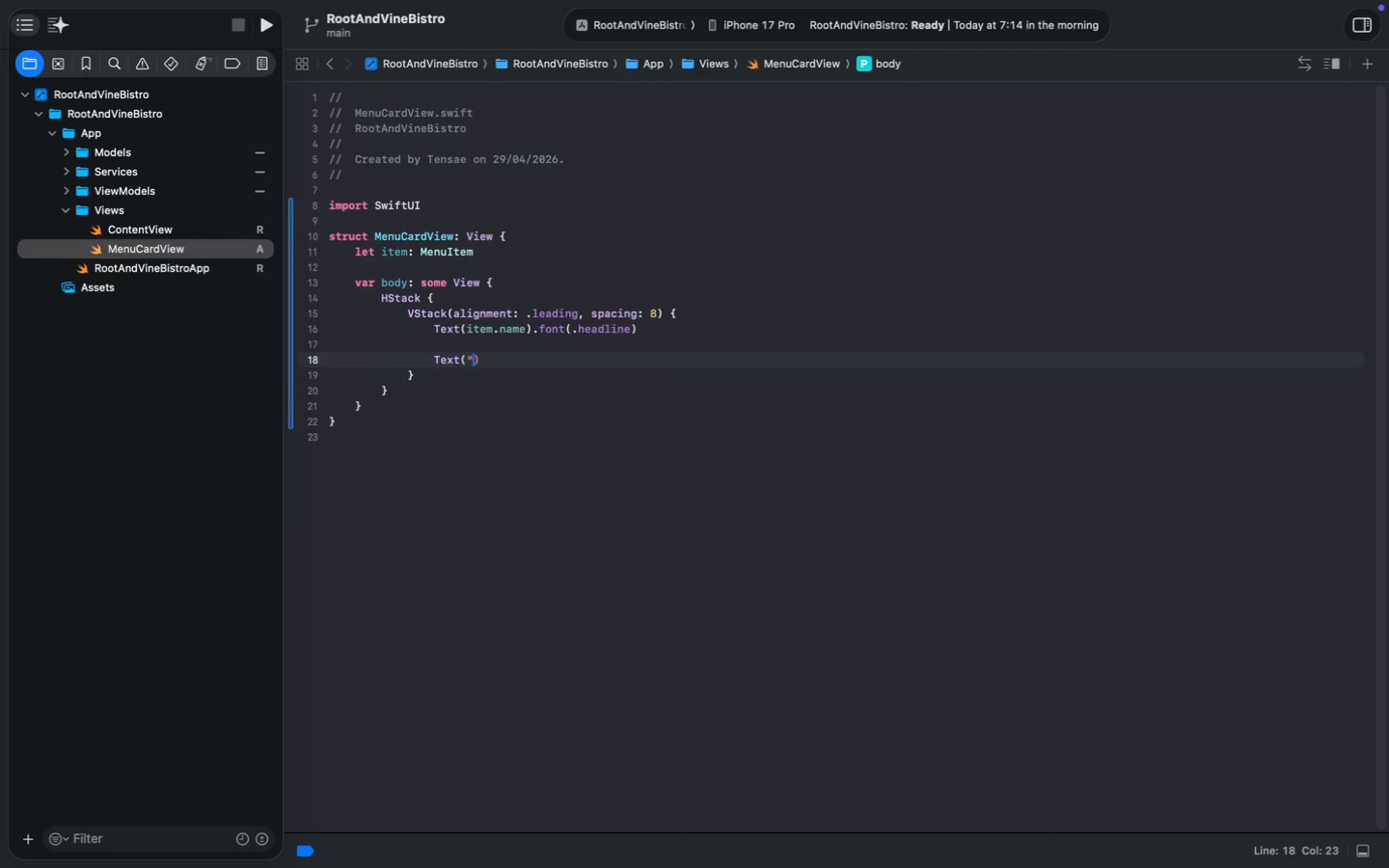 
key(Shift+Quote)
 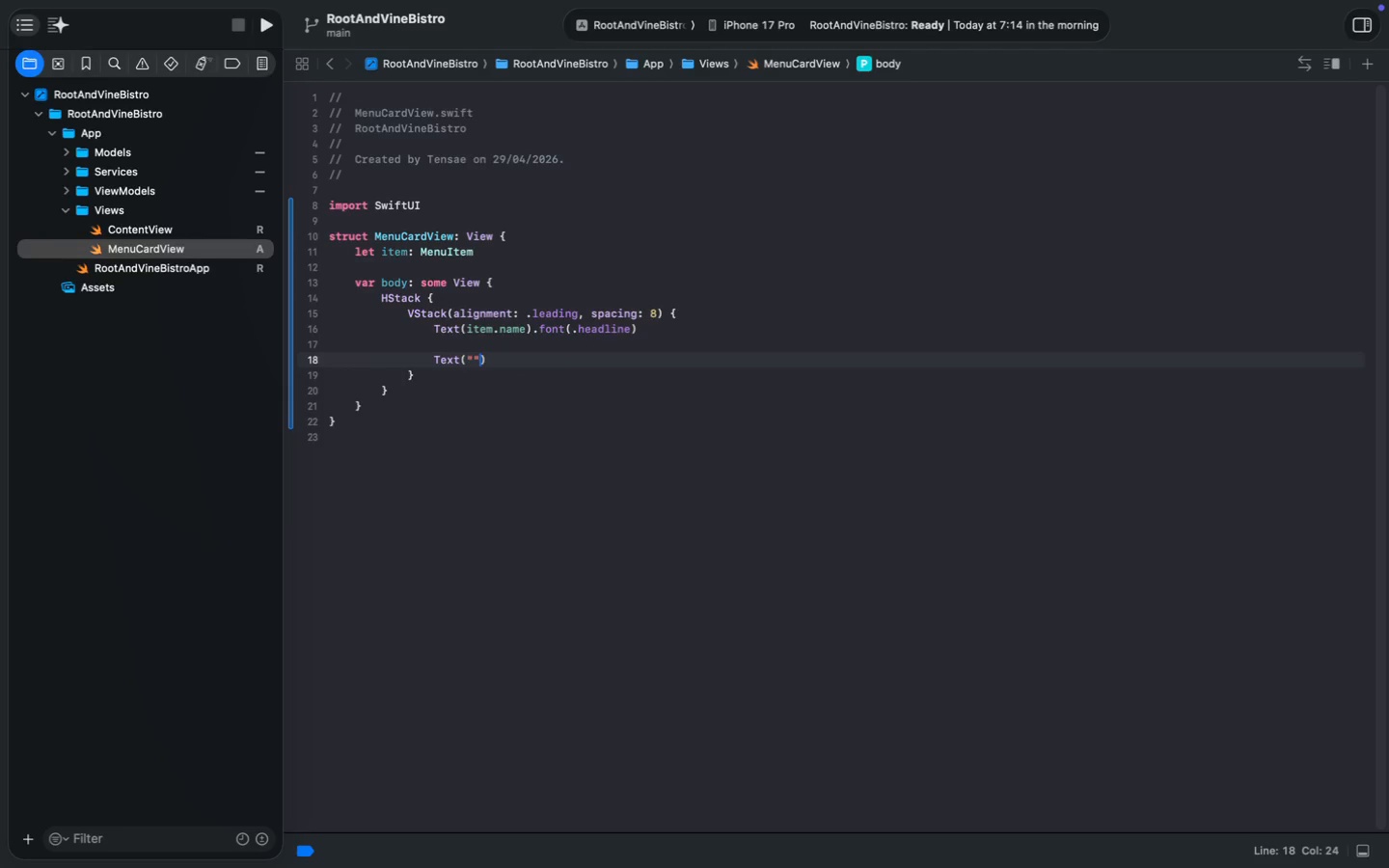 
key(ArrowLeft)
 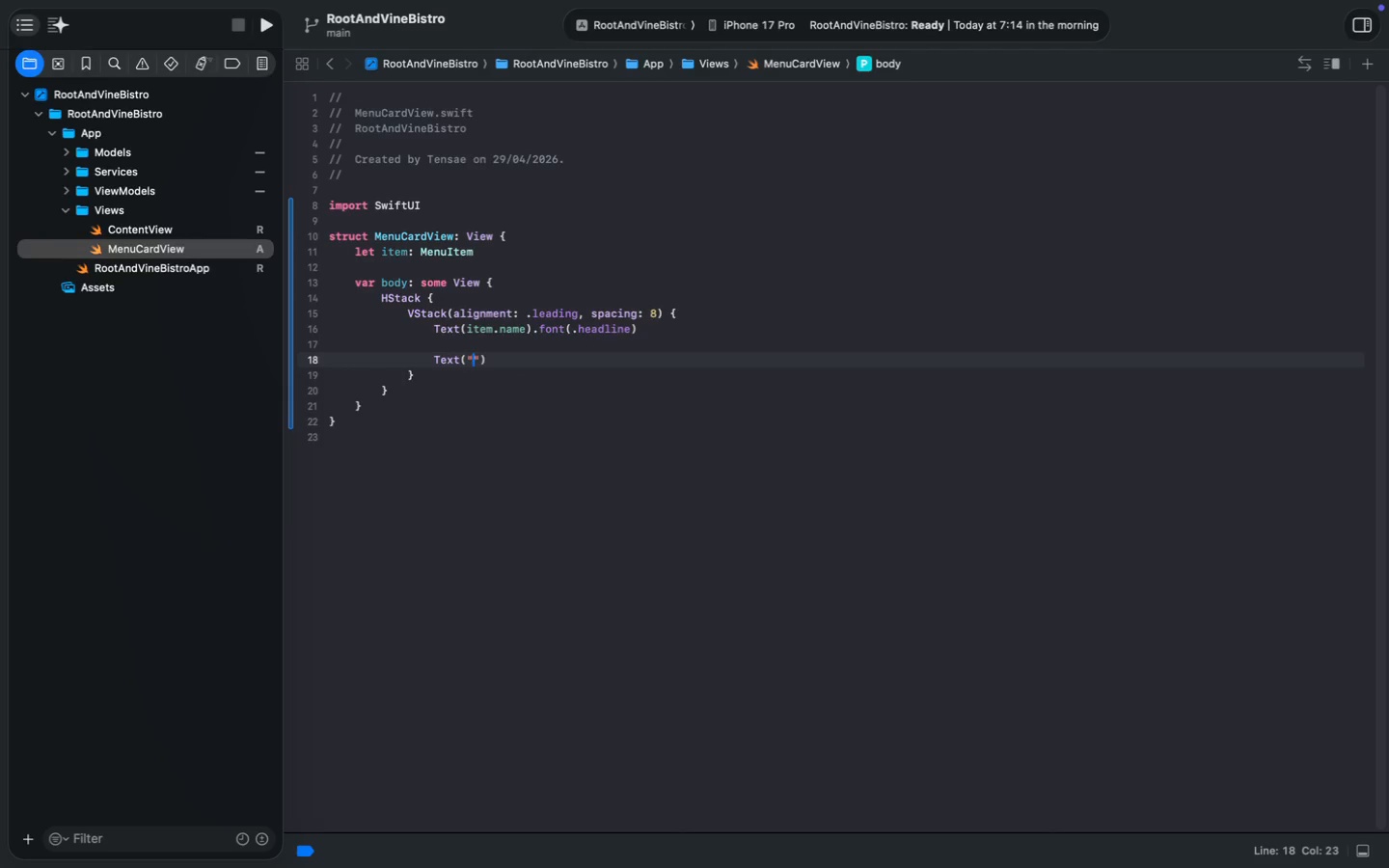 
type($\(item.price, specifier: "")
 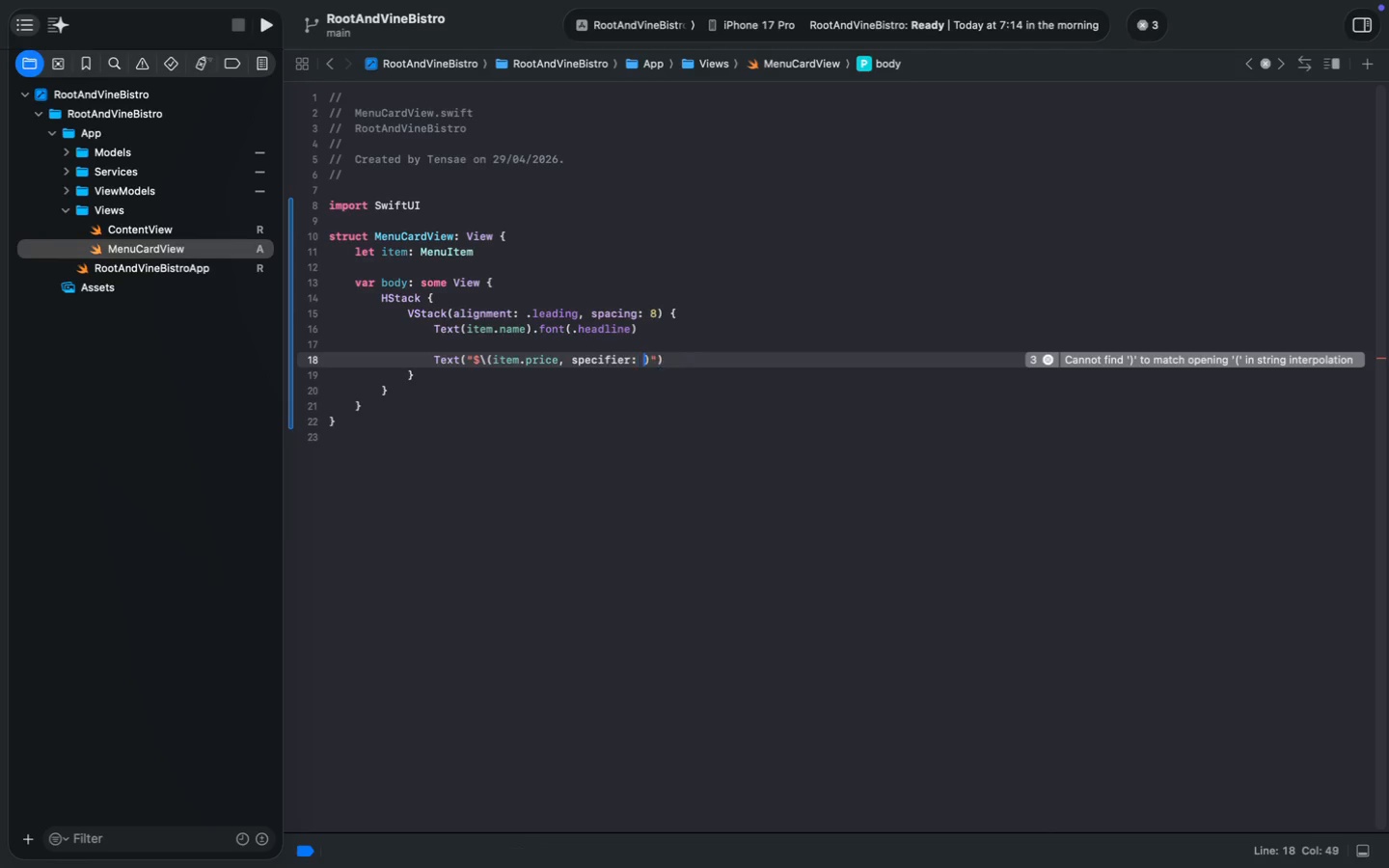 
key(ArrowLeft)
 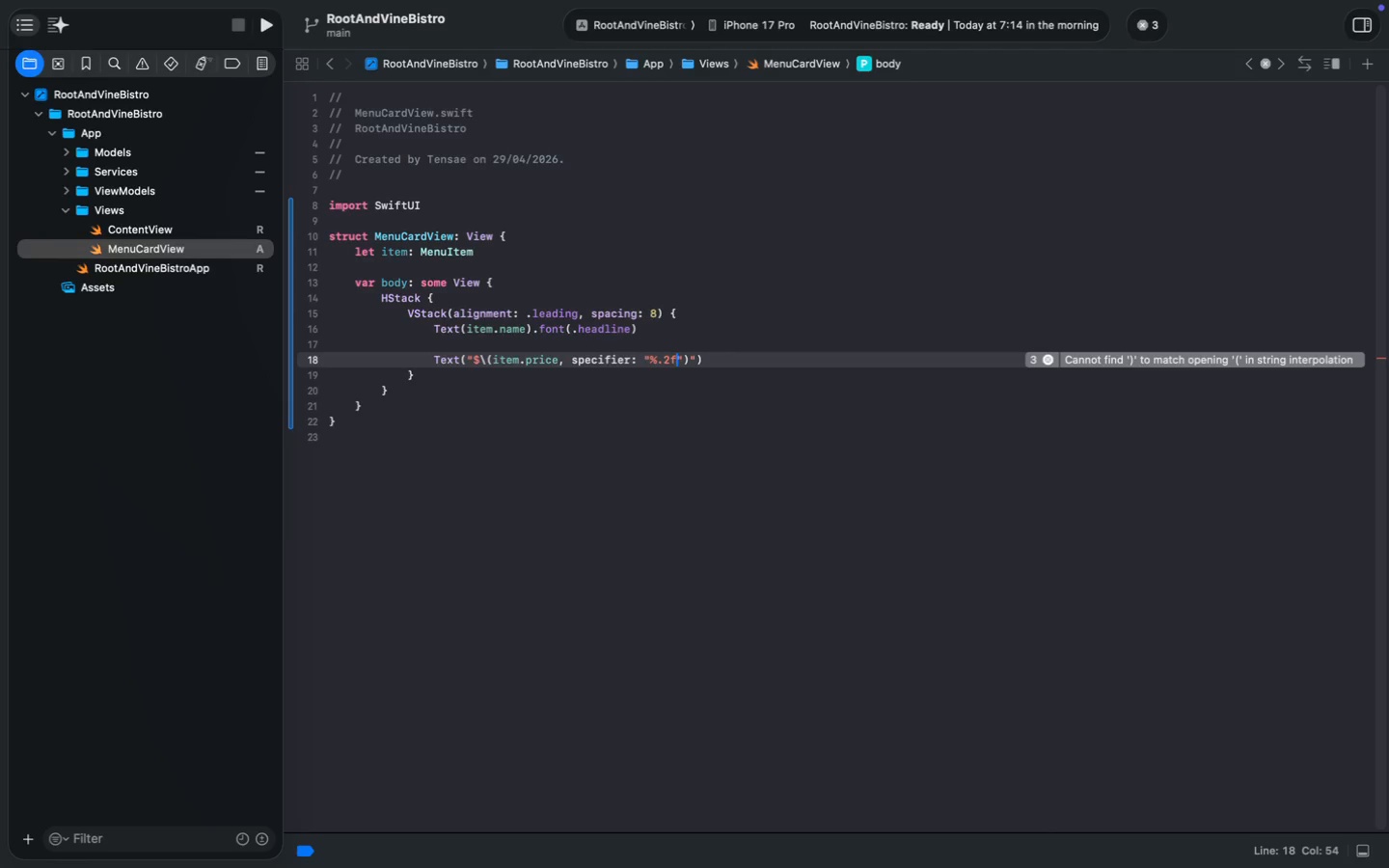 
type(%.2f)
 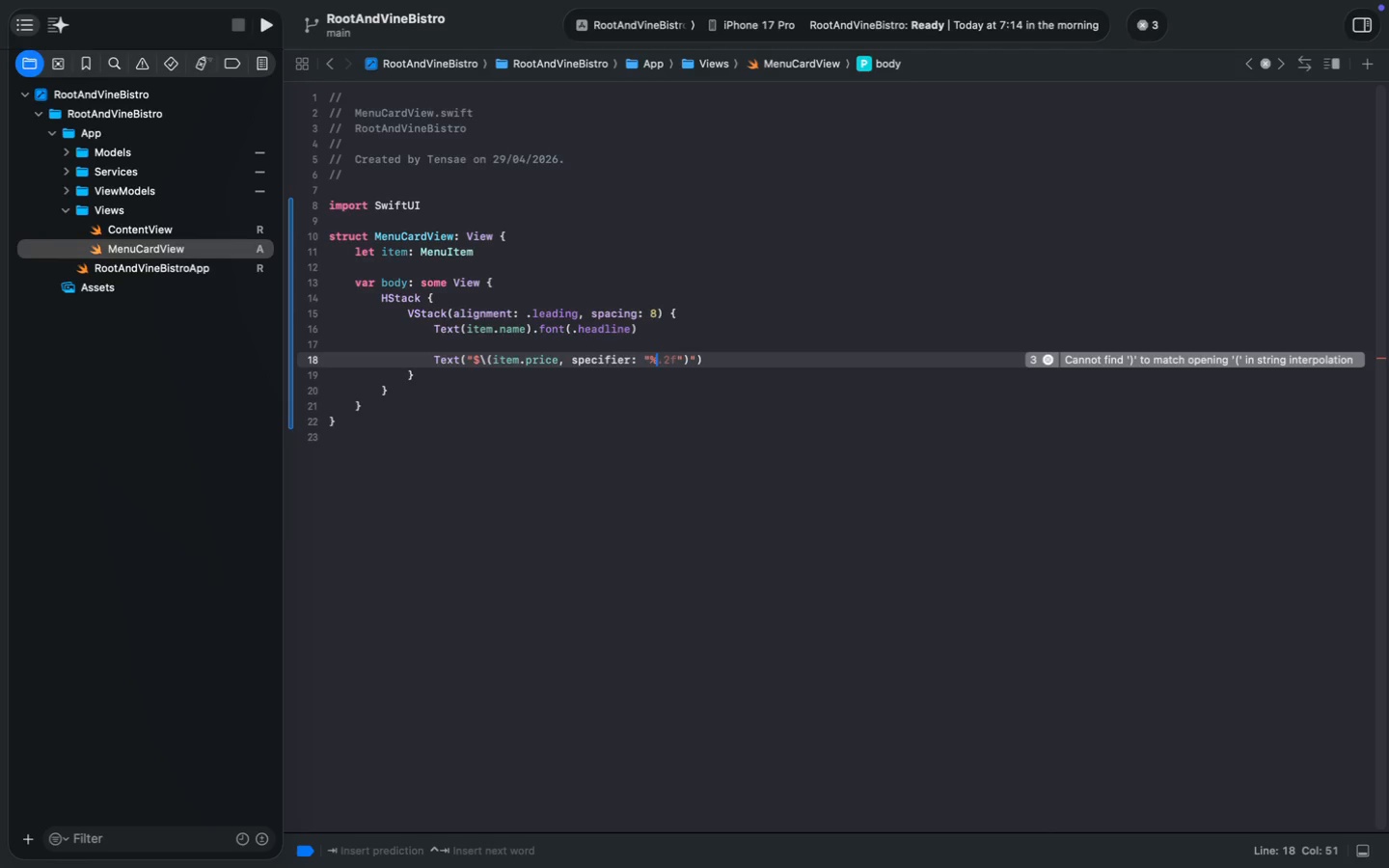 
key(ArrowRight)
 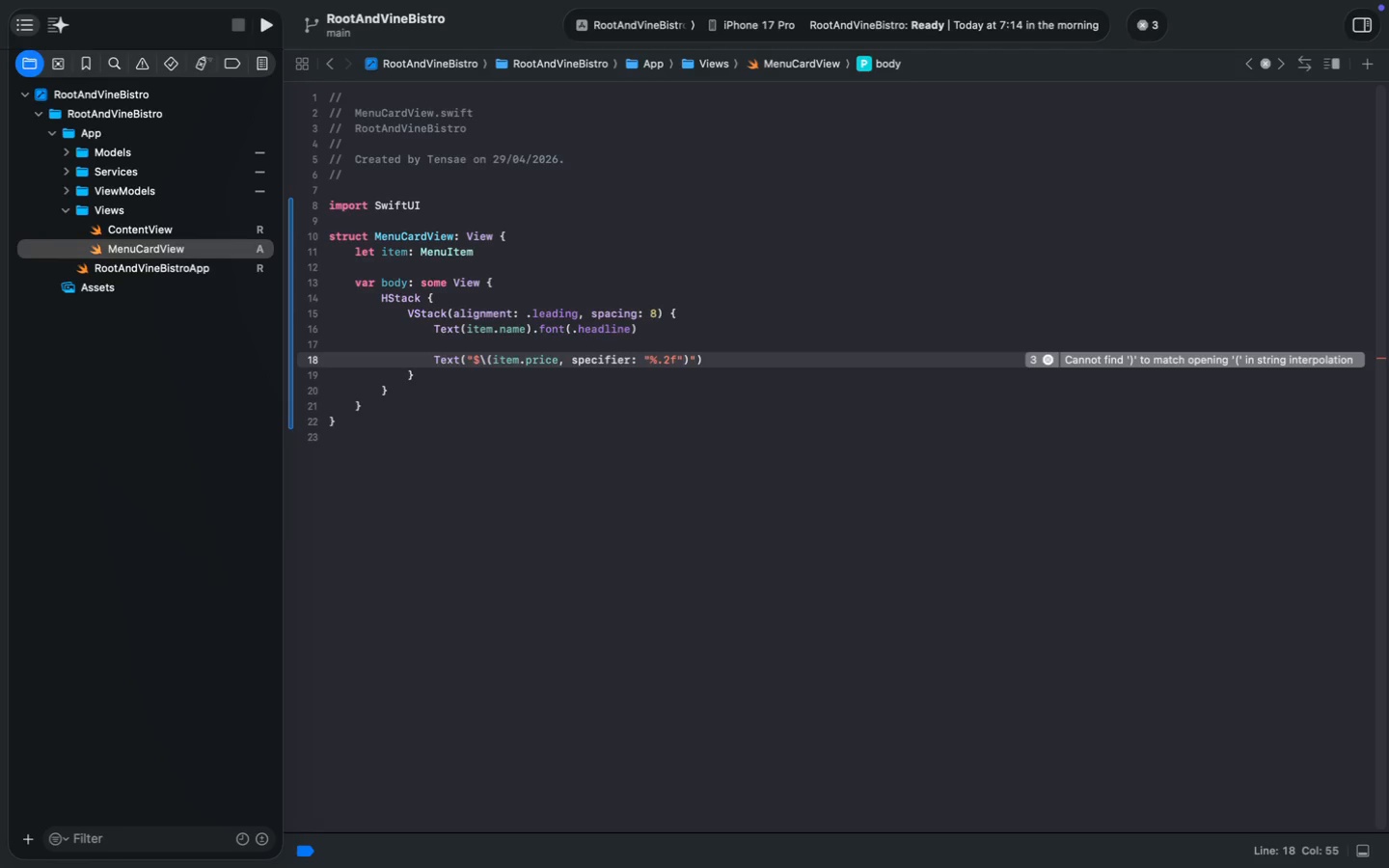 
key(ArrowRight)
 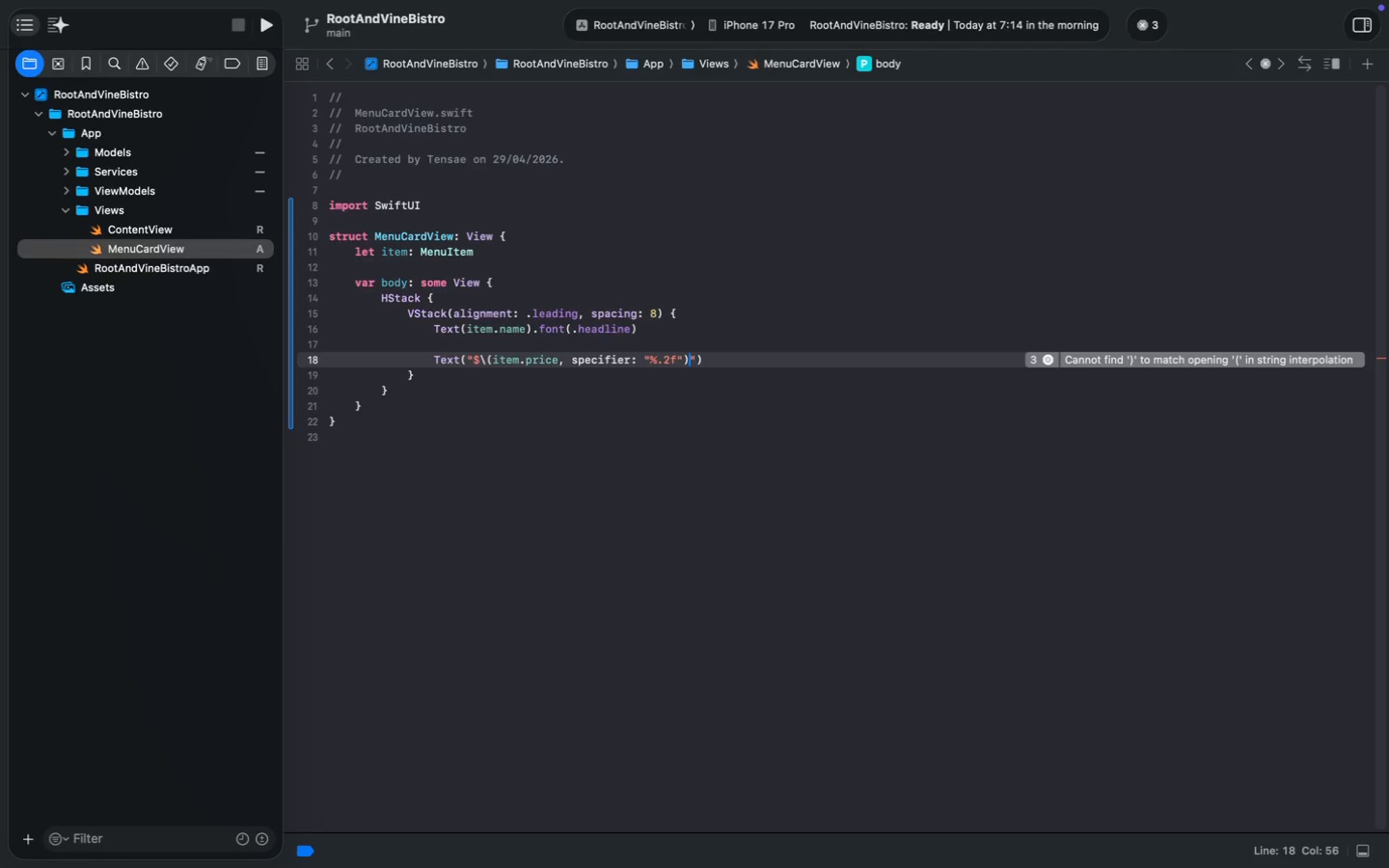 
key(ArrowRight)
 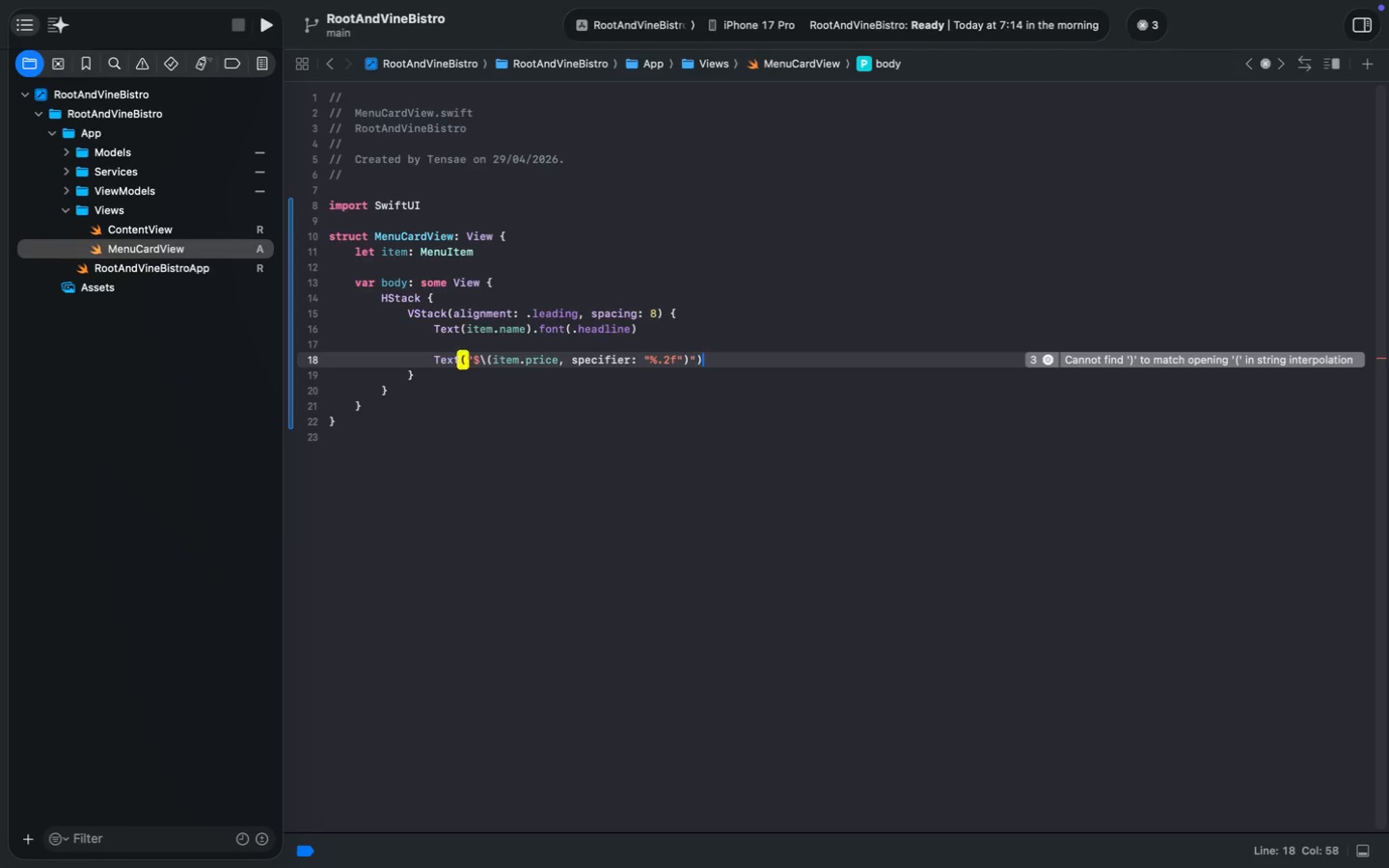 
key(ArrowRight)
 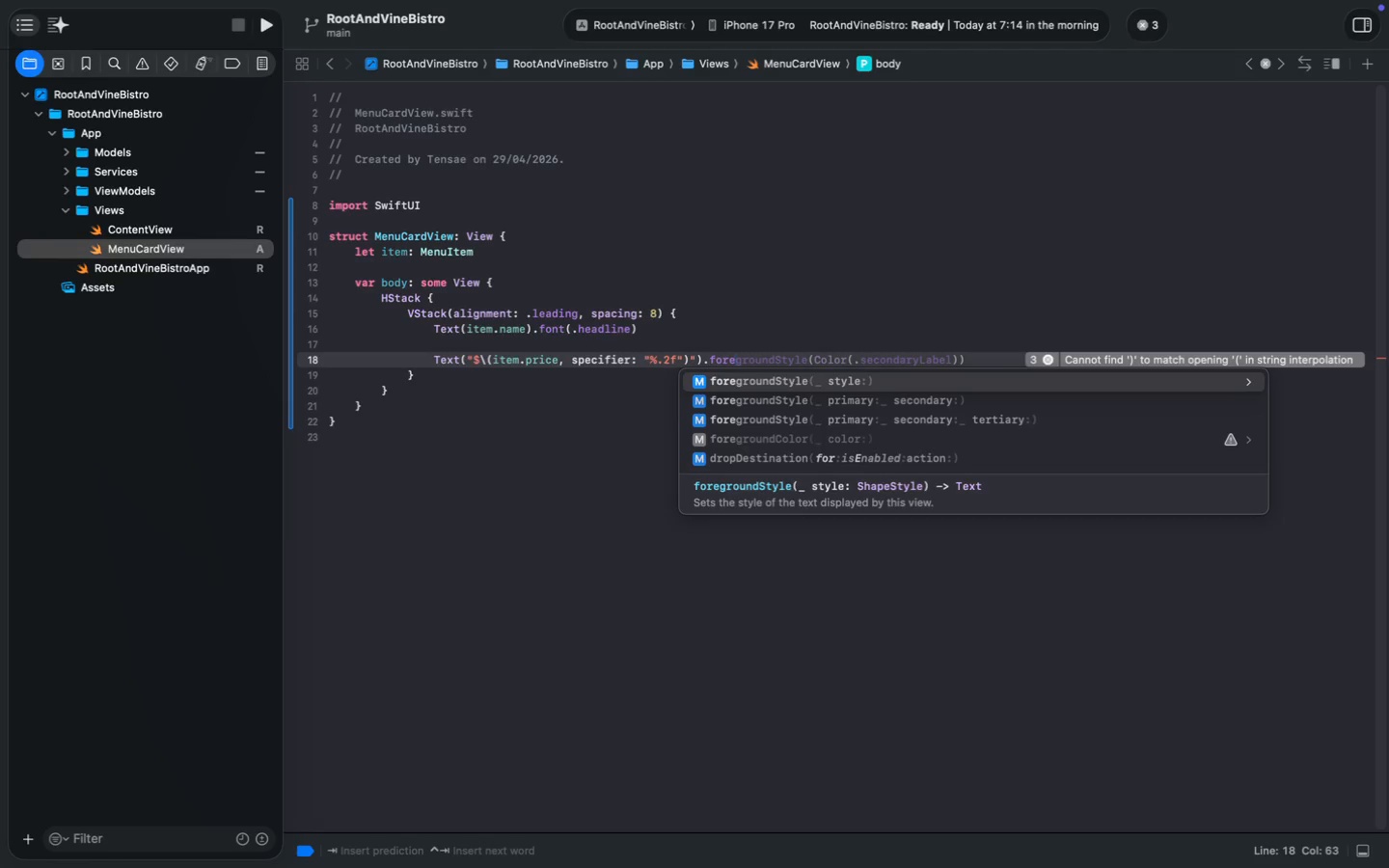 
type(.fore)
 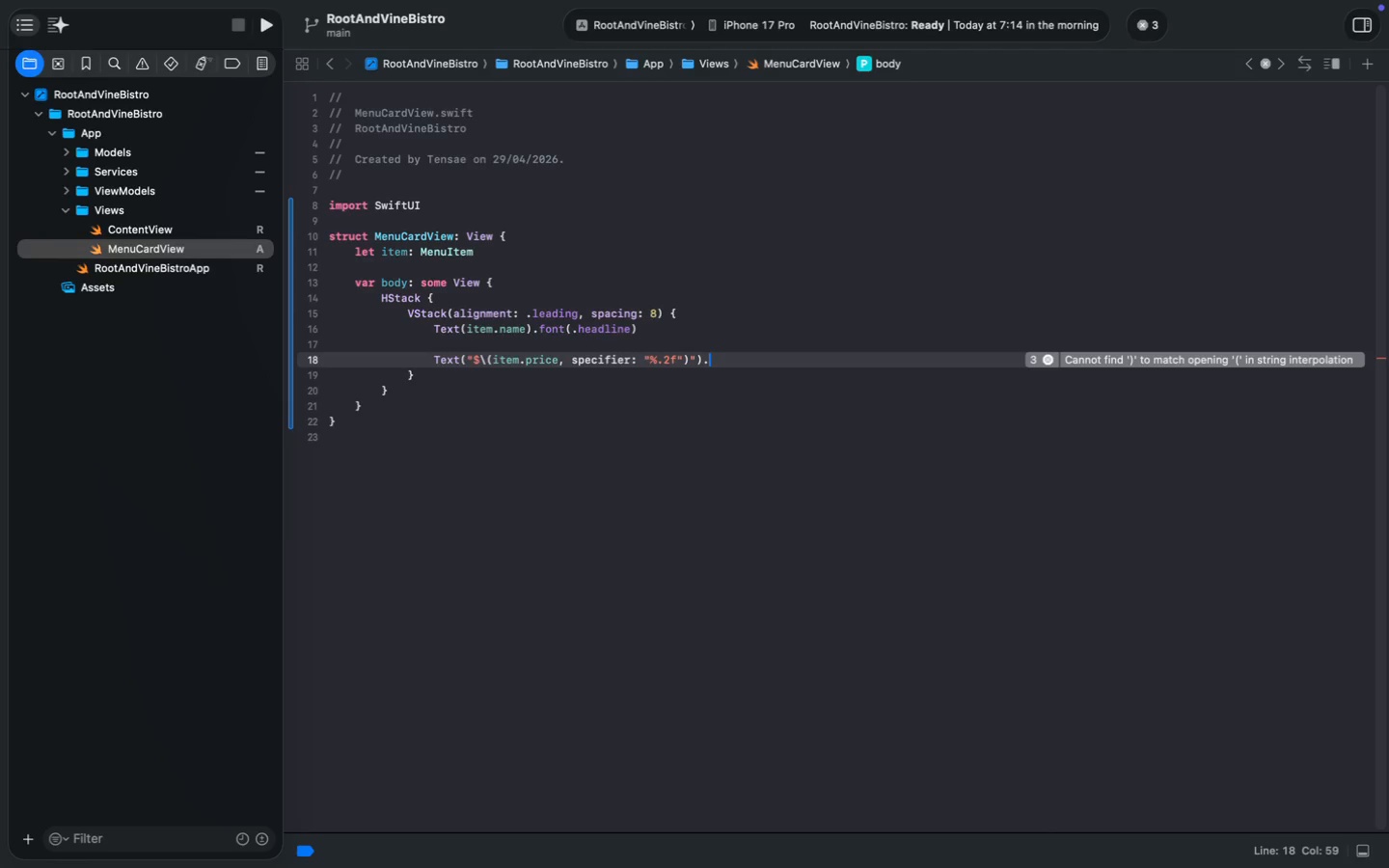 
key(ArrowDown)
 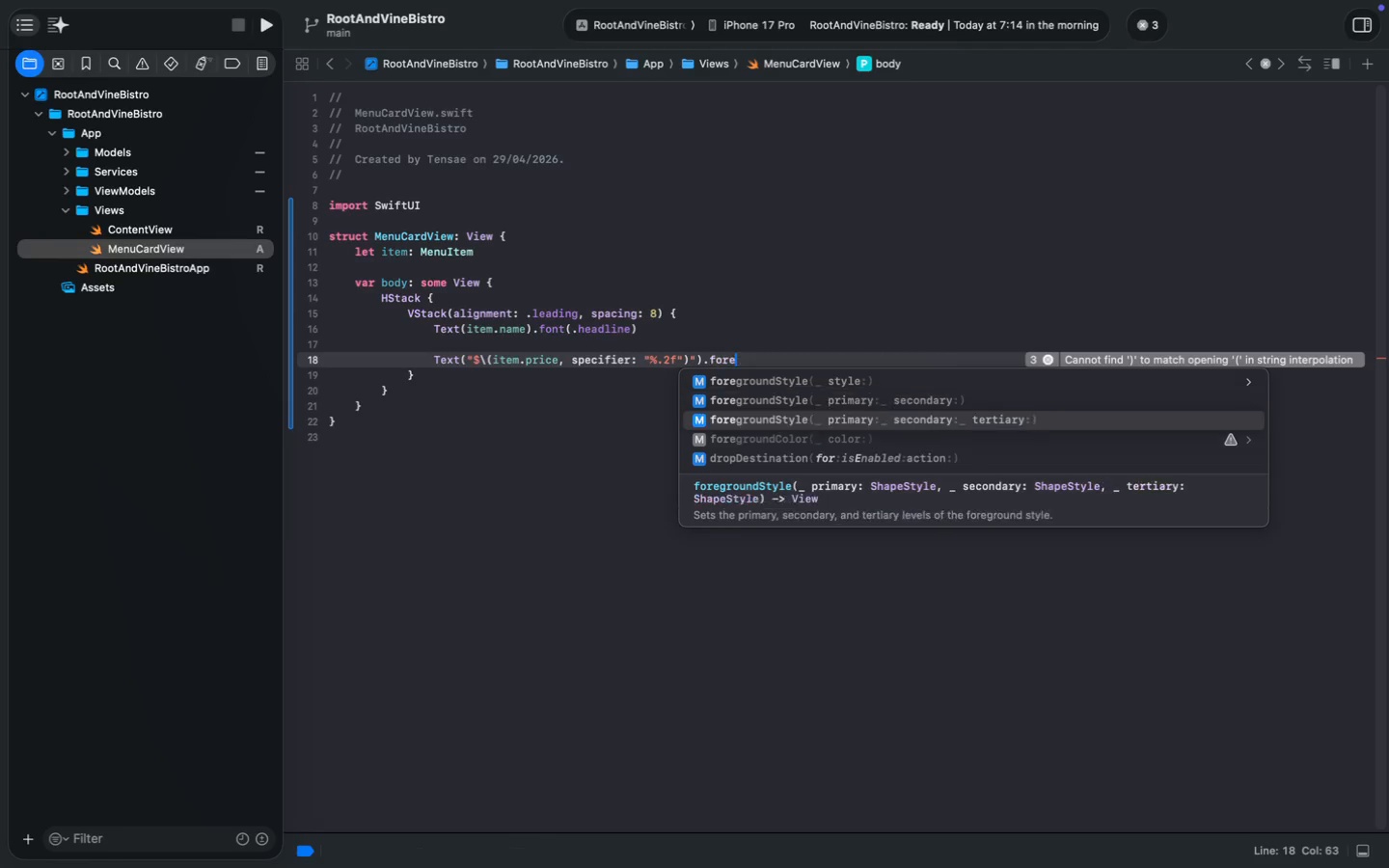 
key(ArrowDown)
 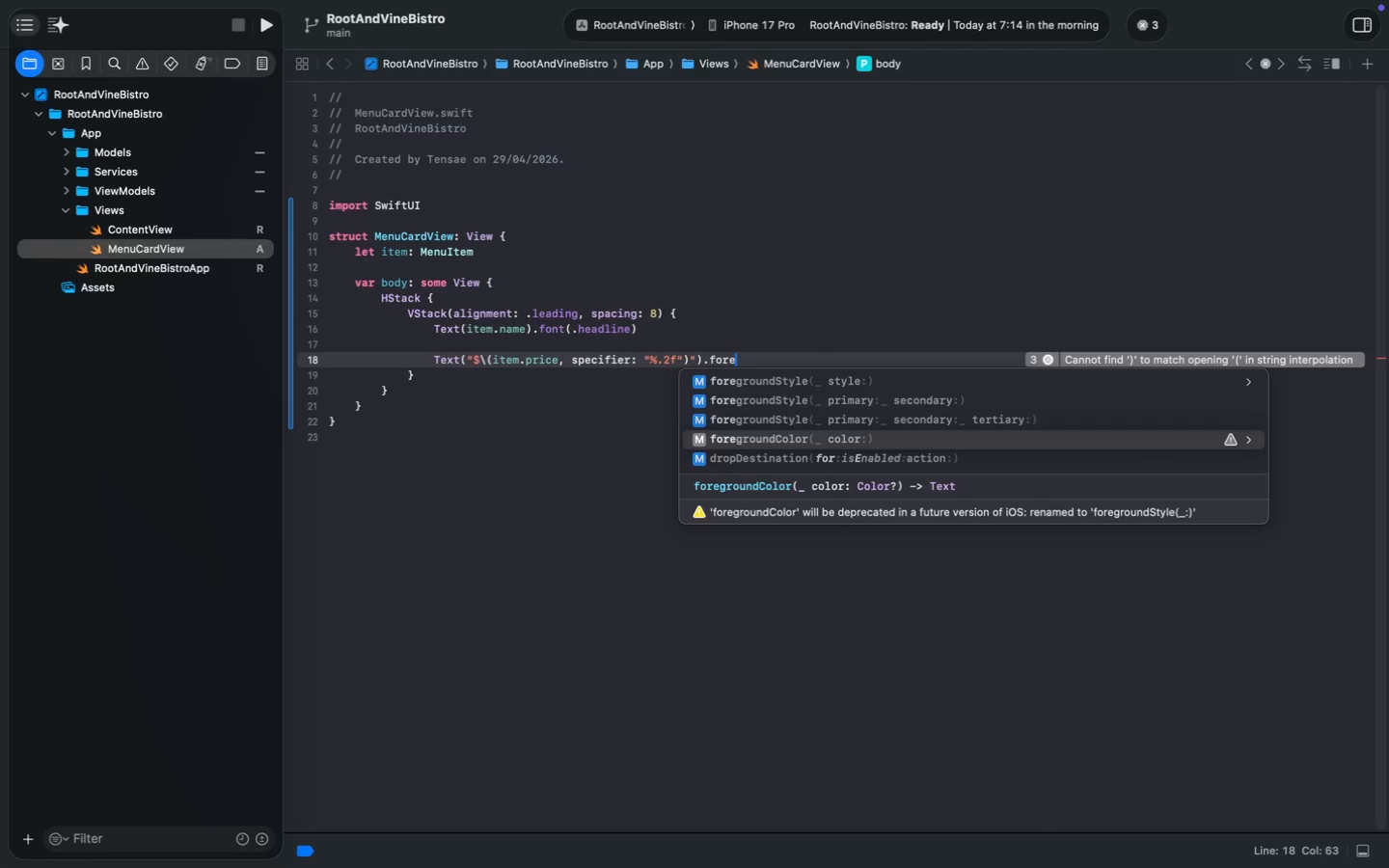 
key(ArrowDown)
 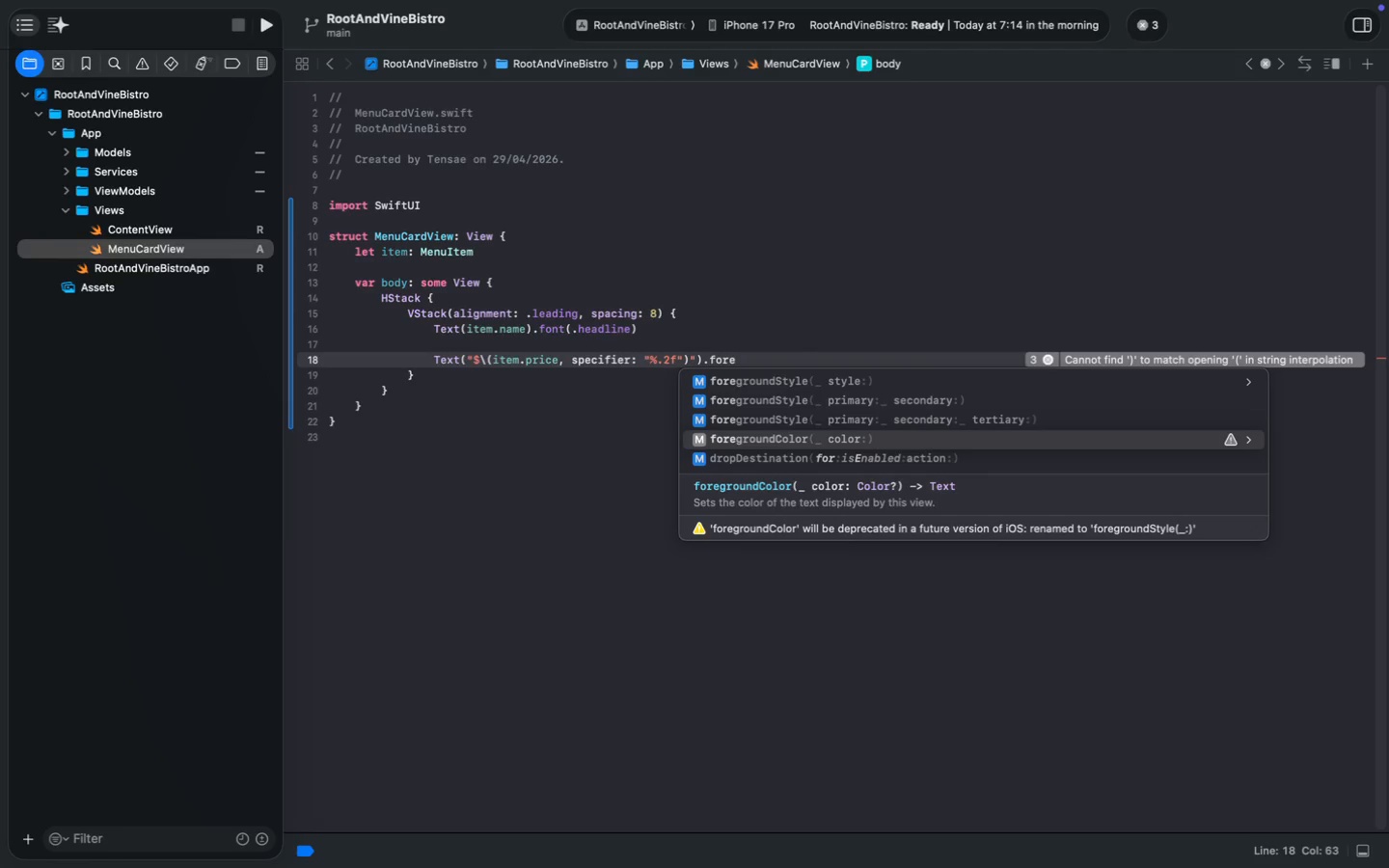 
key(Enter)
 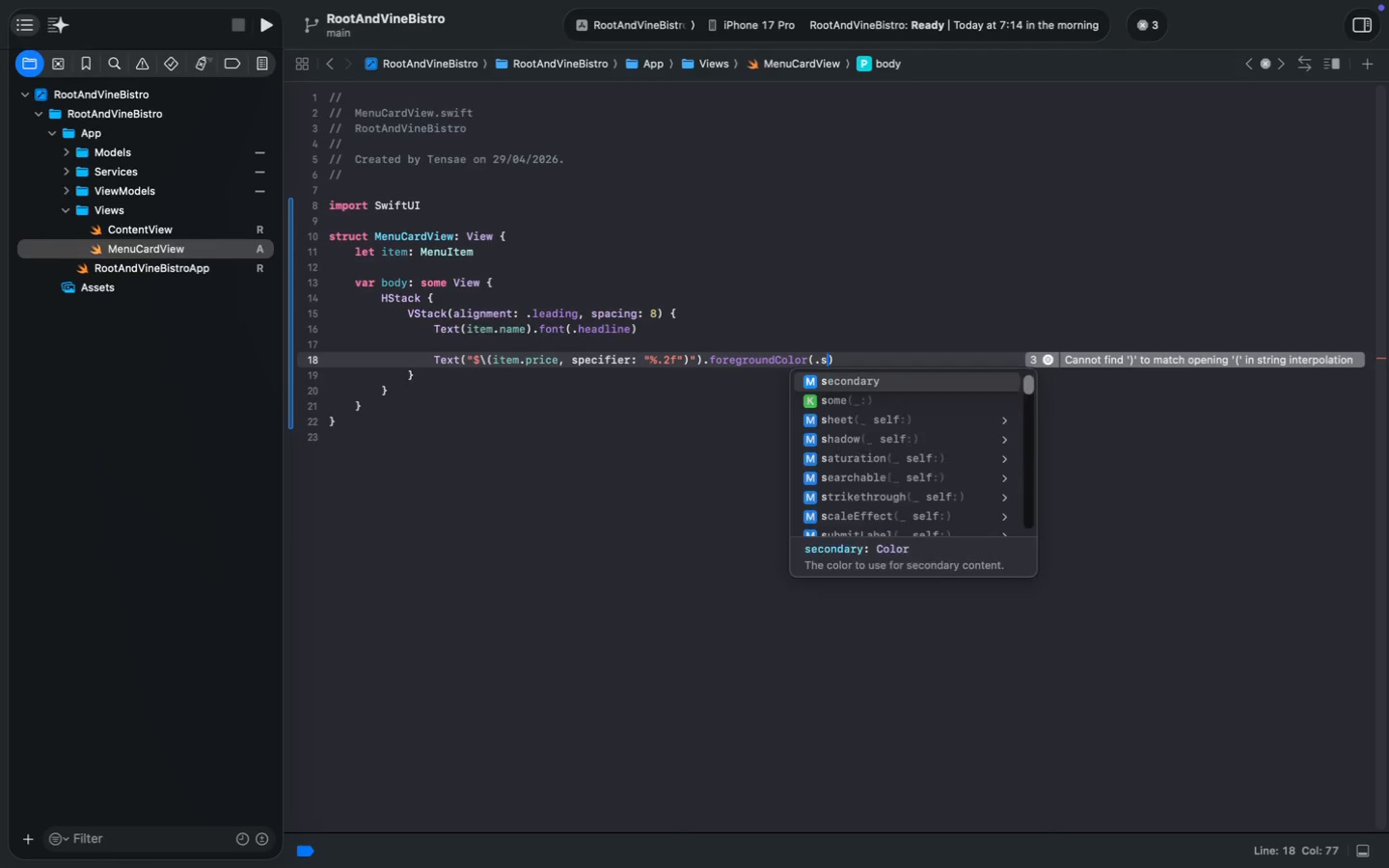 
type(.se)
 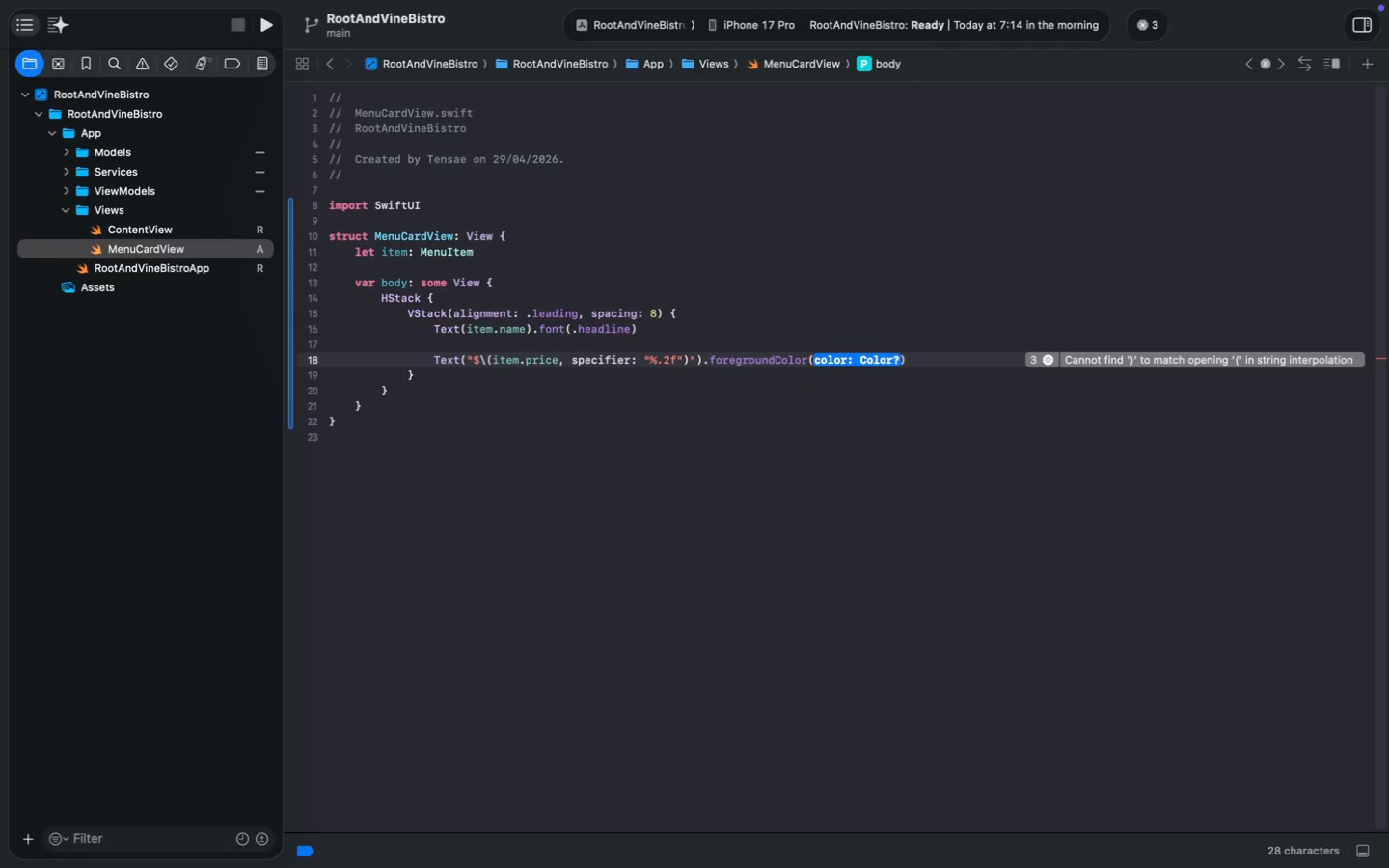 
key(Enter)
 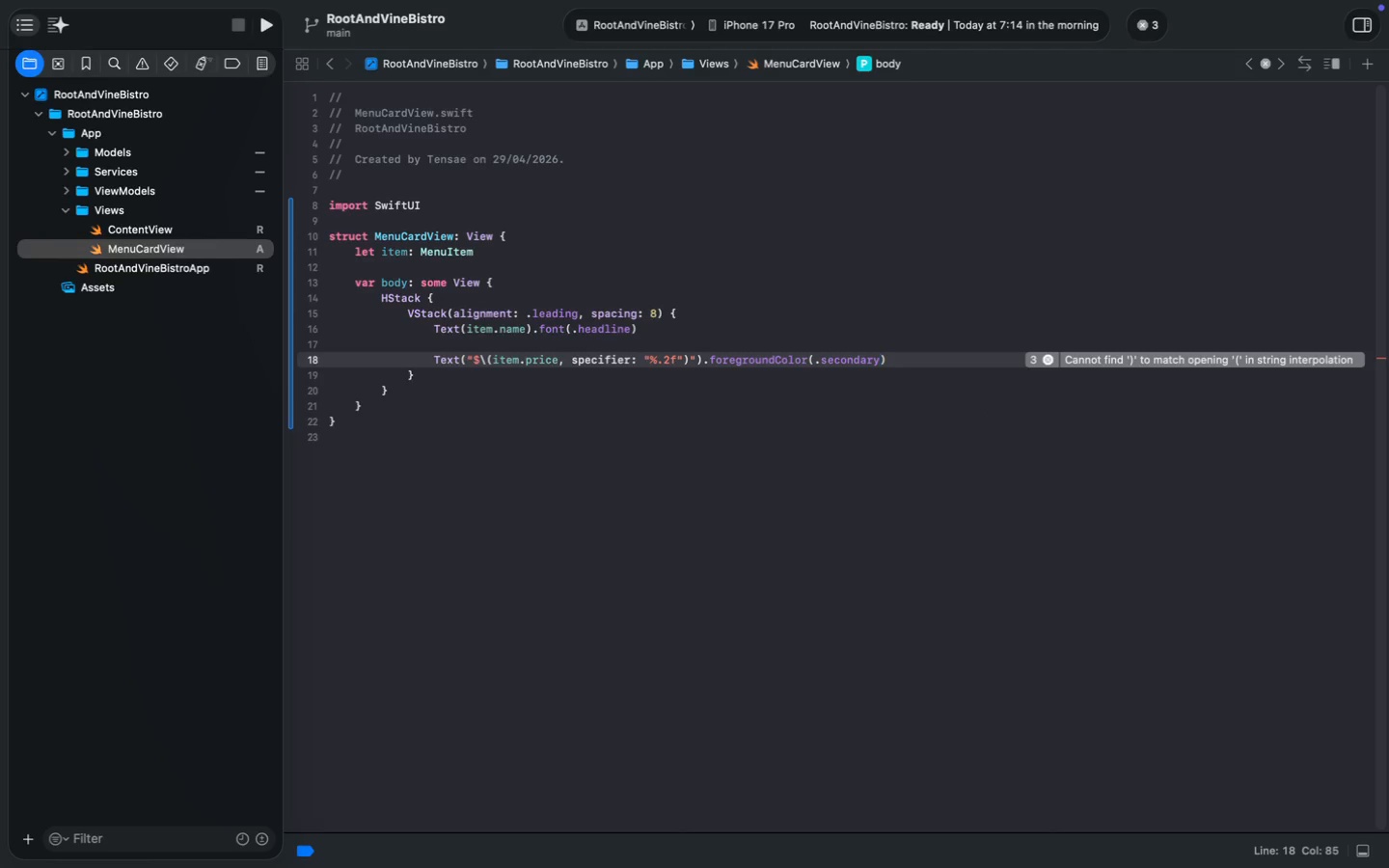 
key(ArrowRight)
 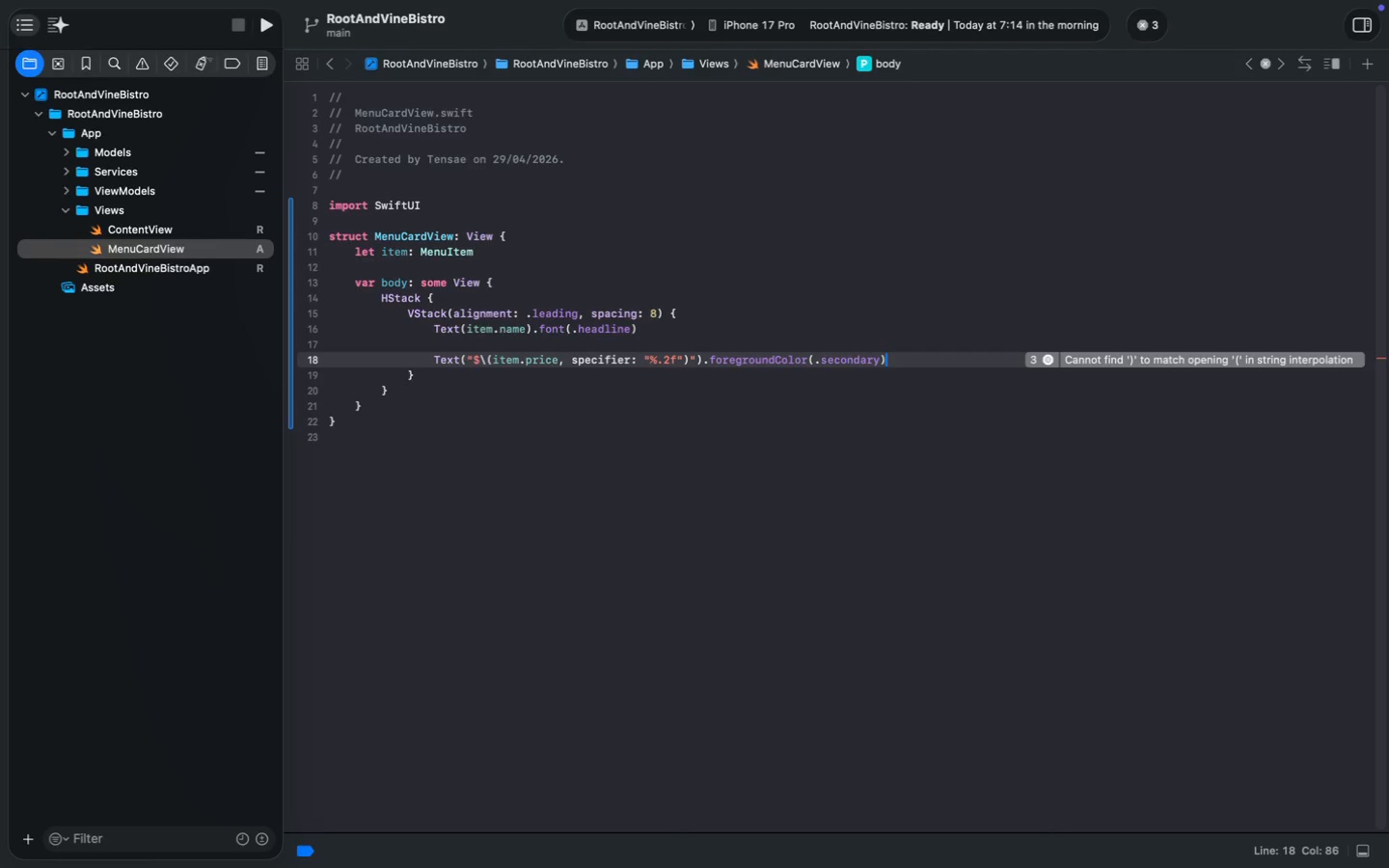 
key(Meta+S)
 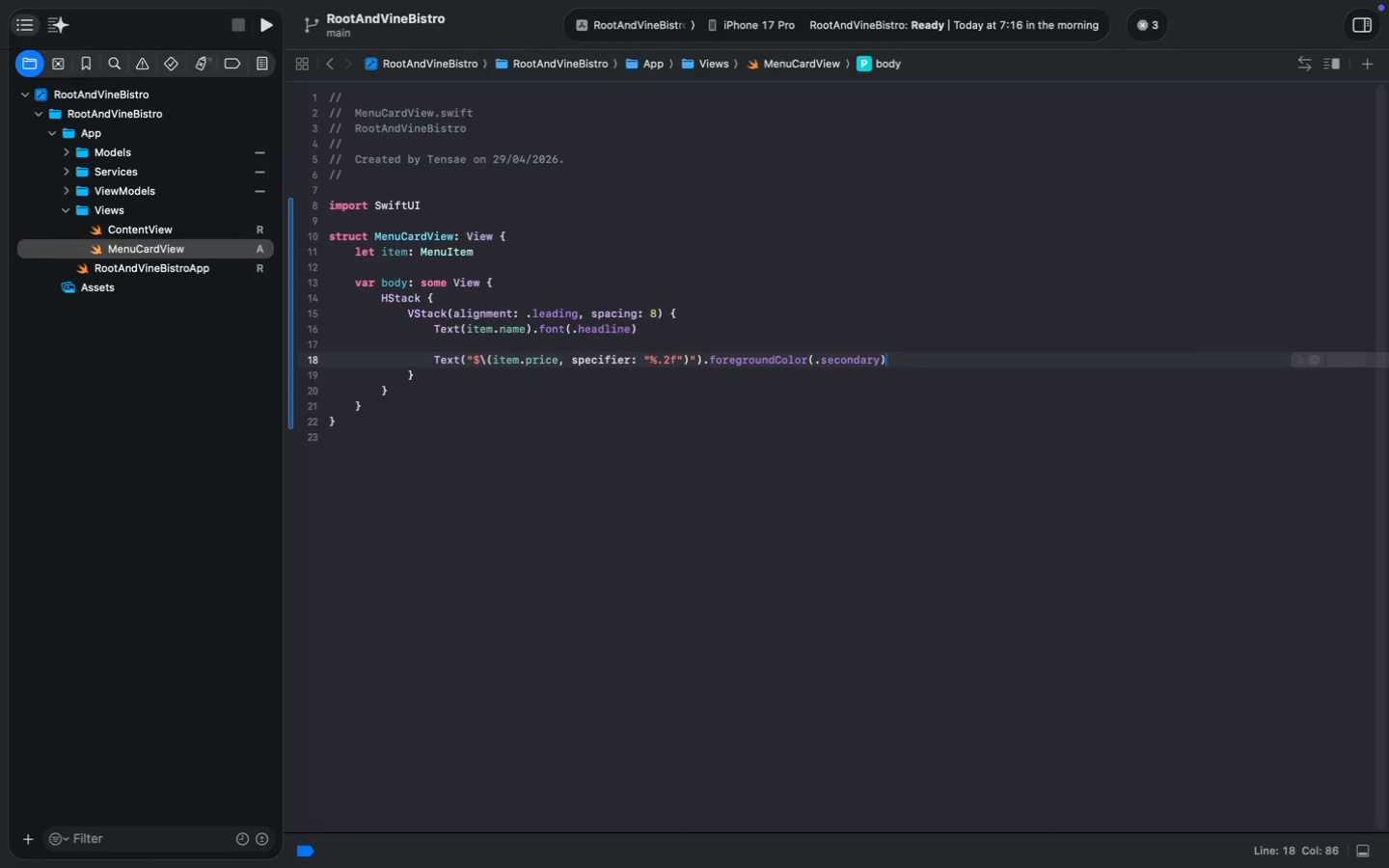 
key(ArrowDown)
 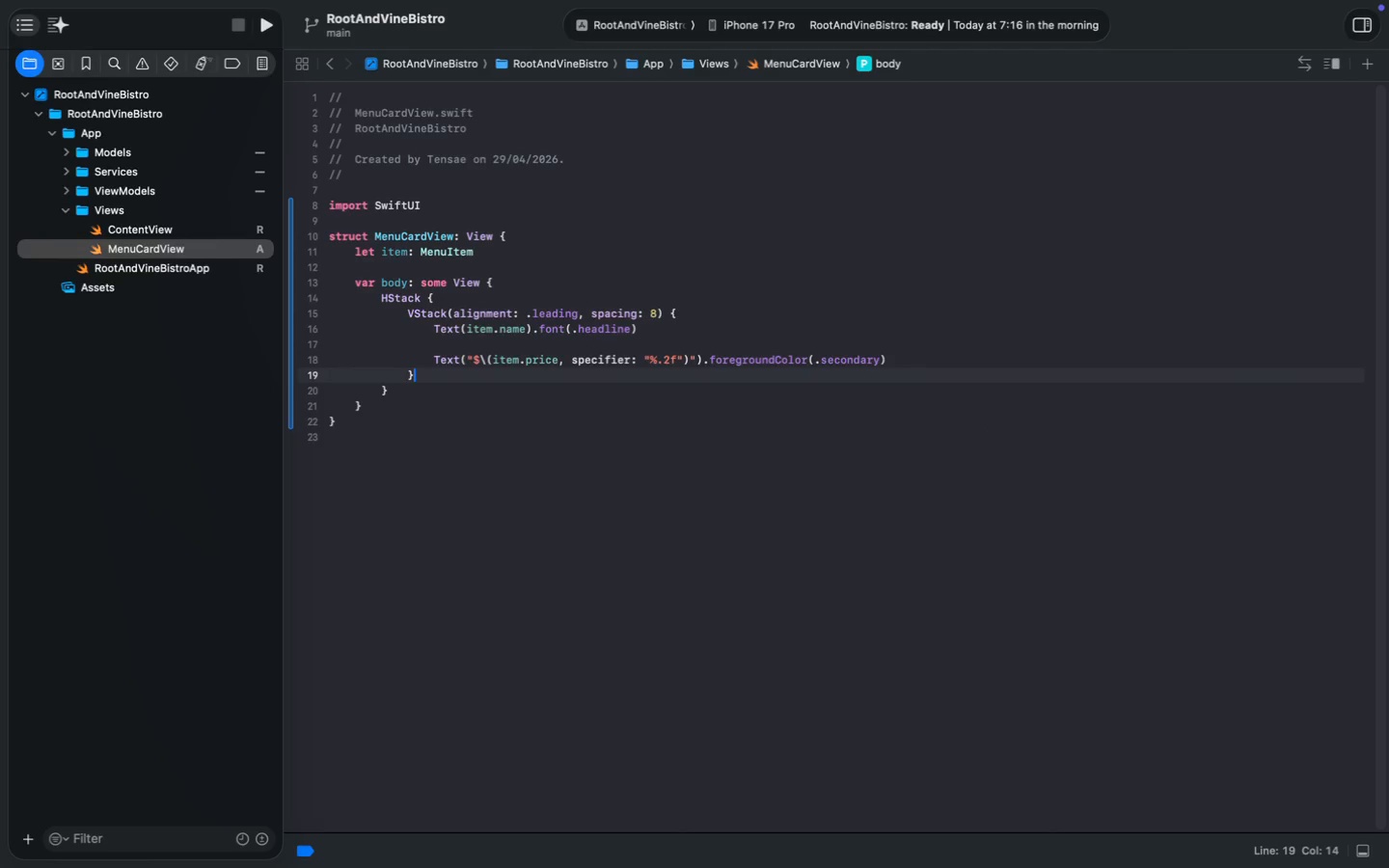 
wait(6.3)
 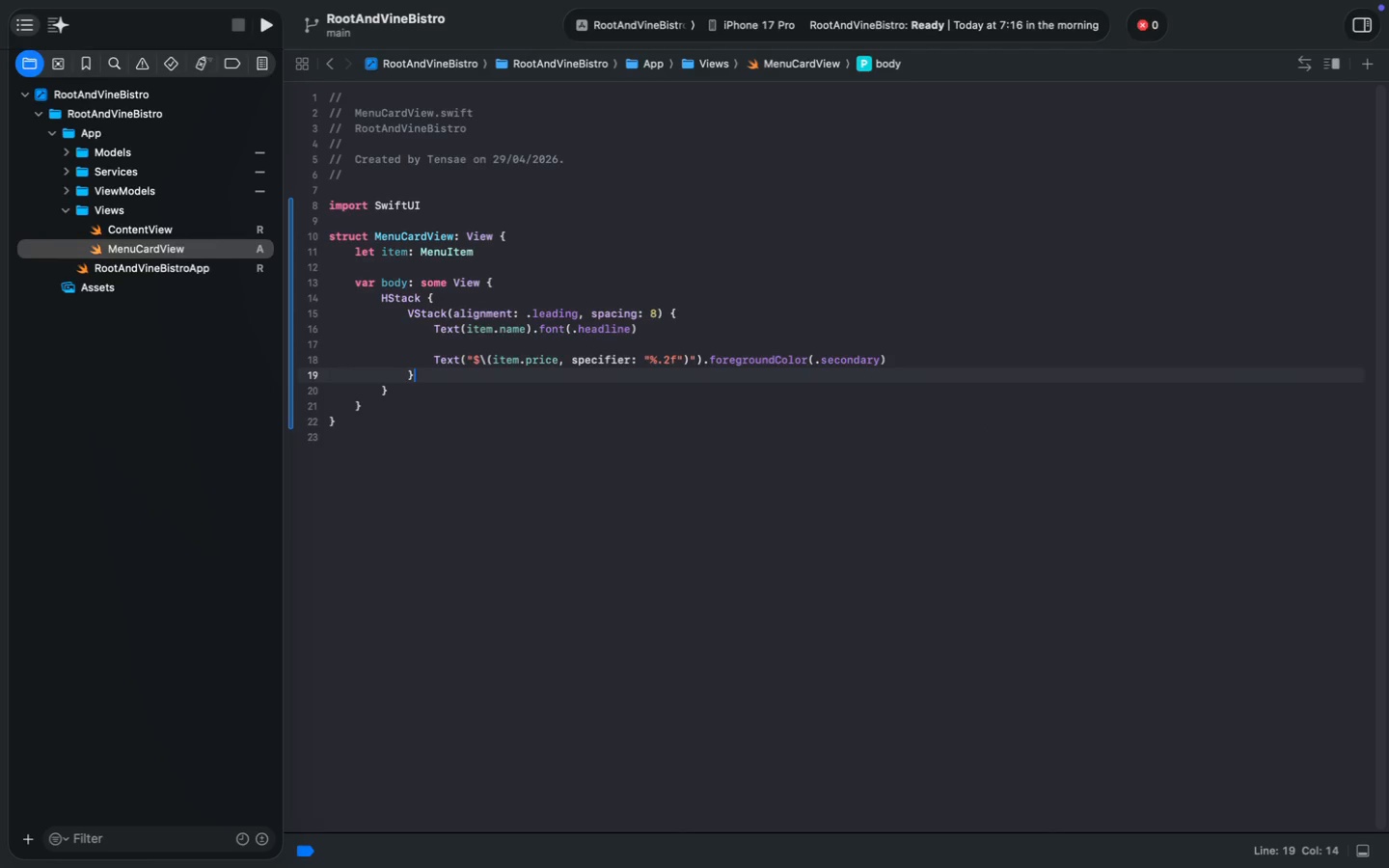 
key(Enter)
 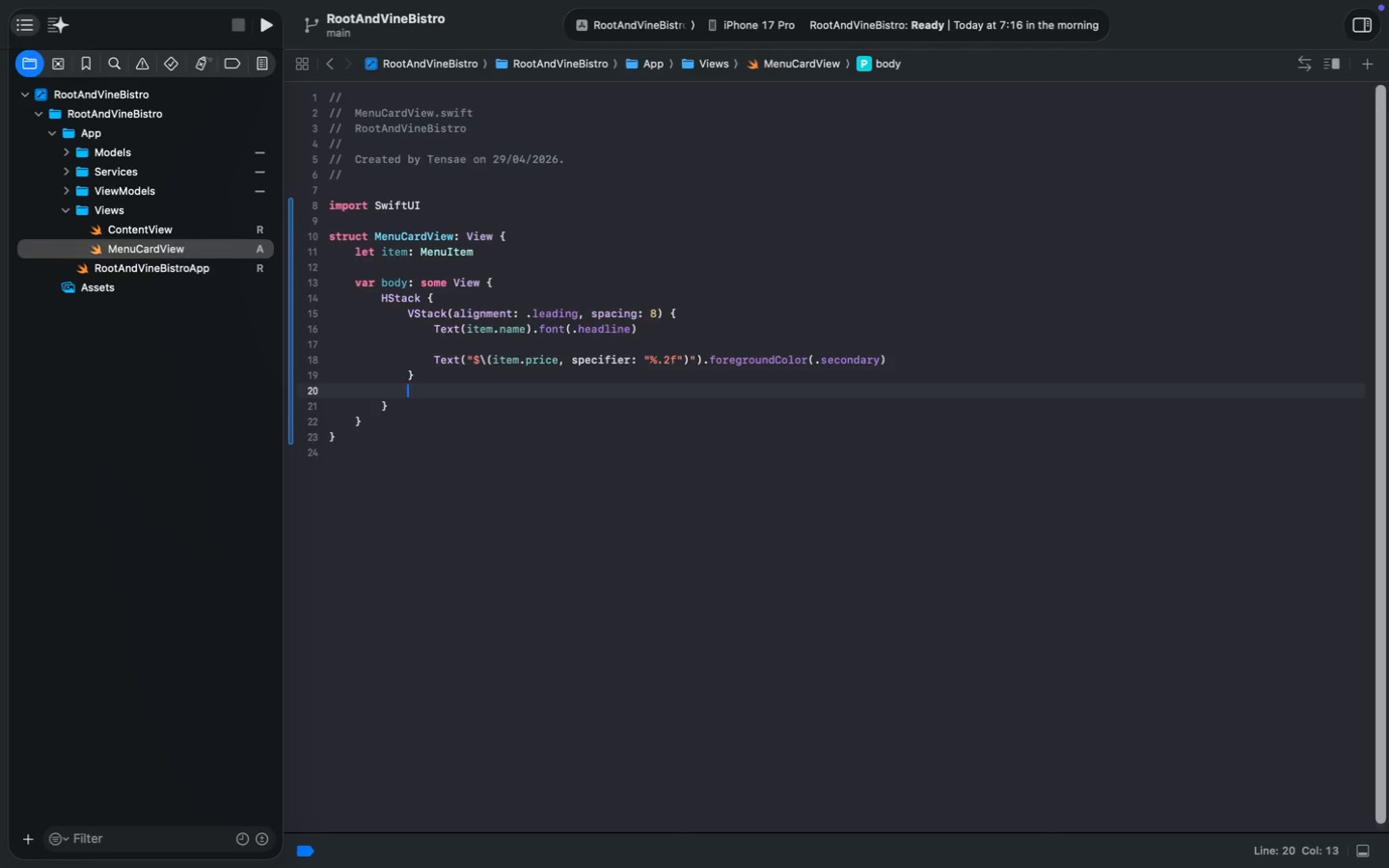 
key(Enter)
 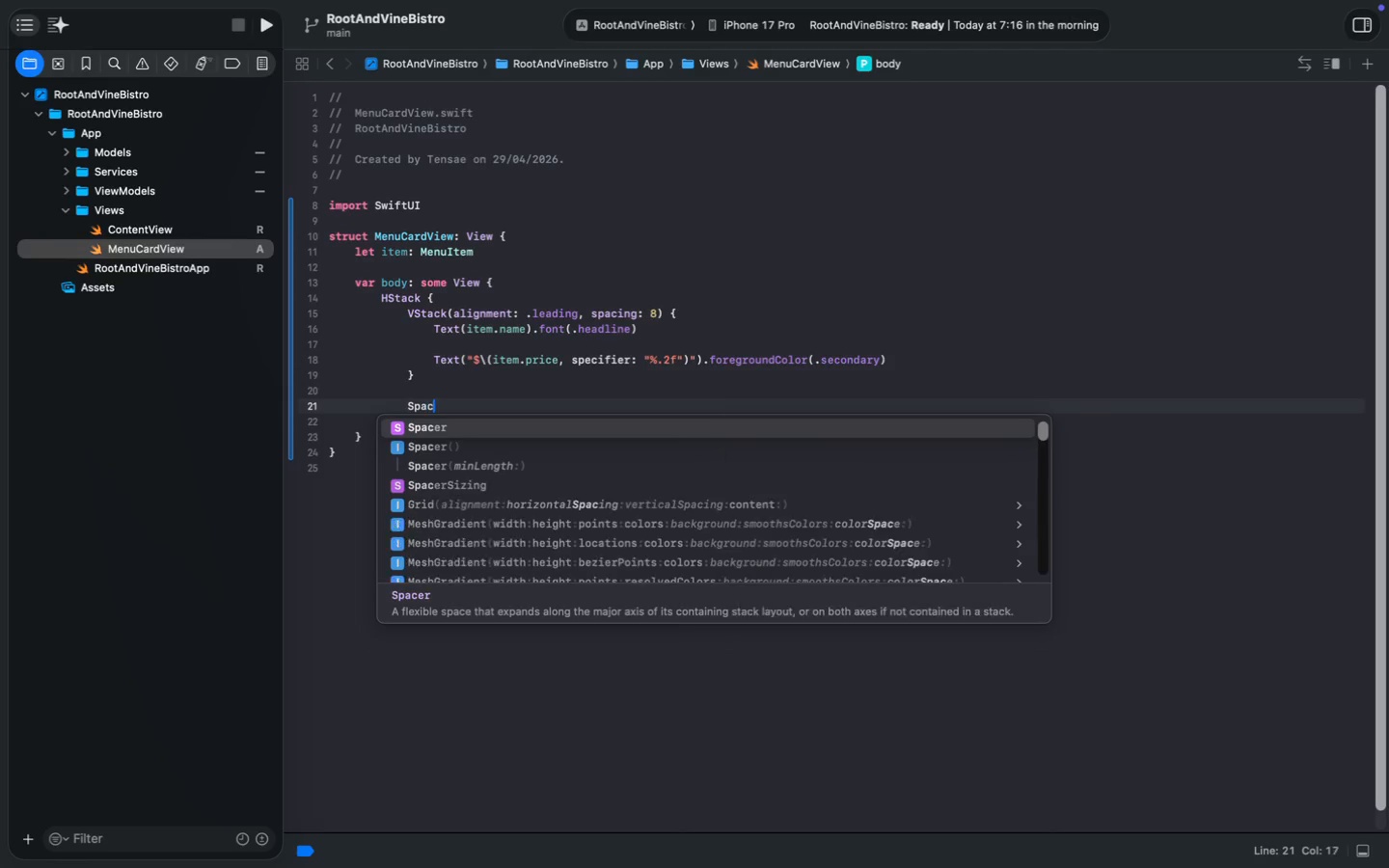 
type(Spac)
 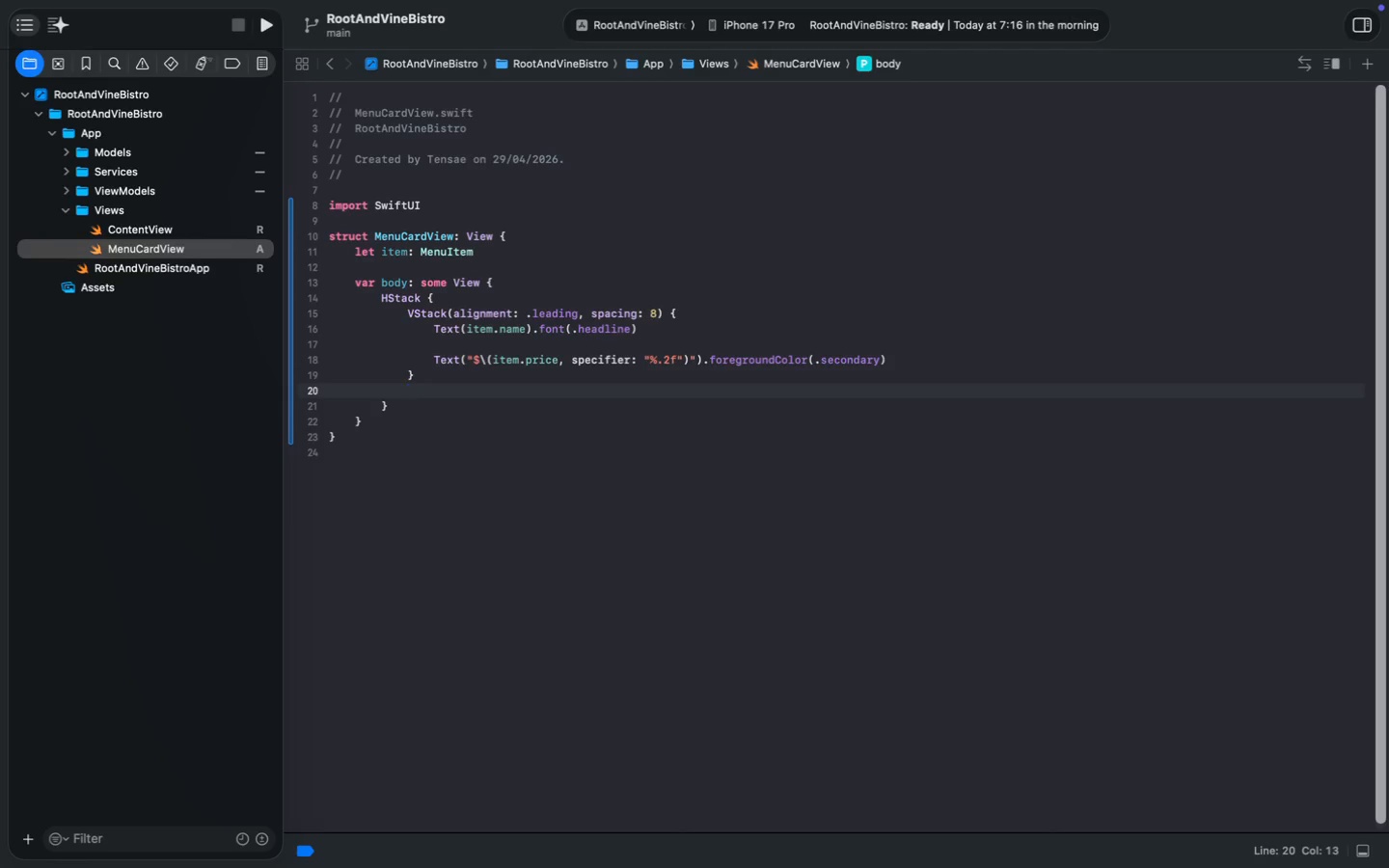 
key(Enter)
 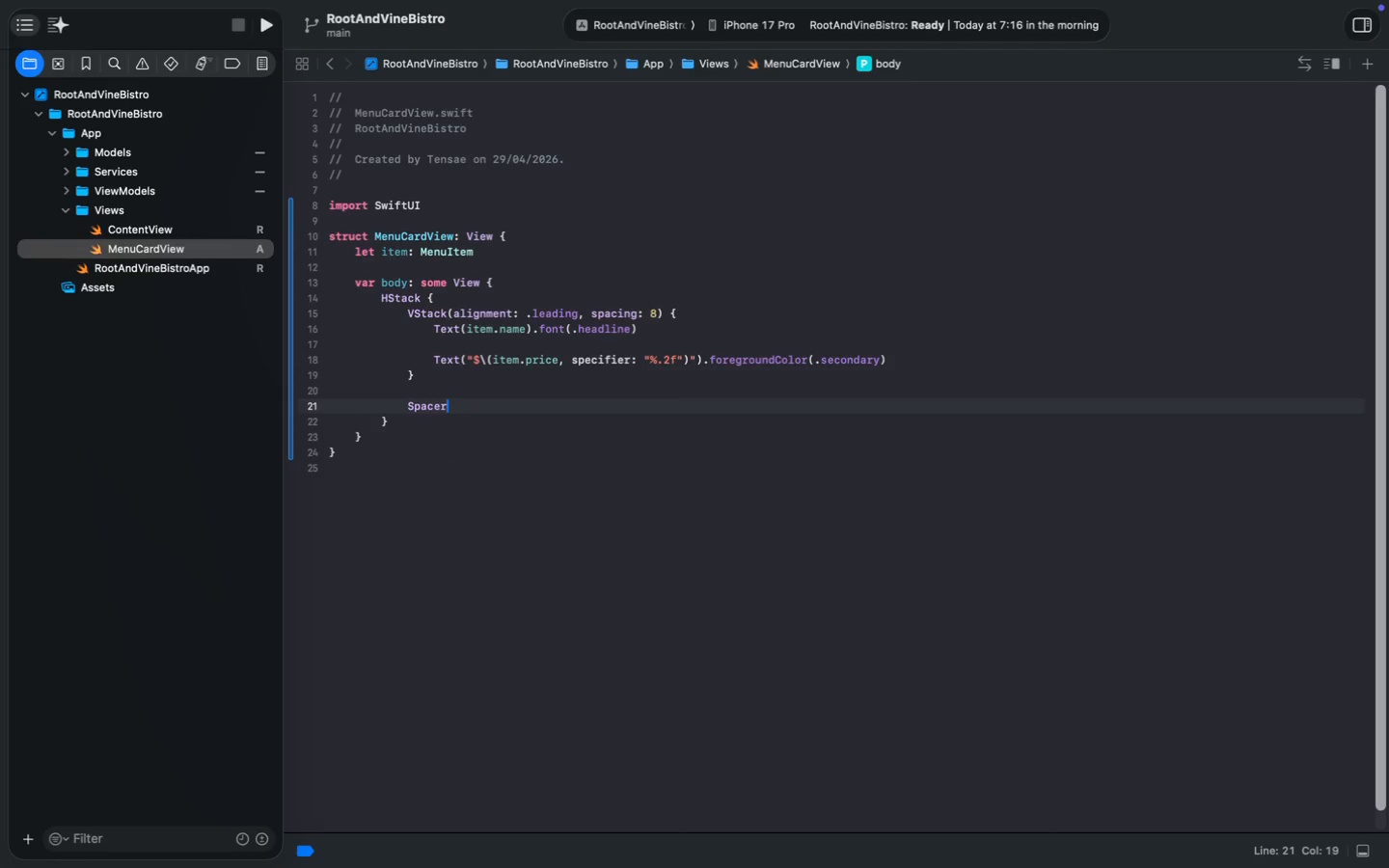 
key(ArrowDown)
 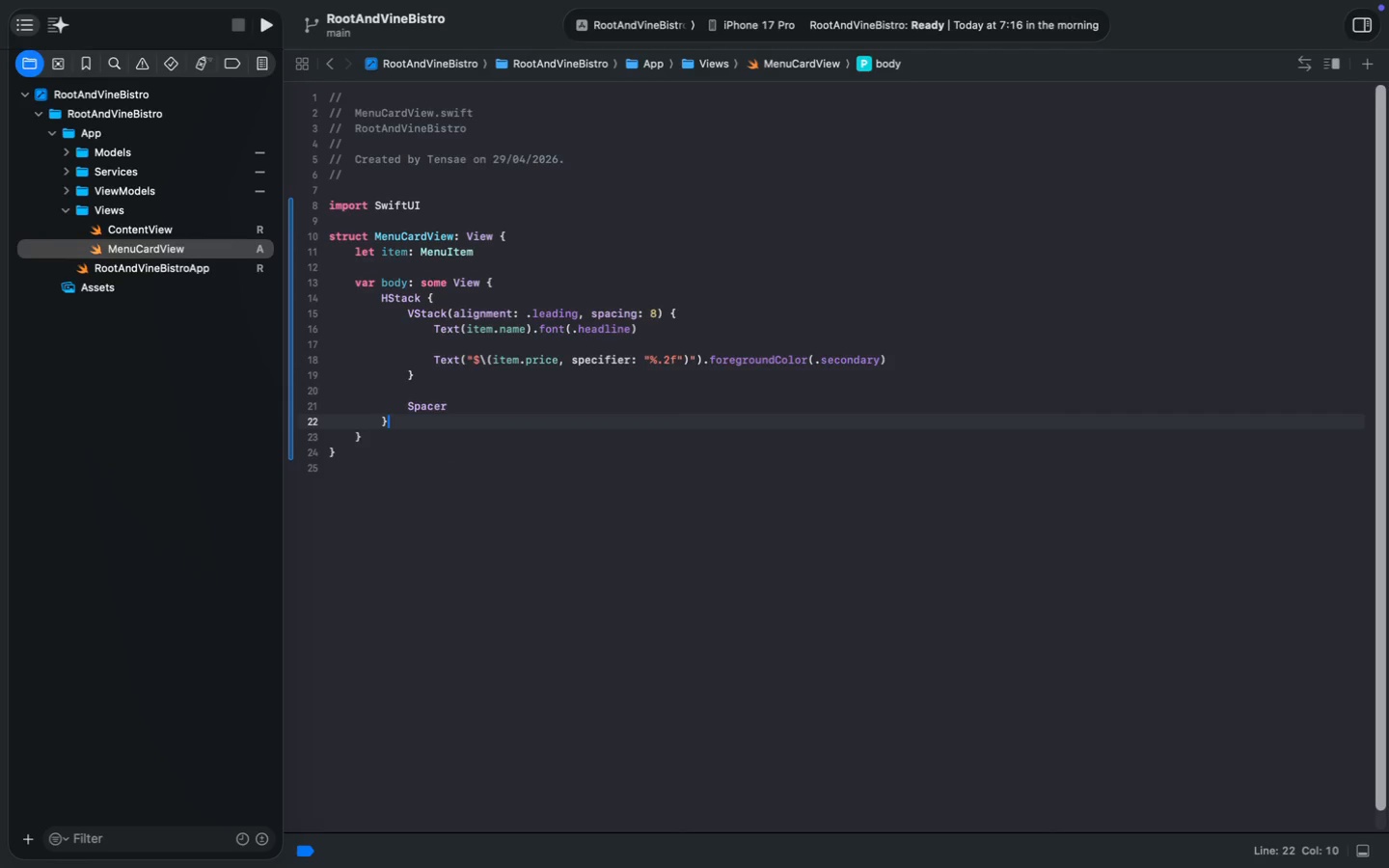 
key(Enter)
 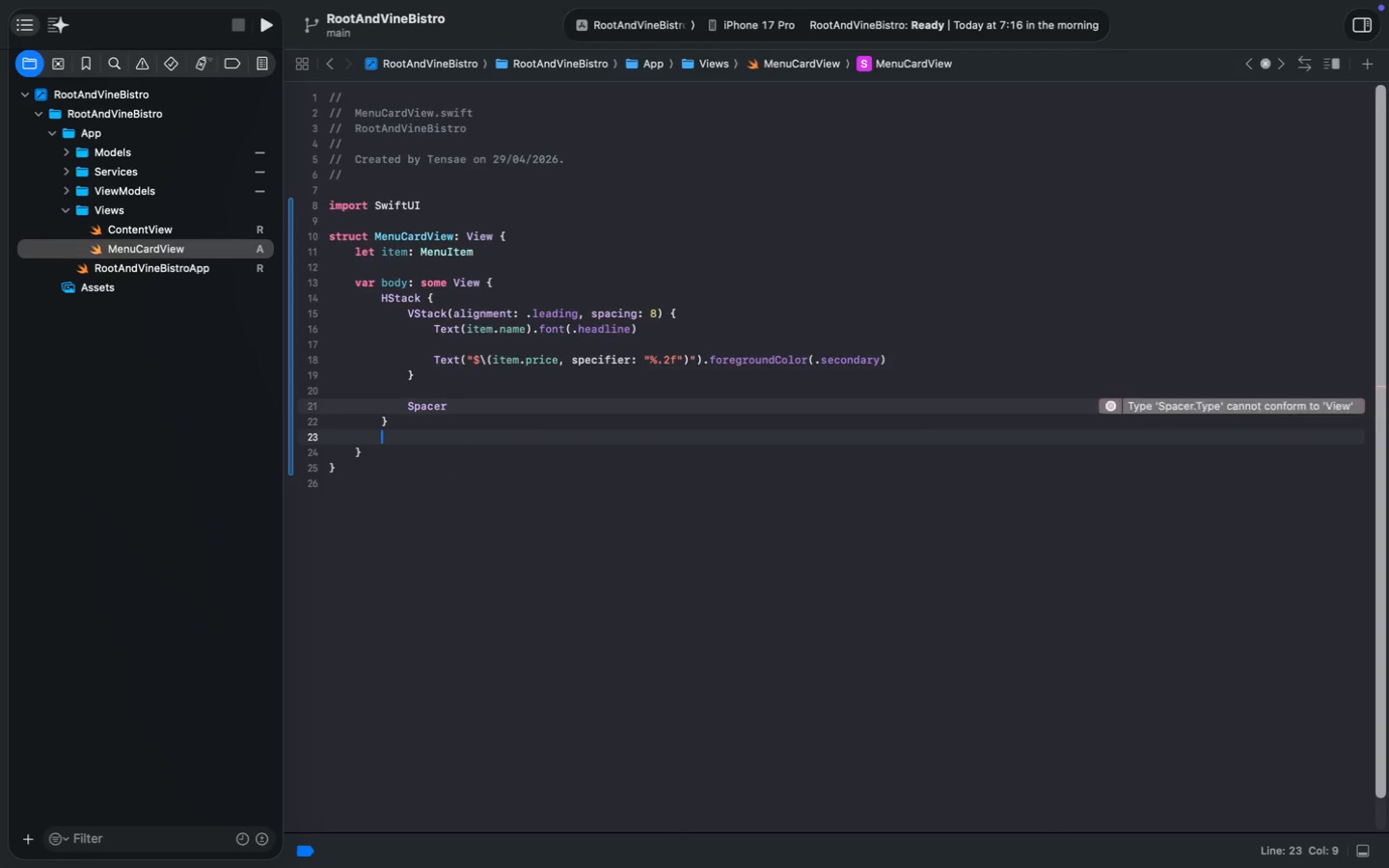 
key(Enter)
 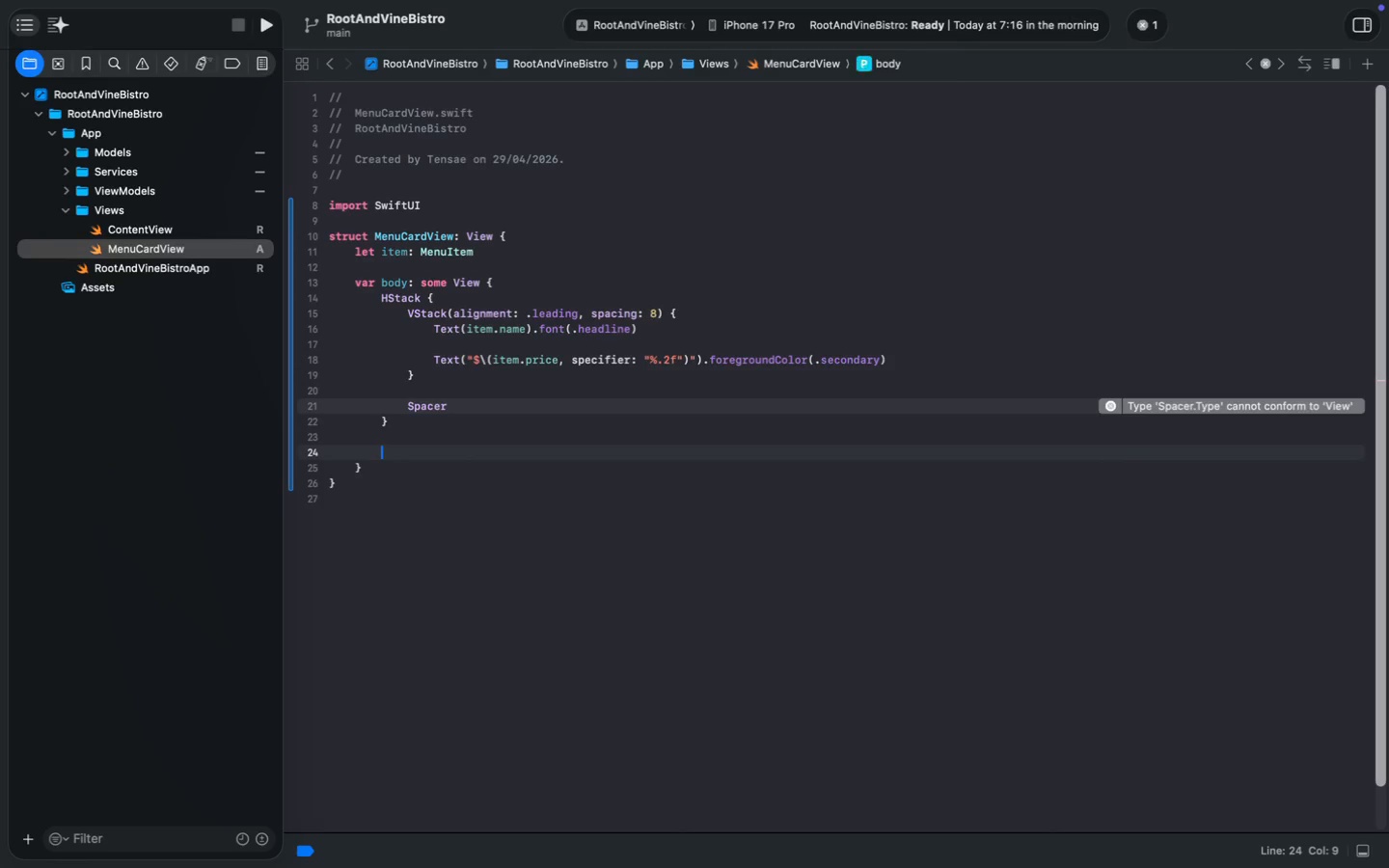 
type(.pa)
 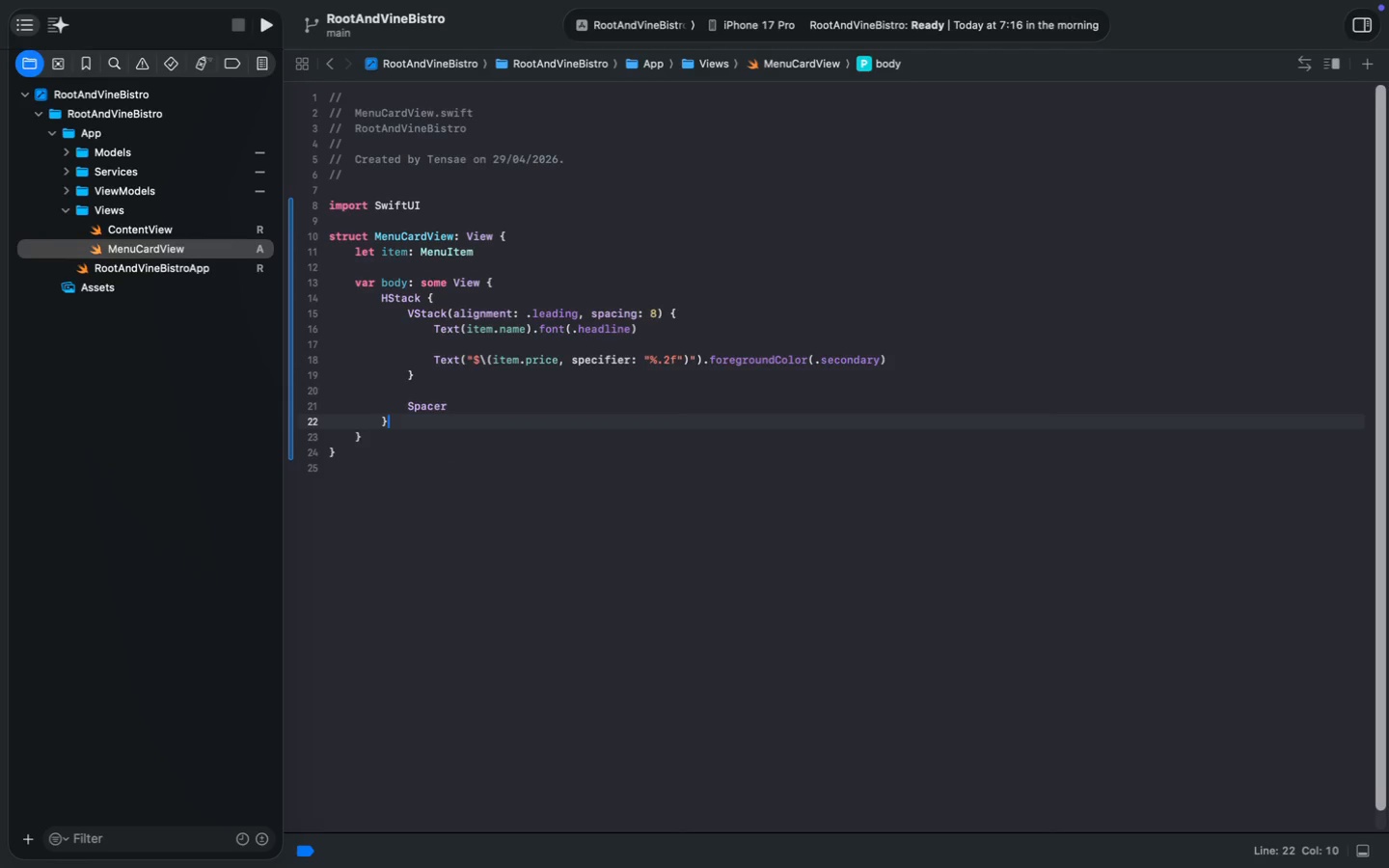 
key(Enter)
 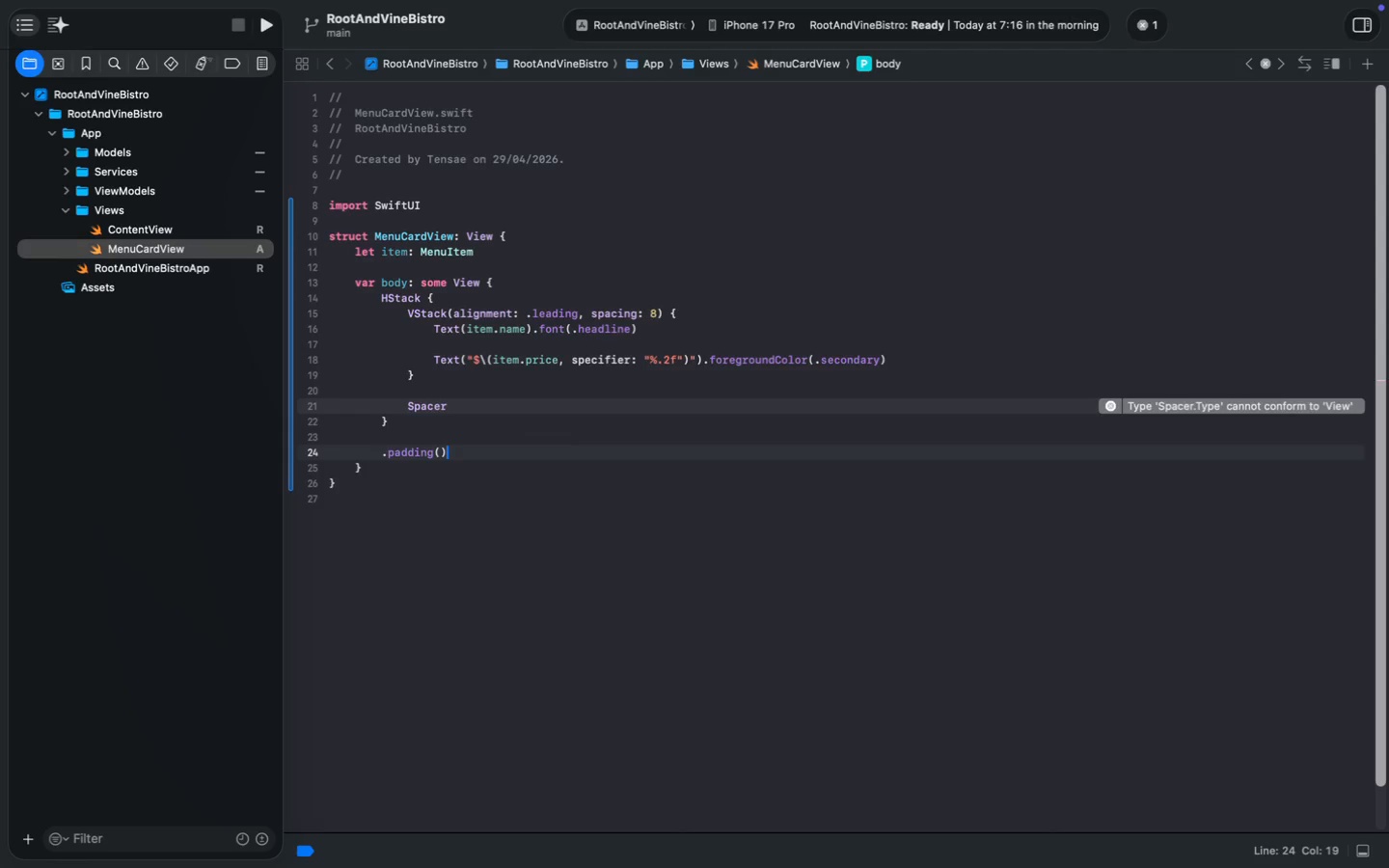 
hold_key(key=ShiftLeft, duration=0.47)
 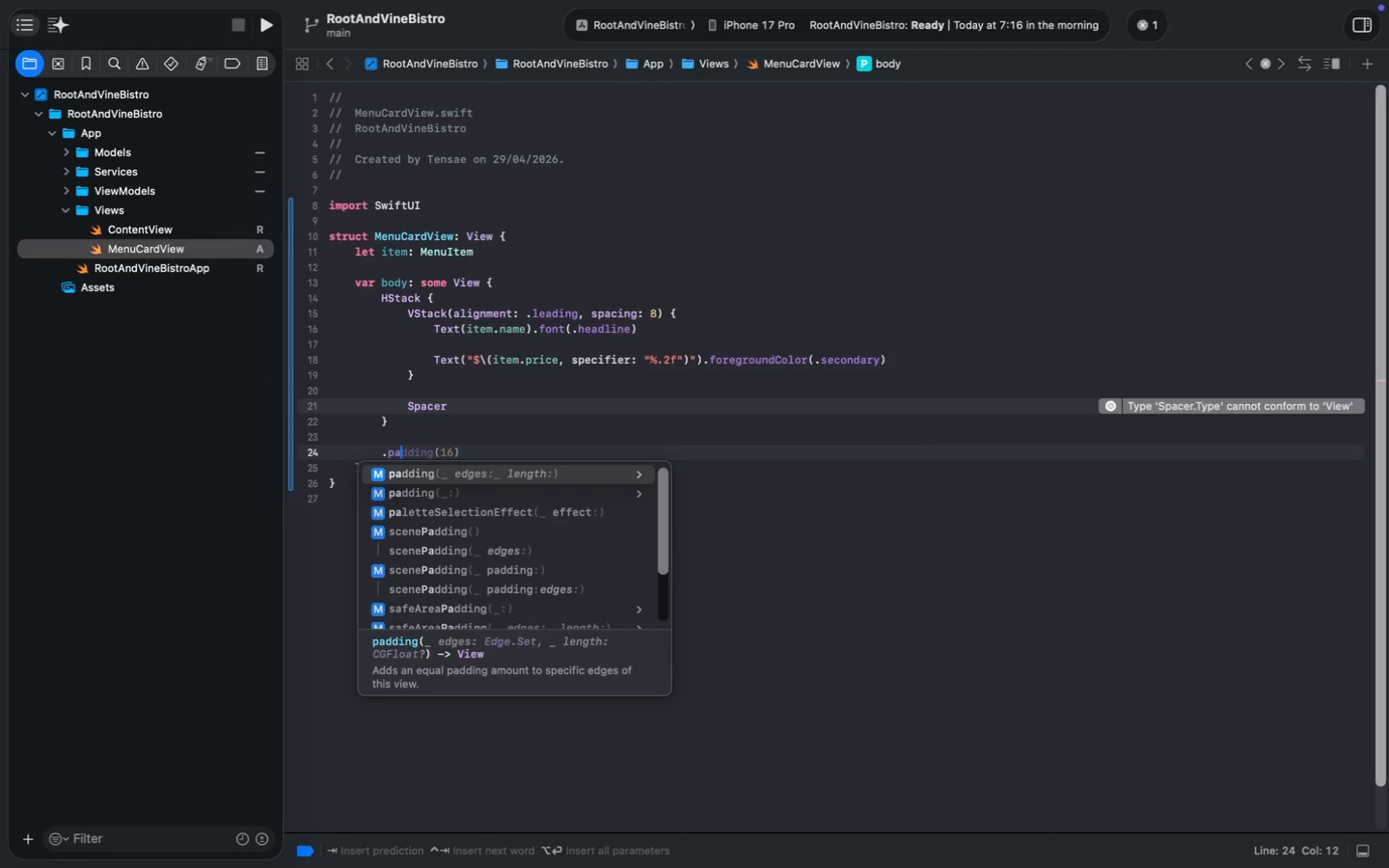 
key(Enter)
 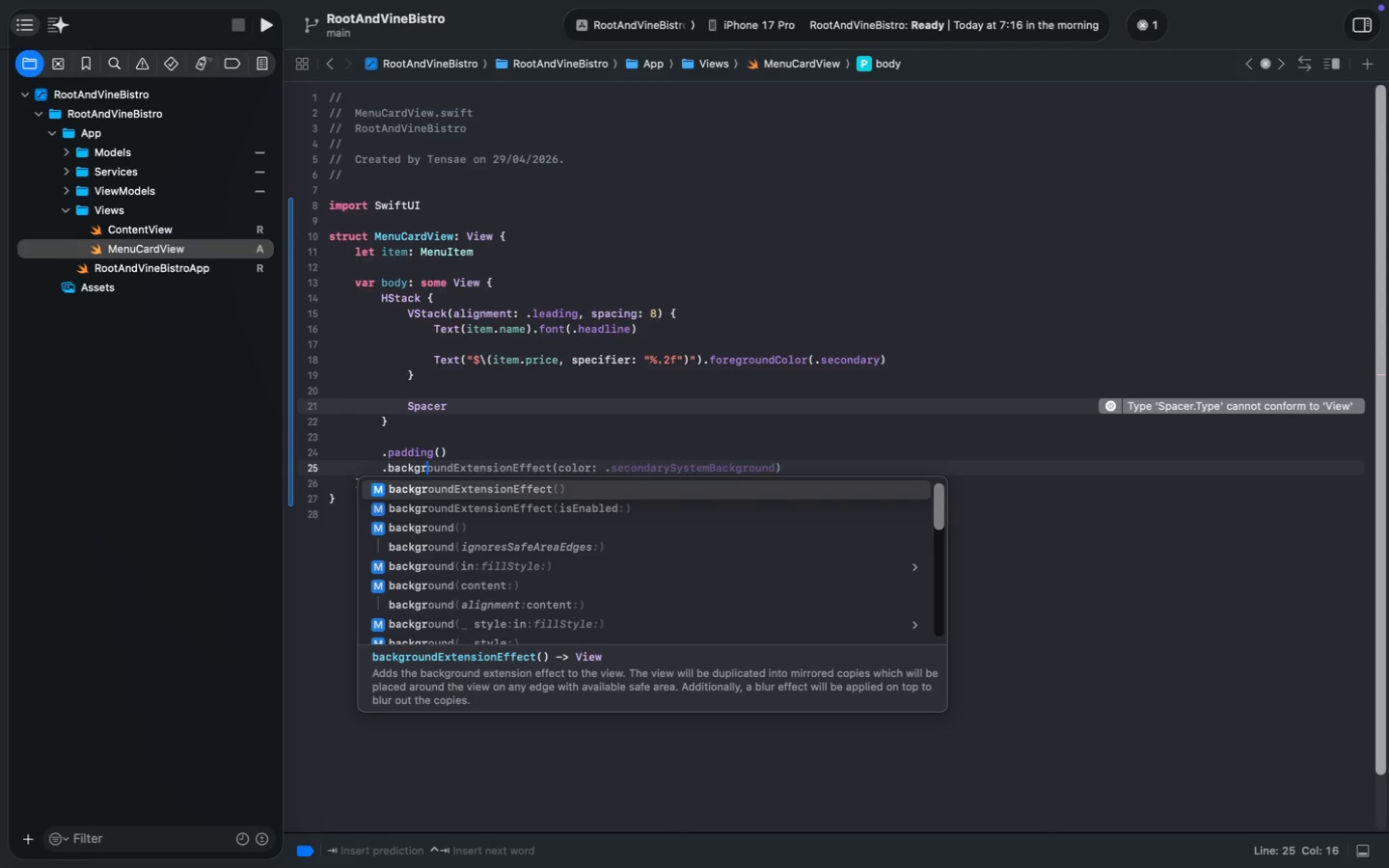 
type(.backgr)
 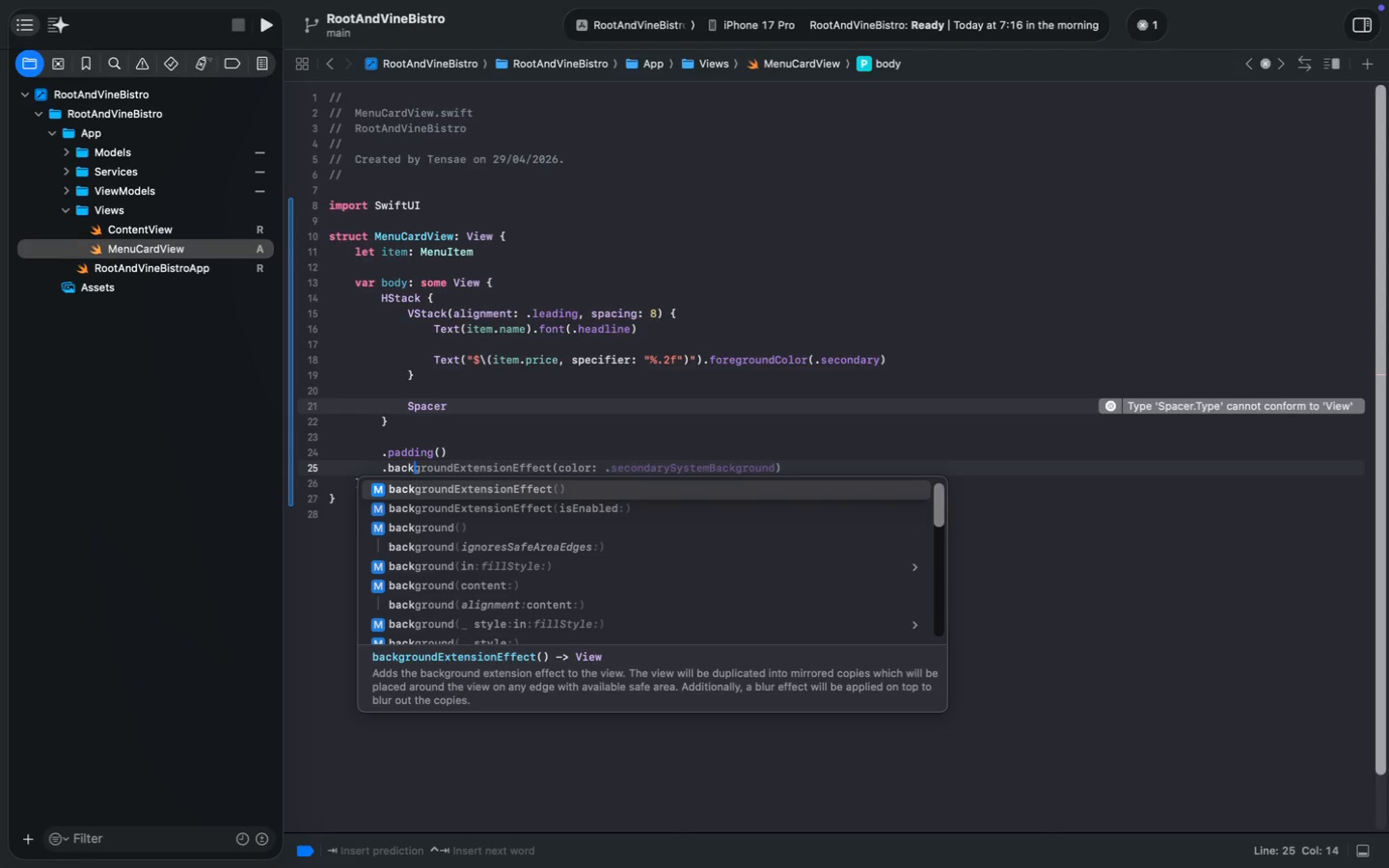 
key(ArrowDown)
 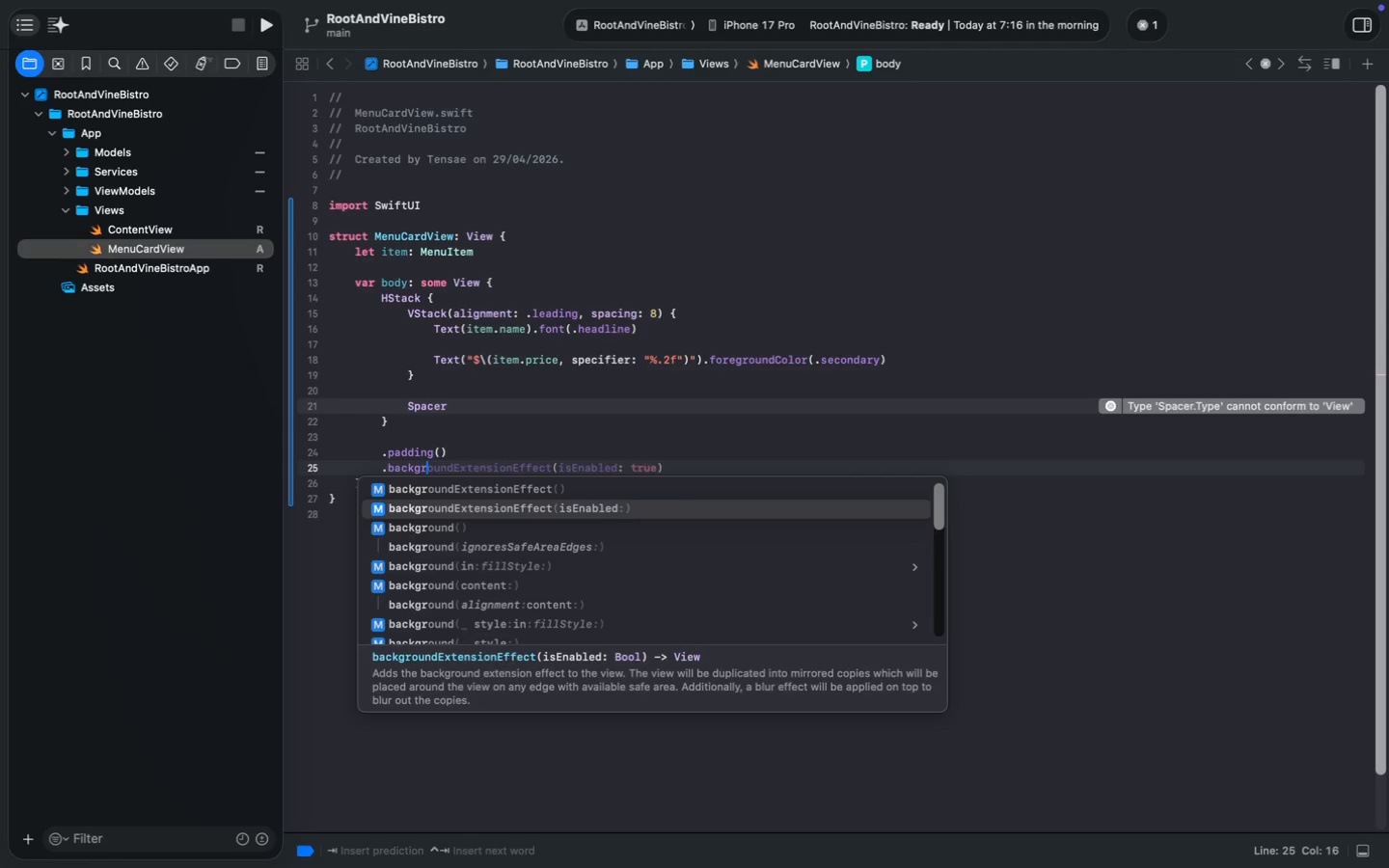 
key(ArrowDown)
 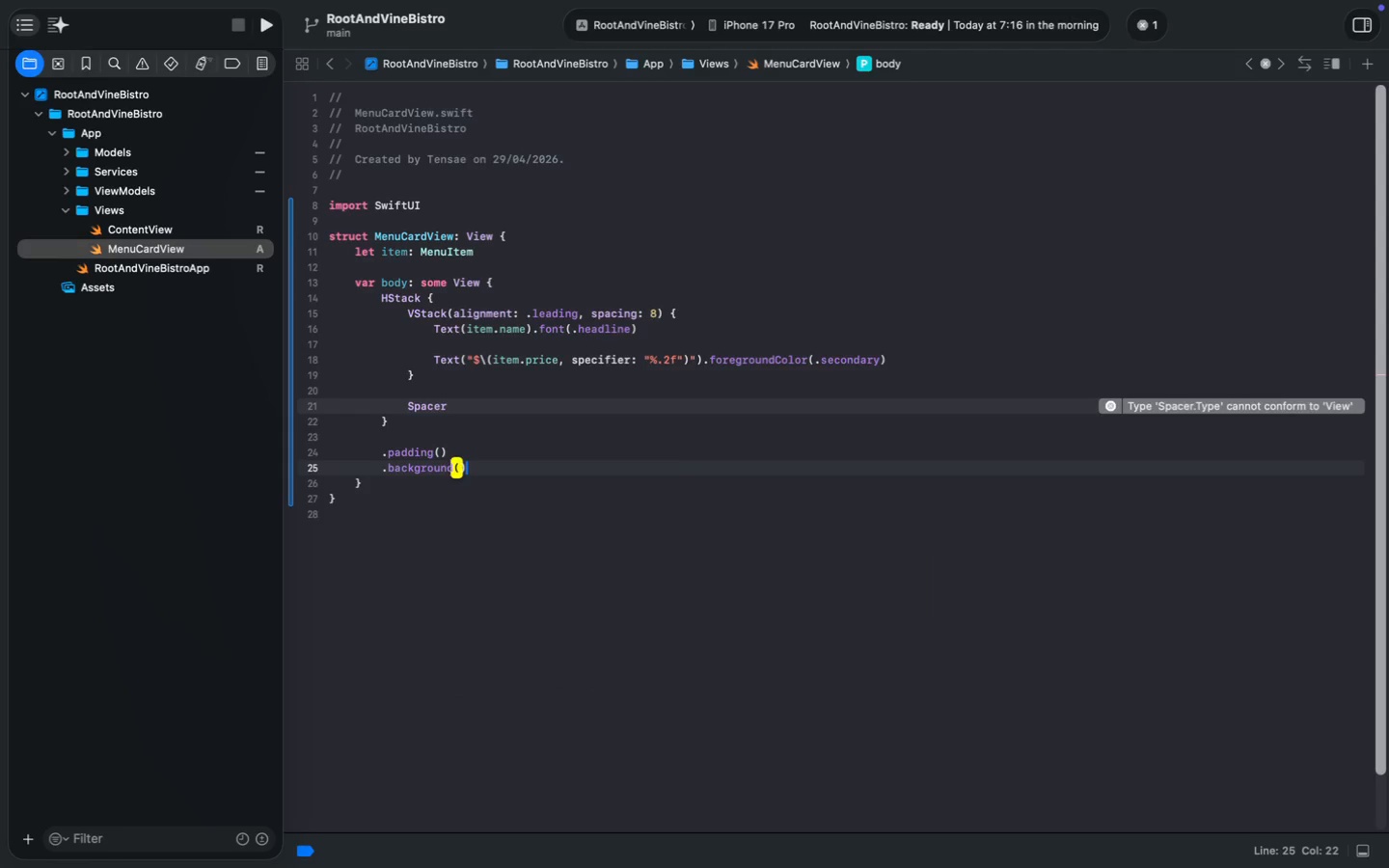 
key(Enter)
 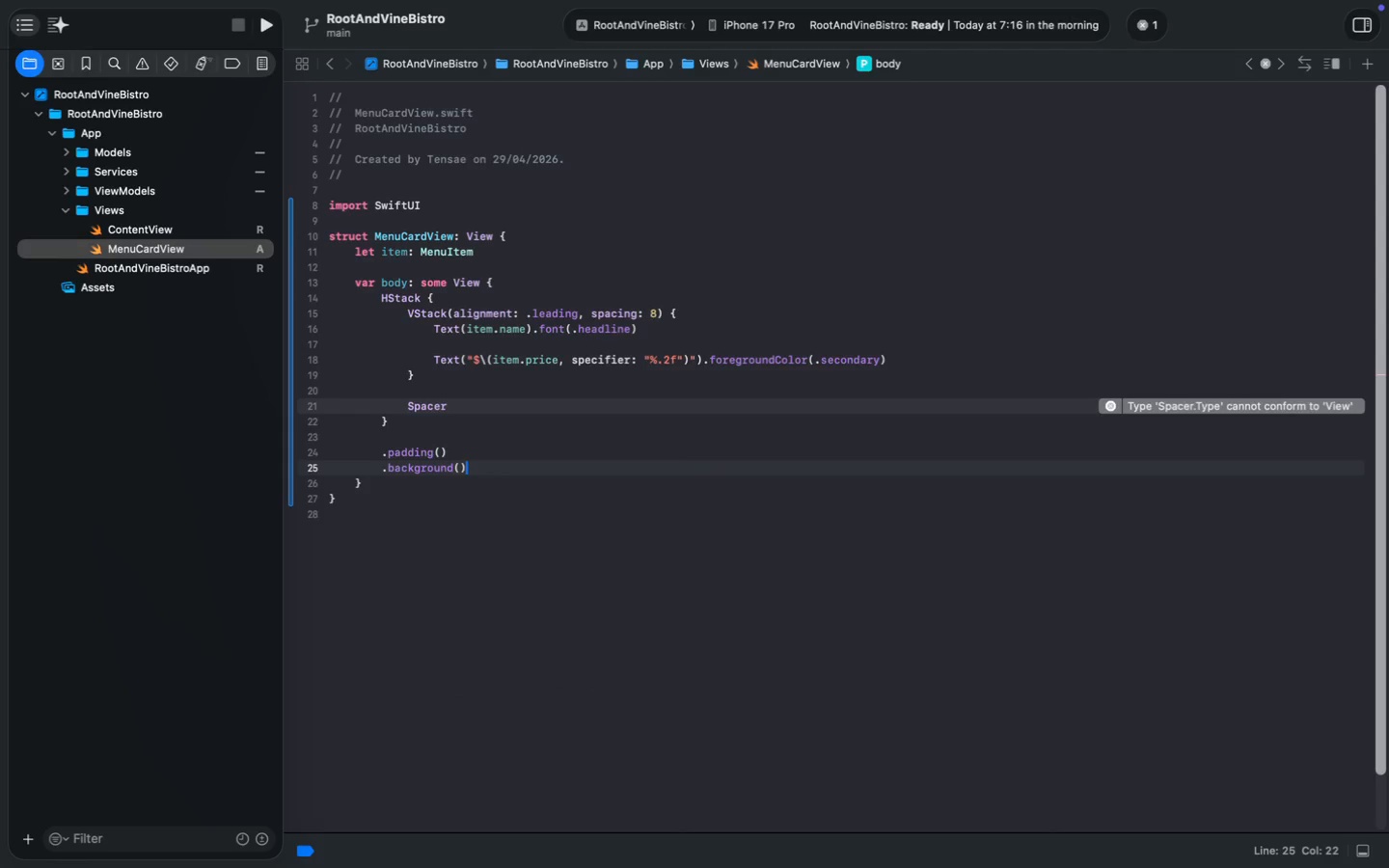 
key(ArrowLeft)
 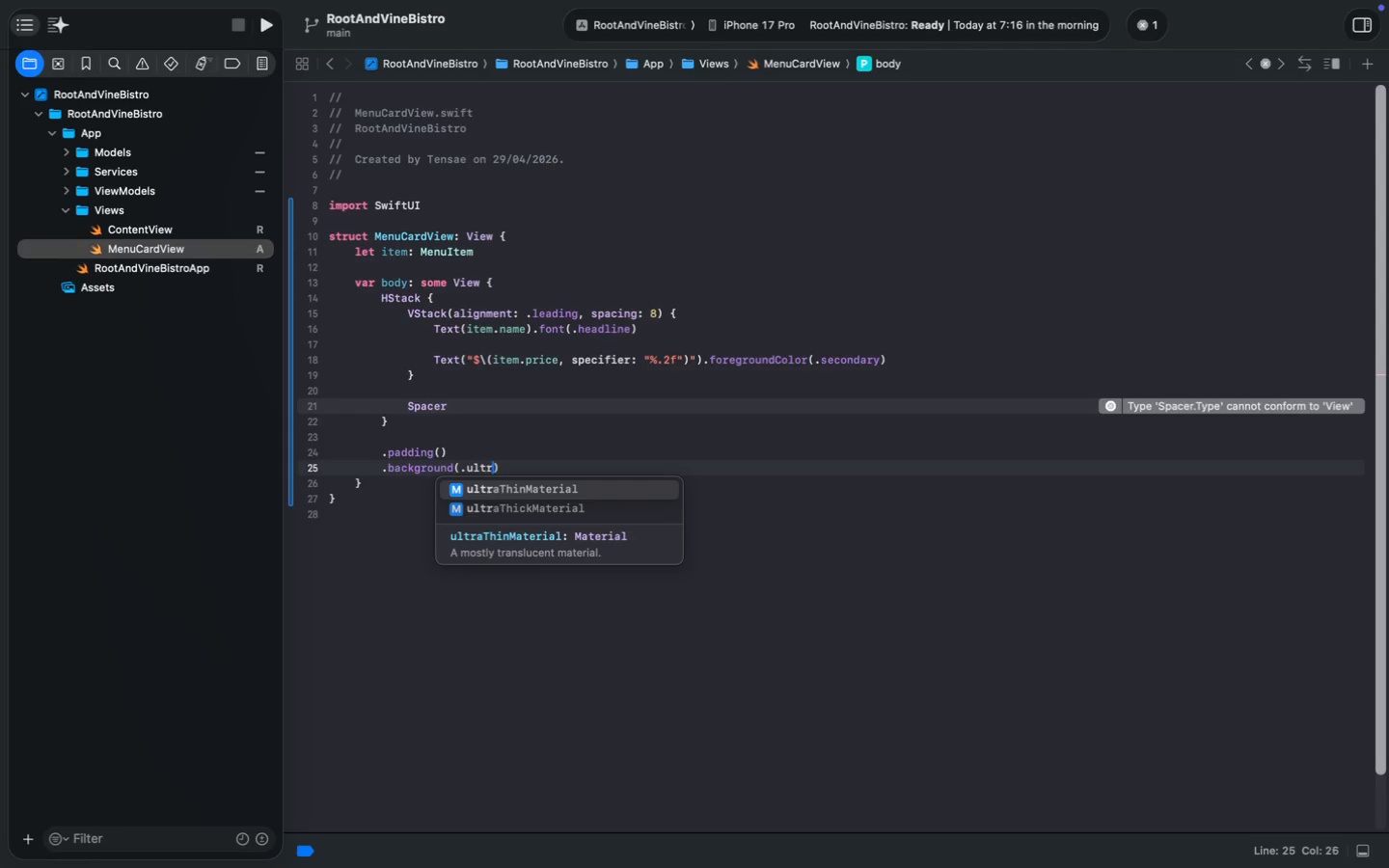 
type(.ultra)
 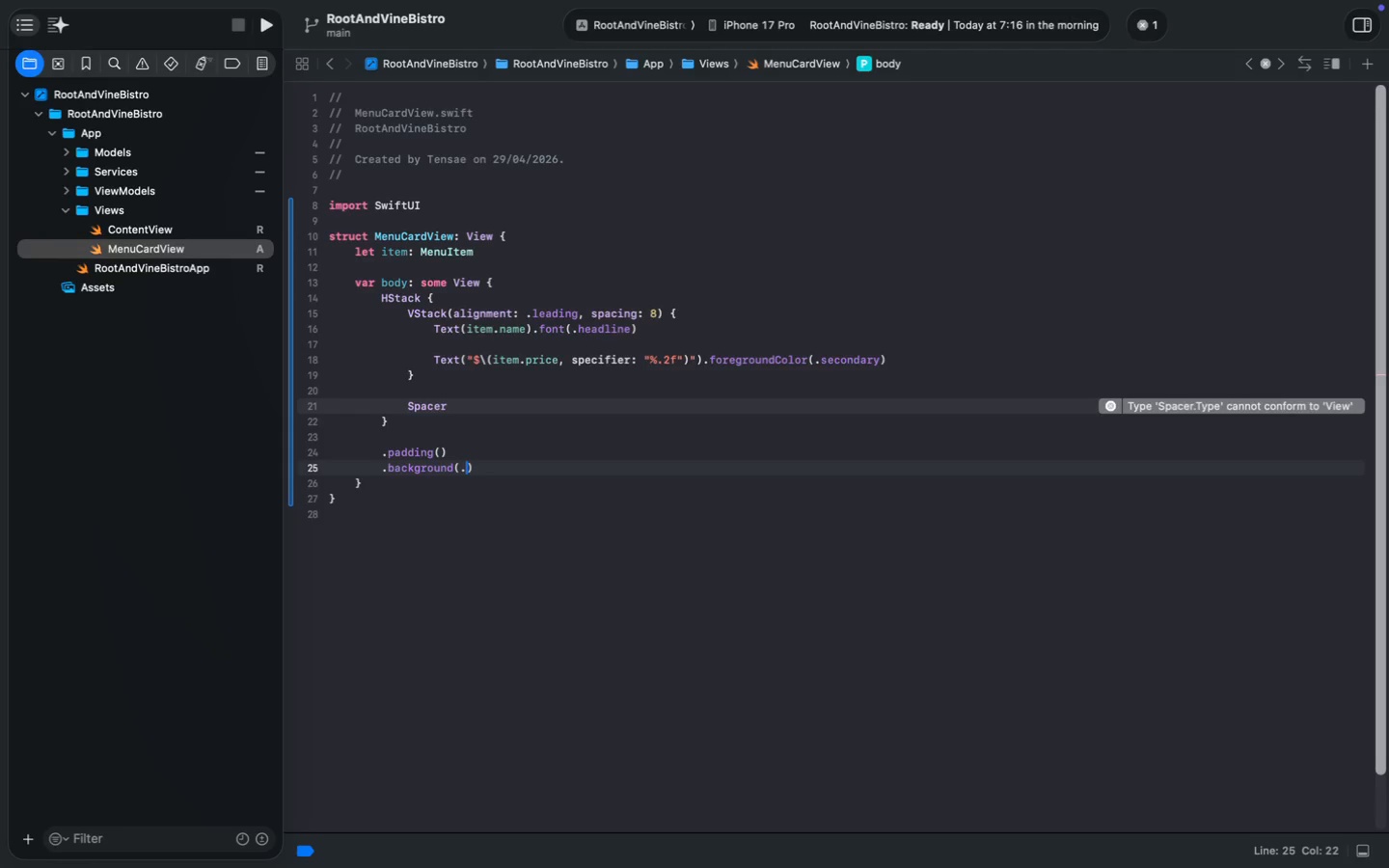 
key(Enter)
 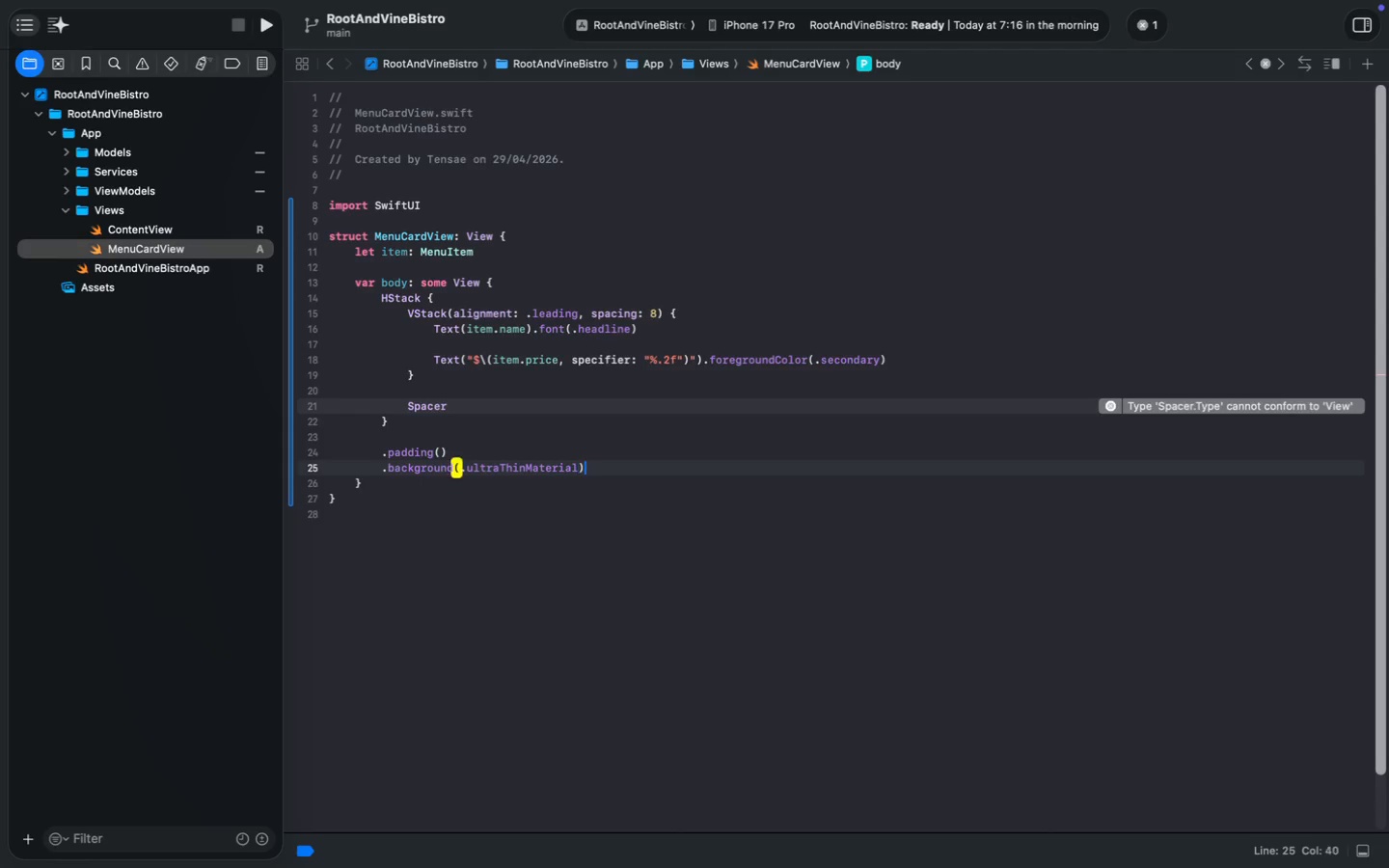 
key(ArrowRight)
 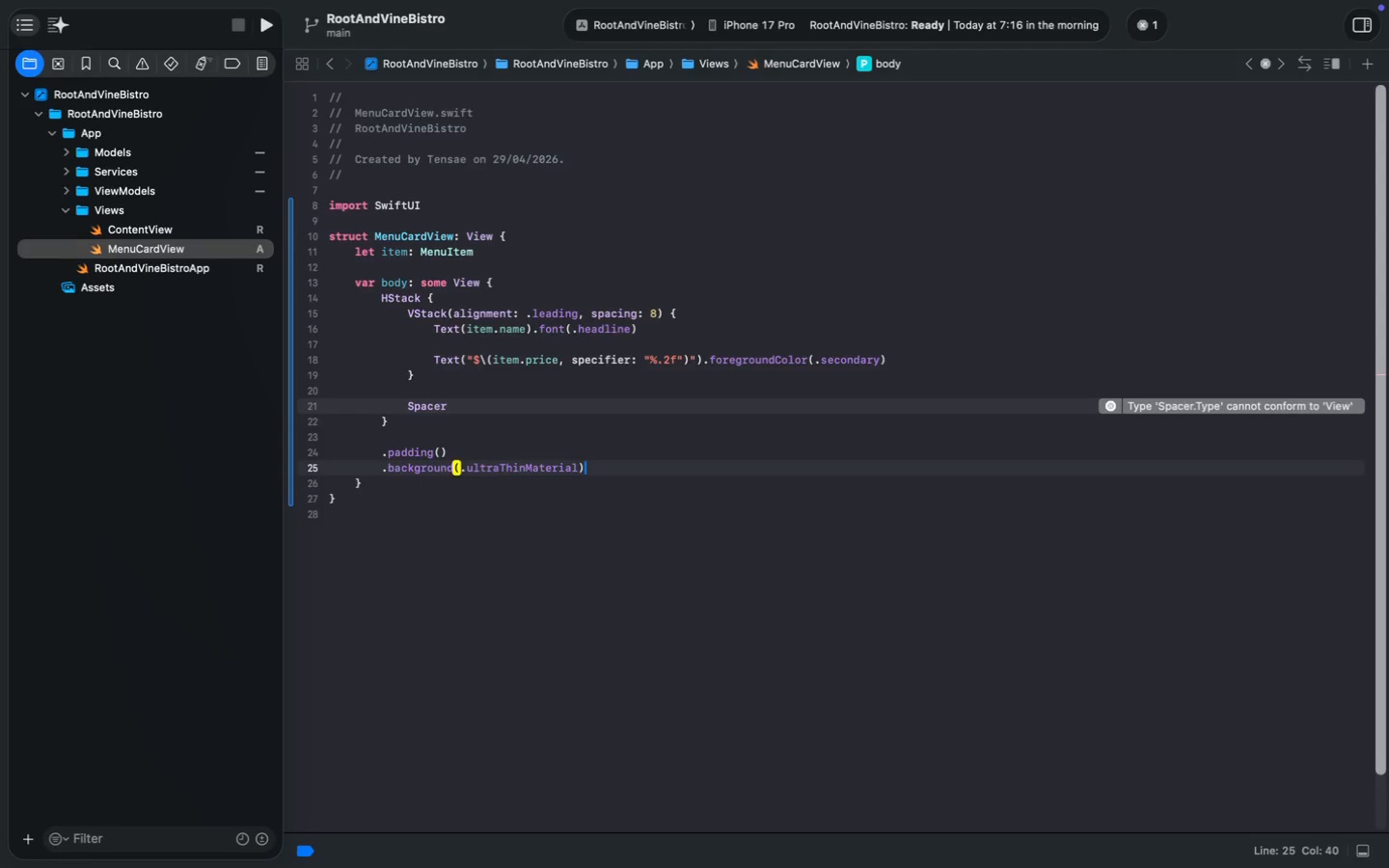 
key(Enter)
 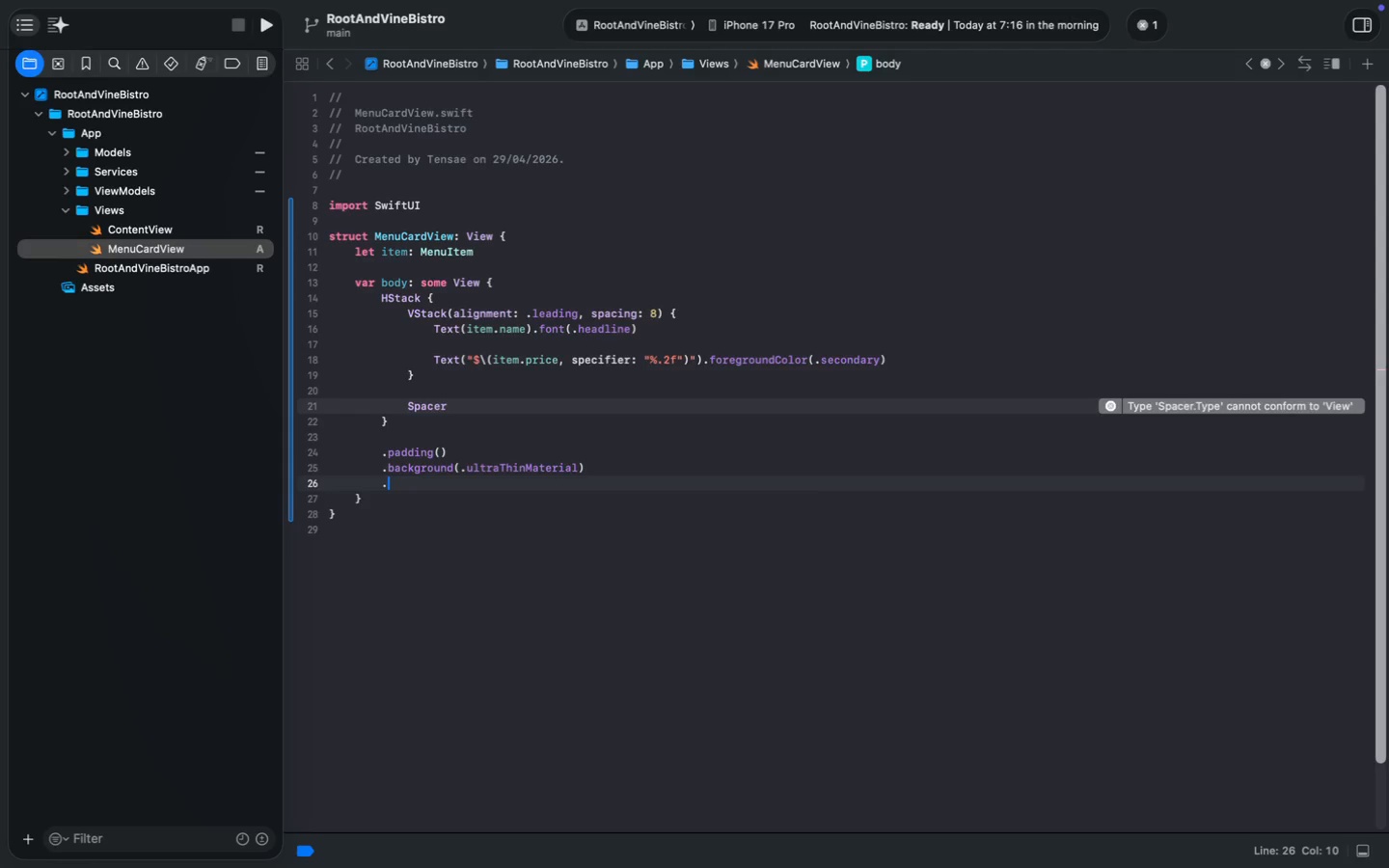 
type(.cor)
 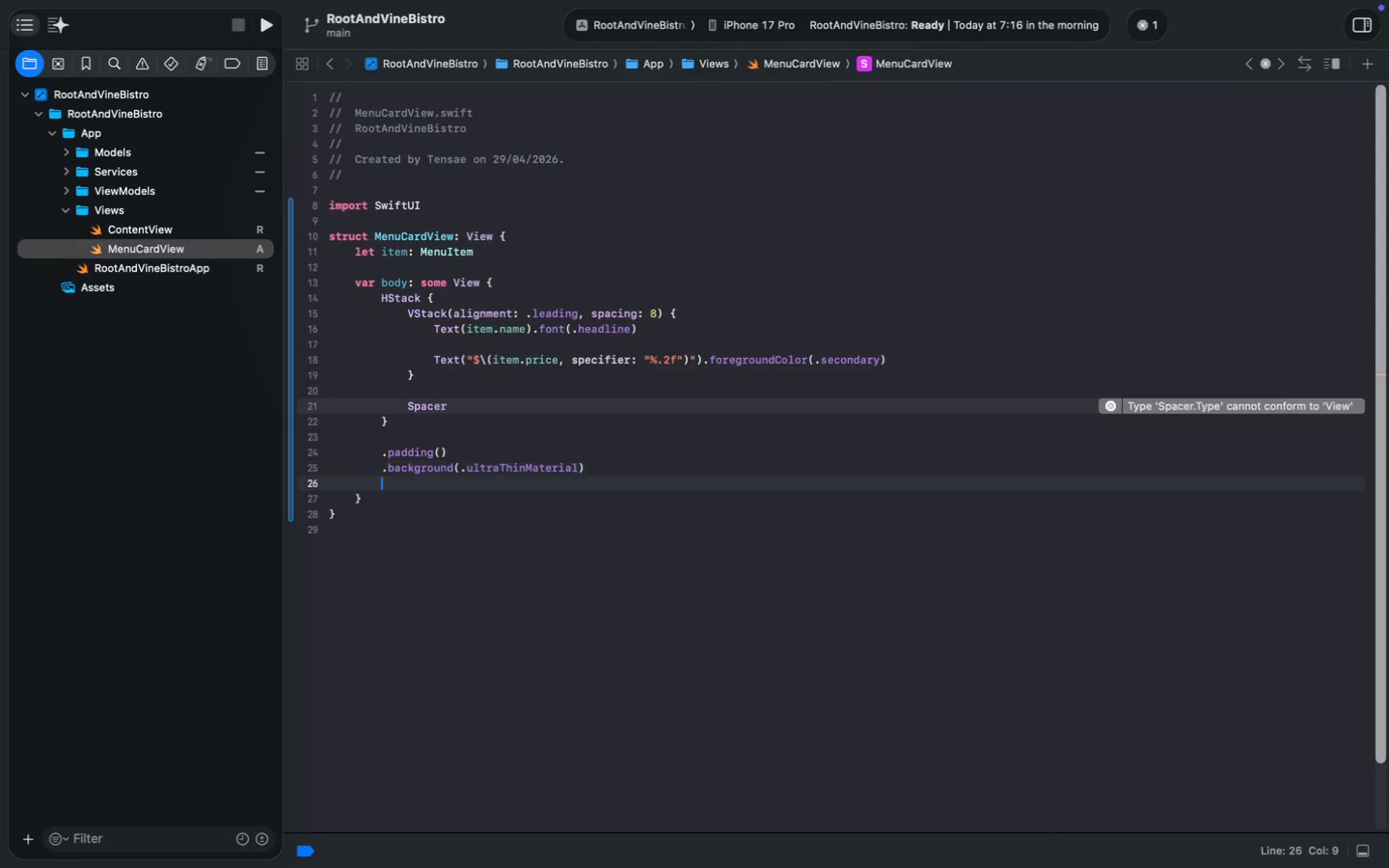 
key(Enter)
 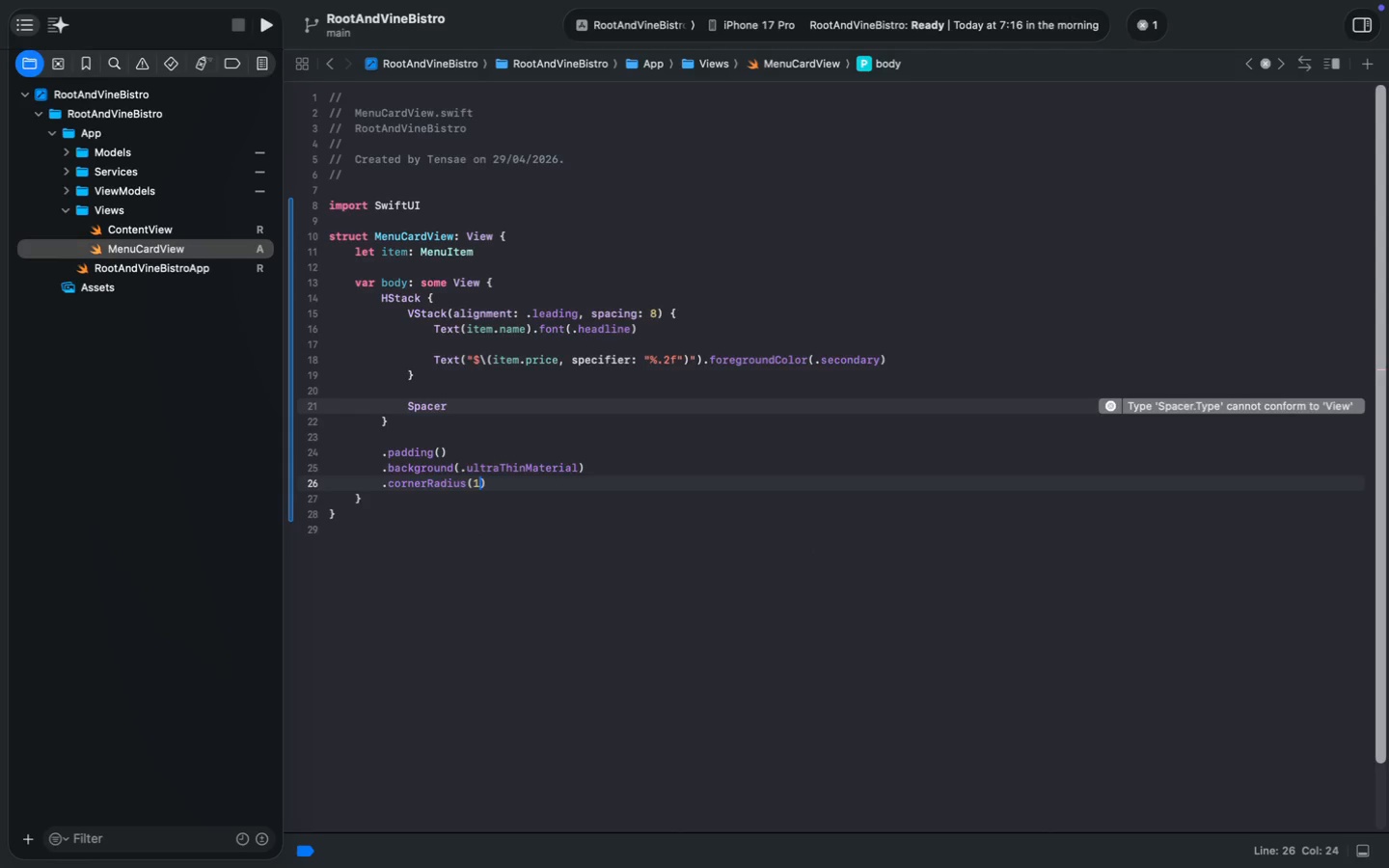 
type(18)
 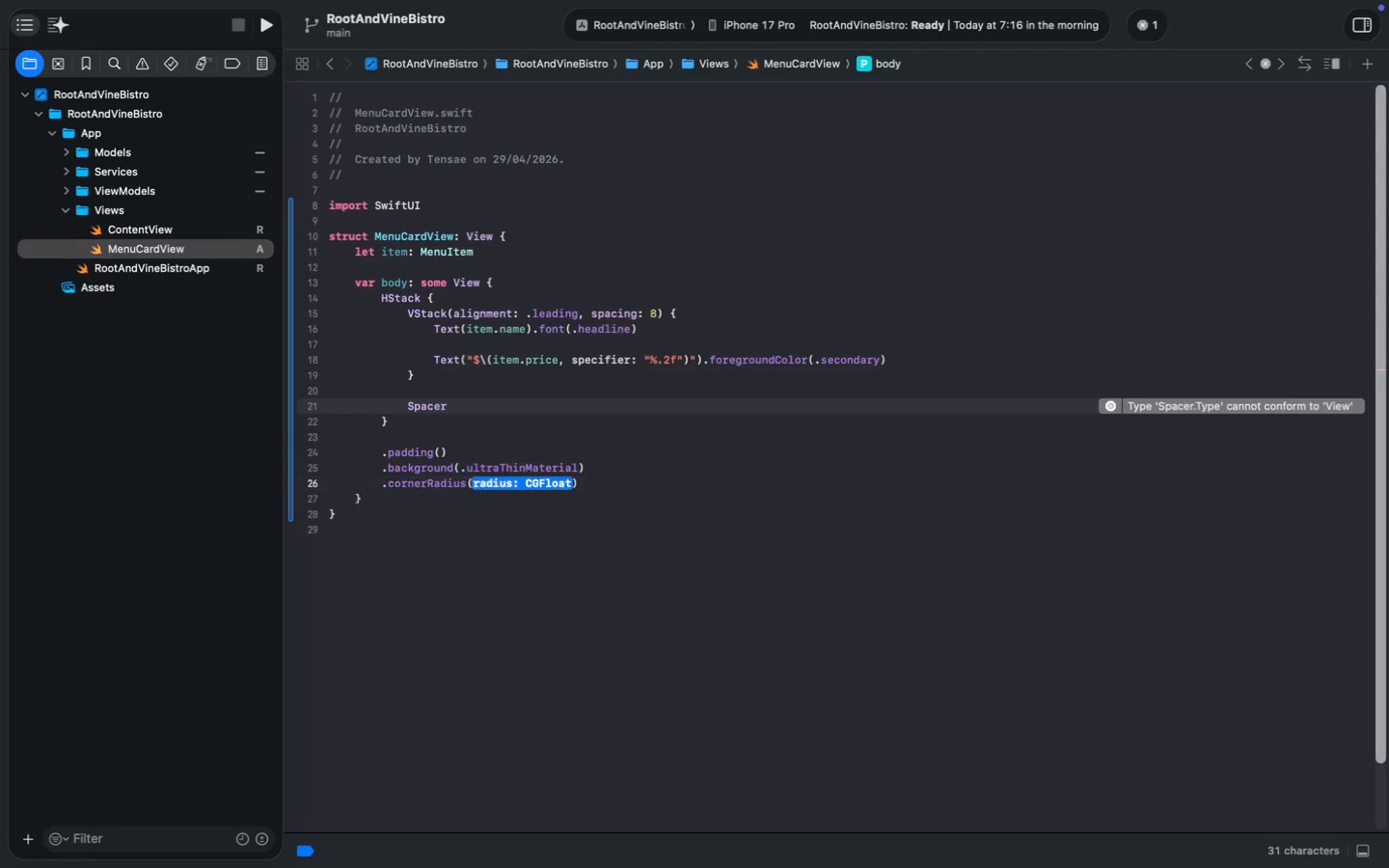 
key(ArrowRight)
 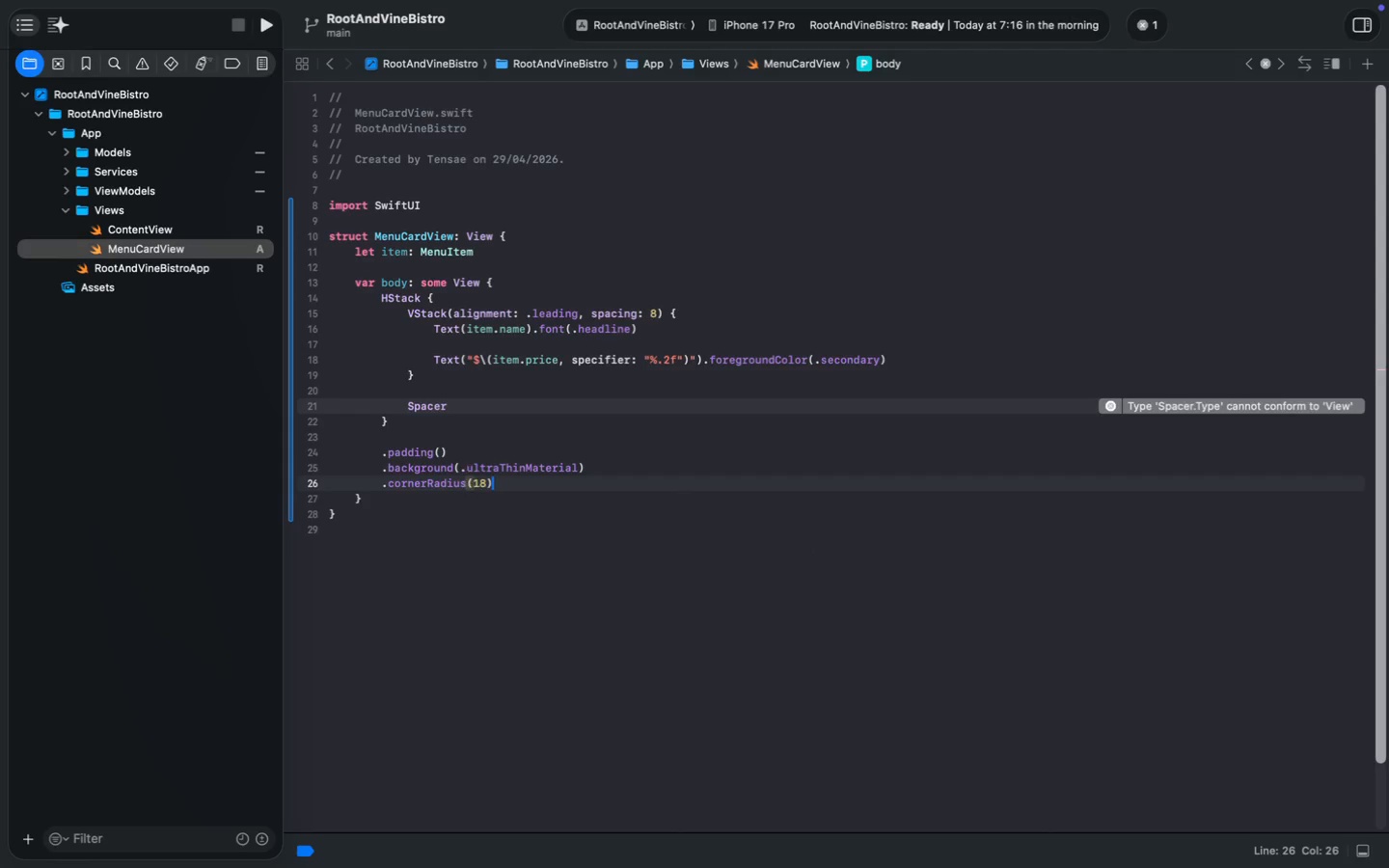 
key(Enter)
 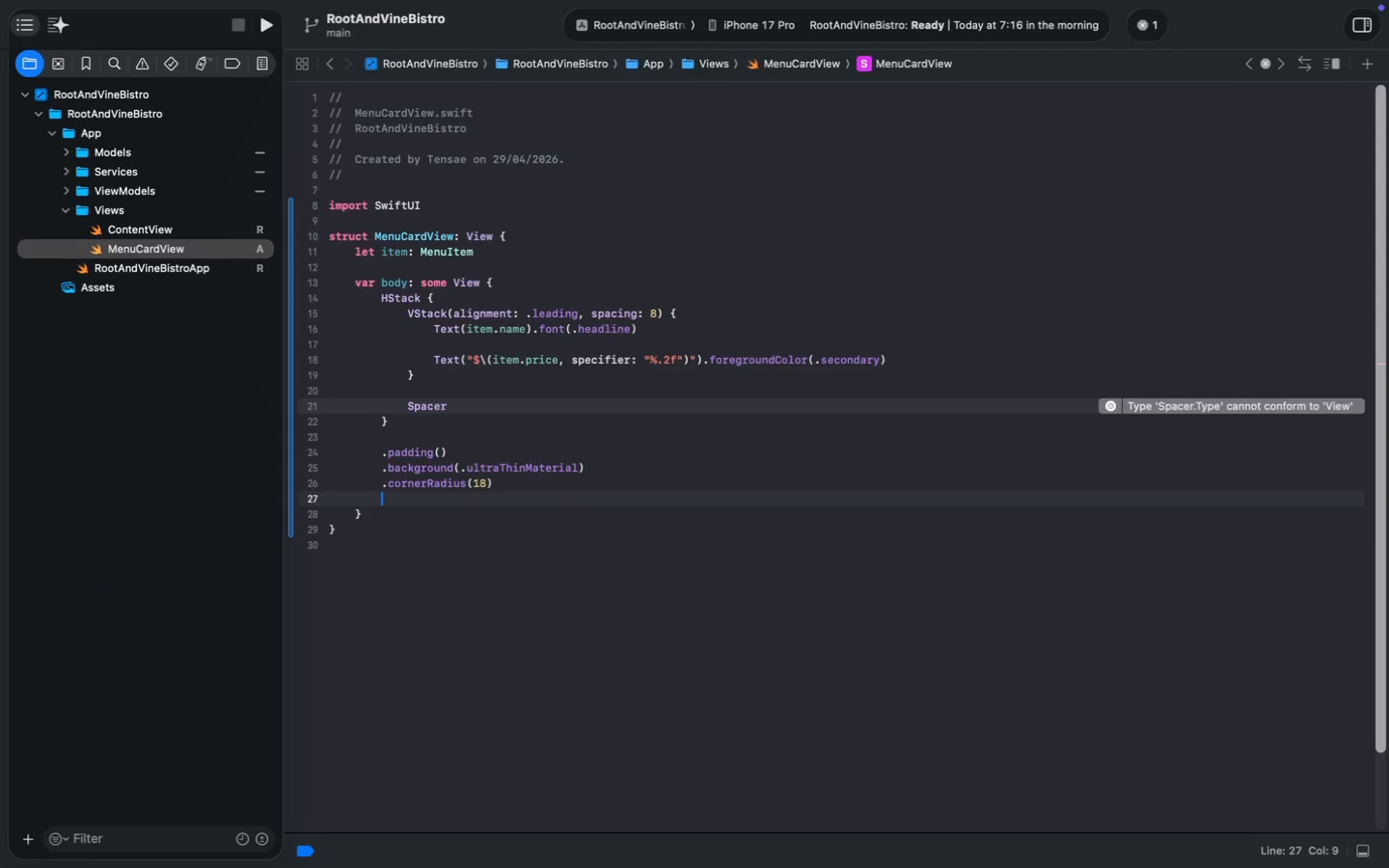 
key(Period)
 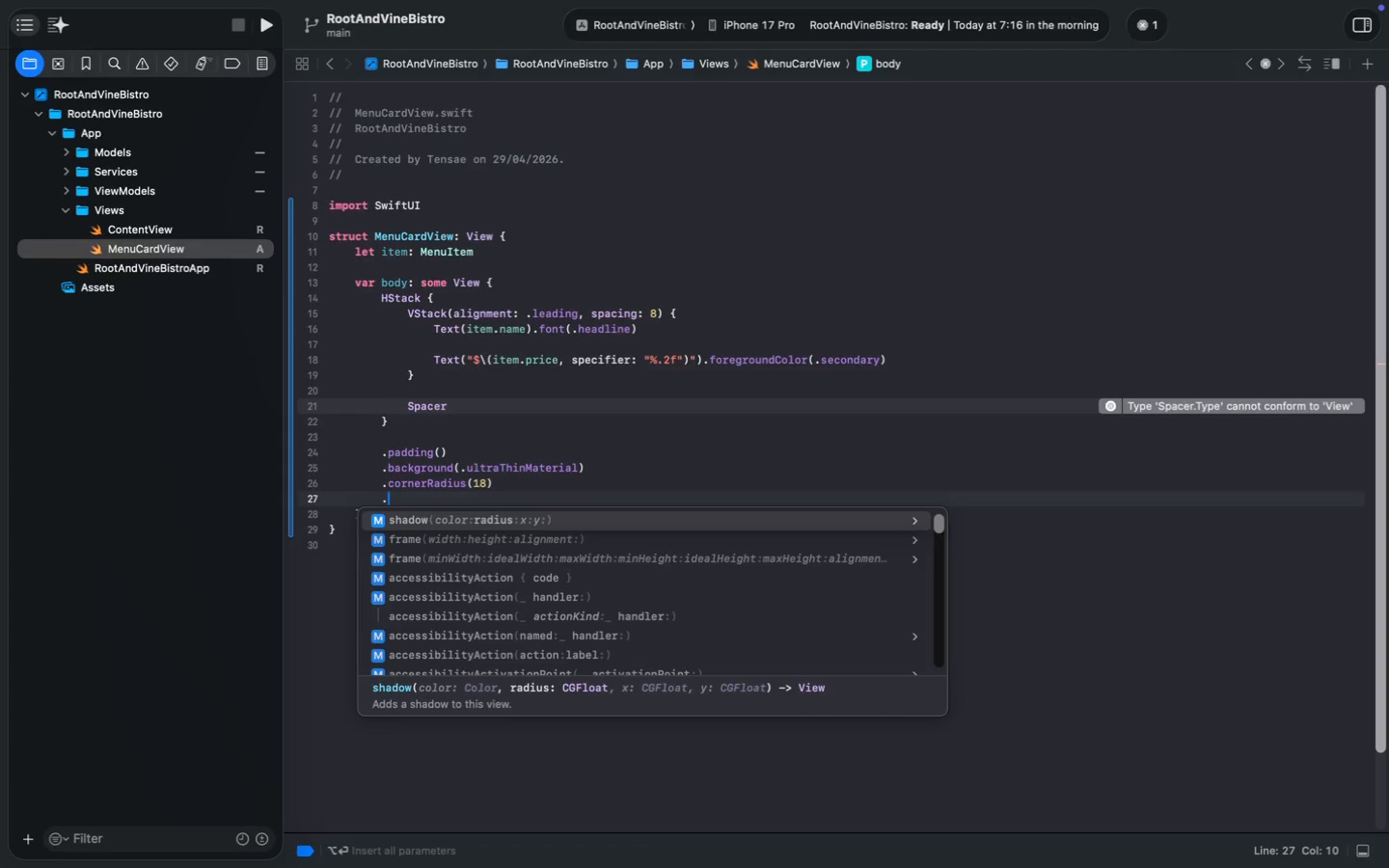 
key(S)
 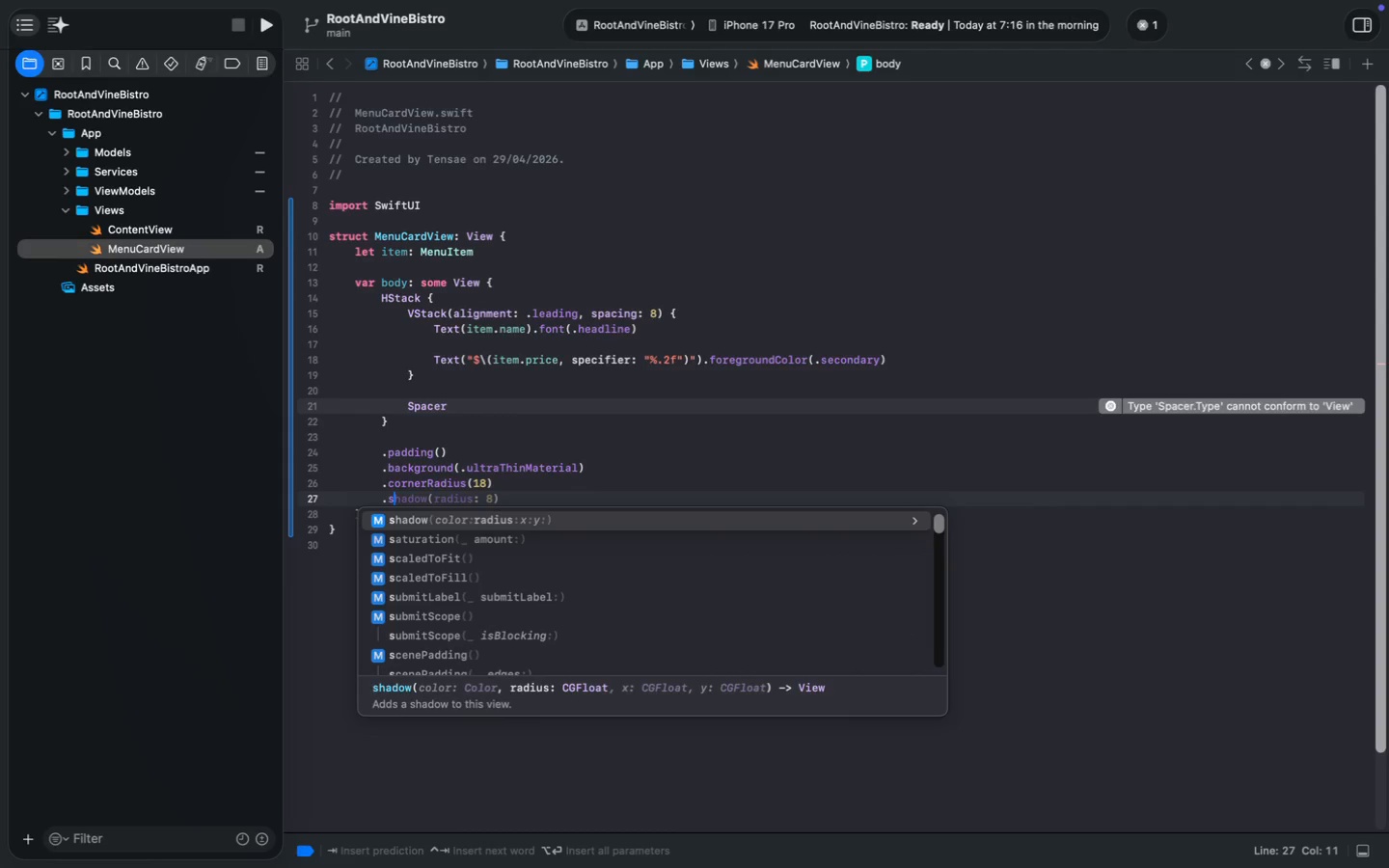 
key(Enter)
 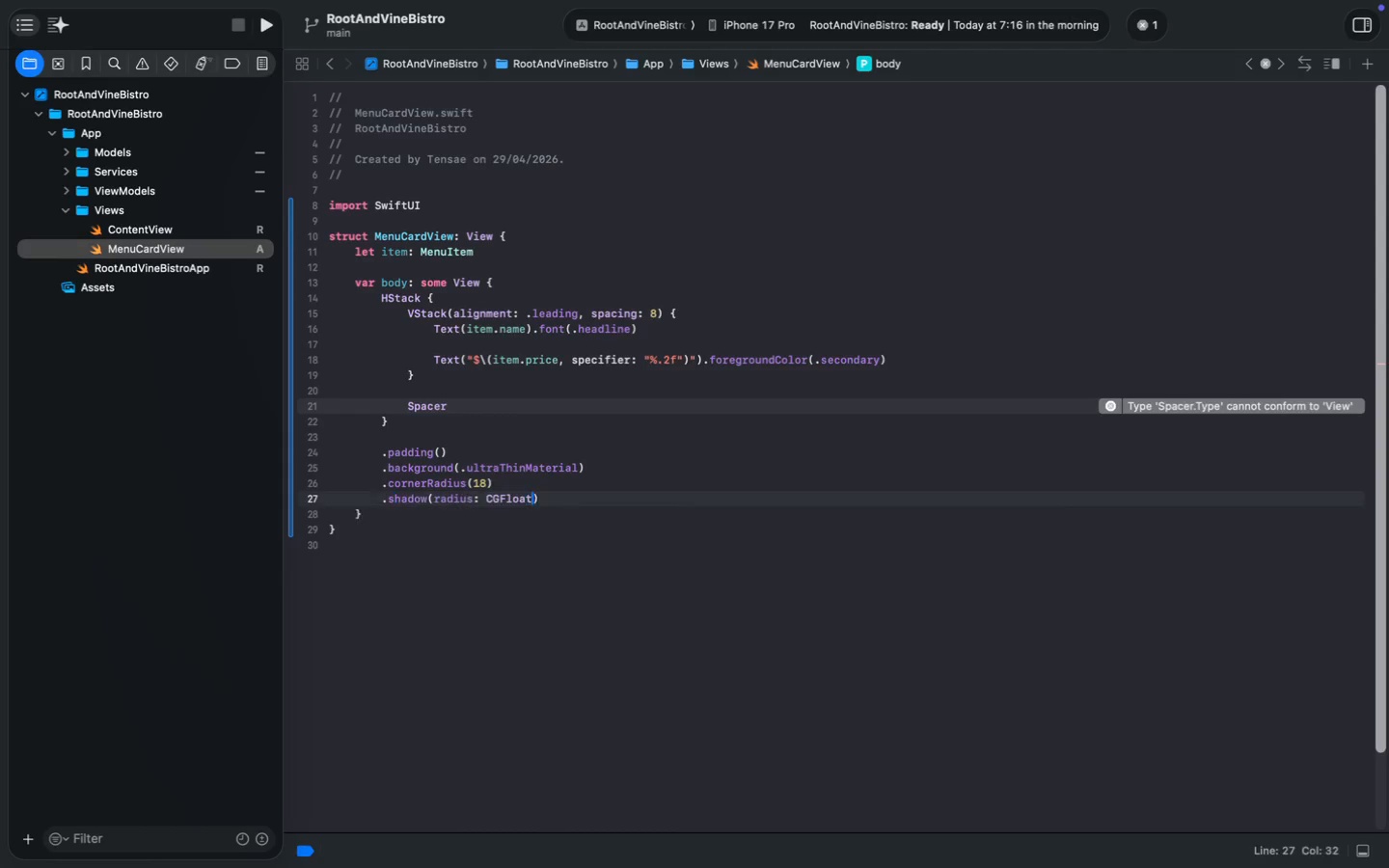 
key(Enter)
 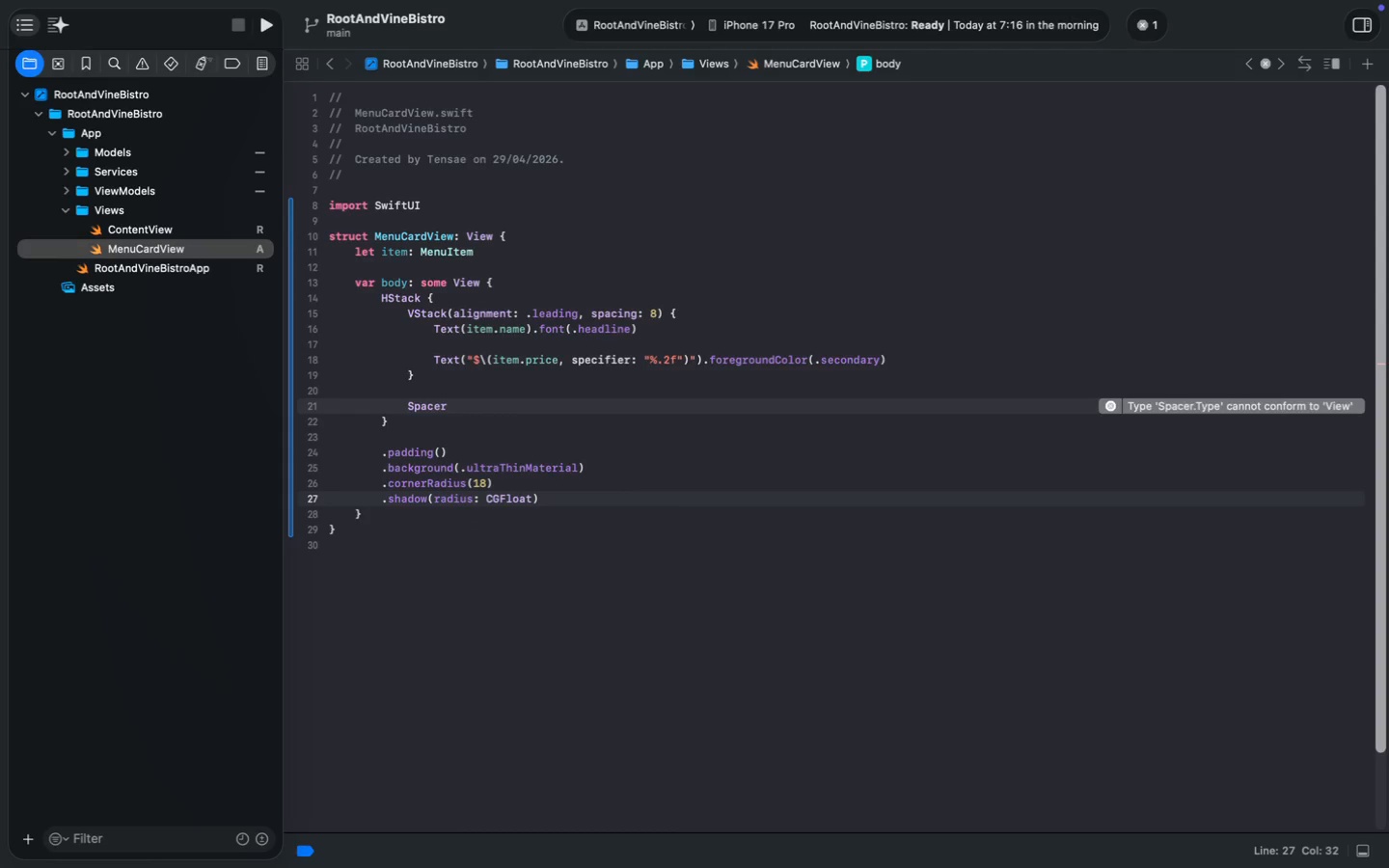 
key(Backspace)
 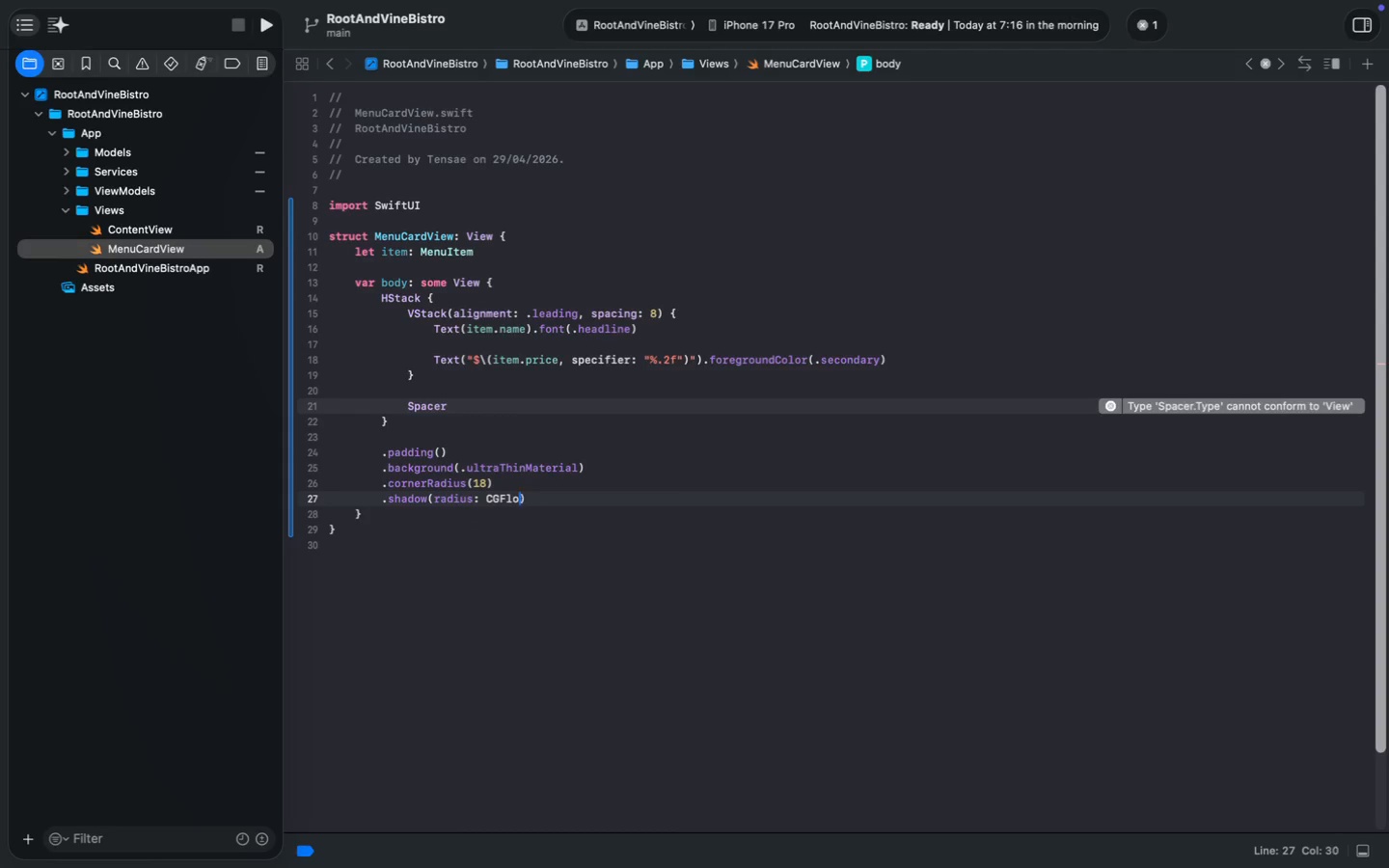 
key(Backspace)
 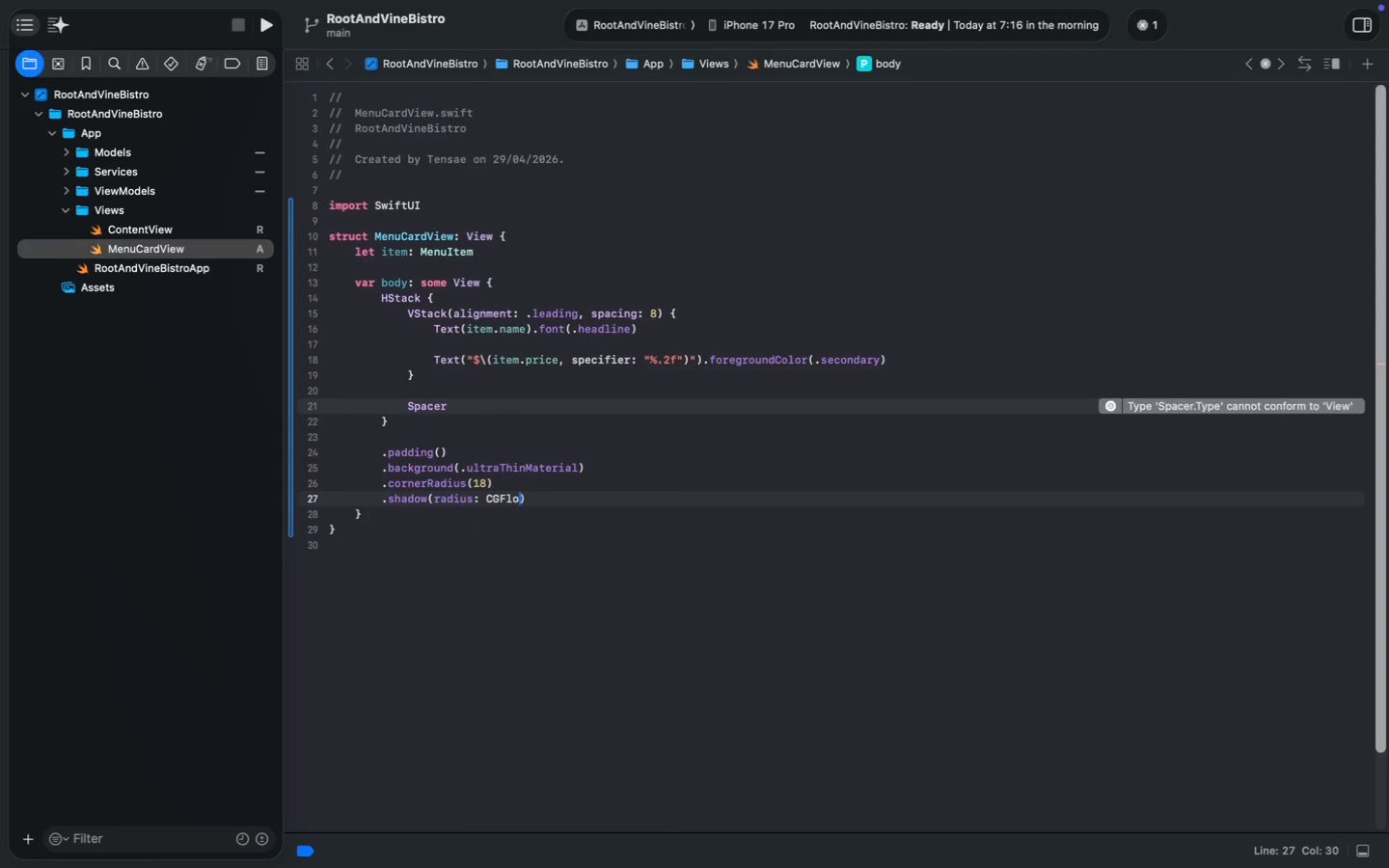 
key(Backspace)
 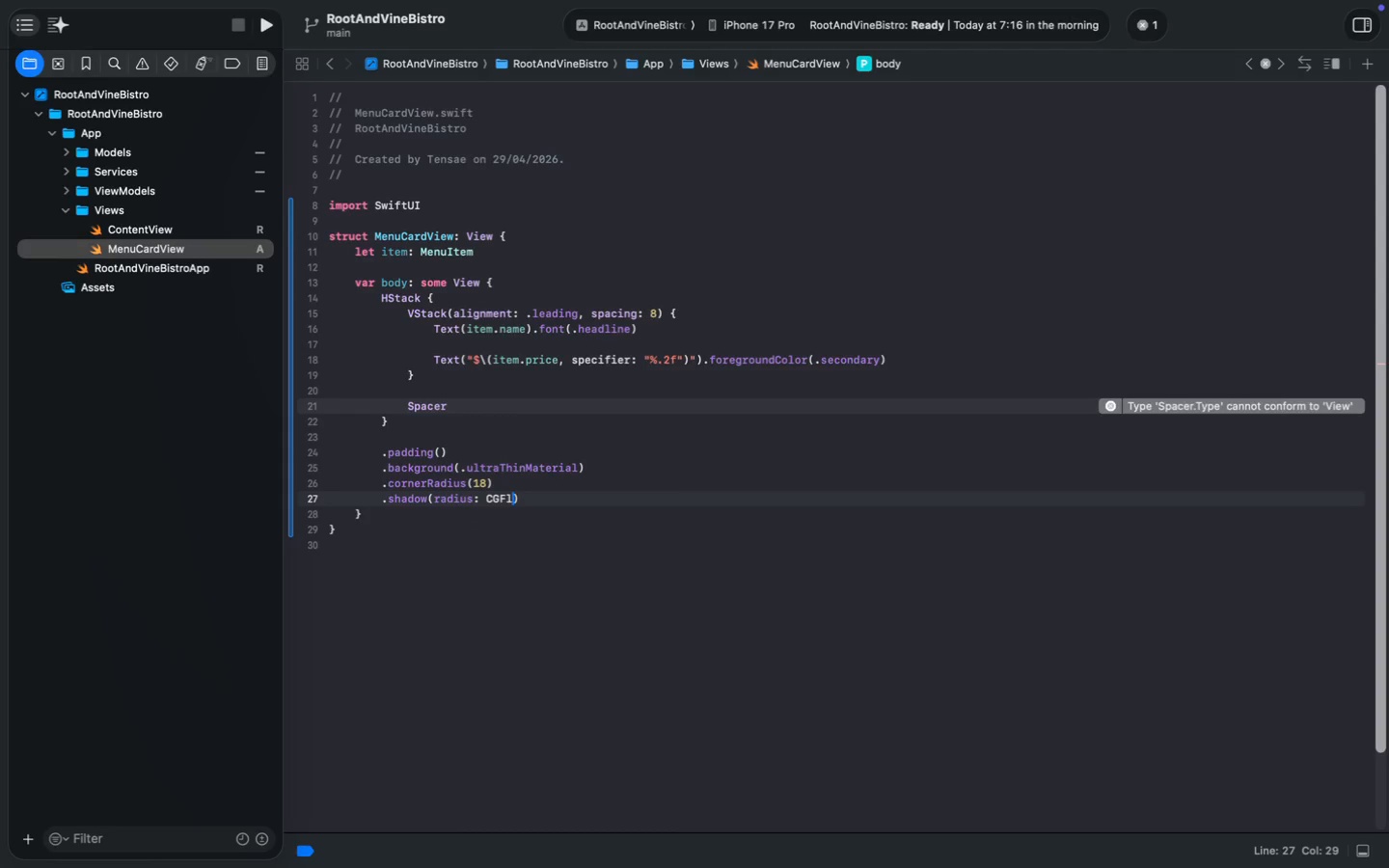 
key(Backspace)
 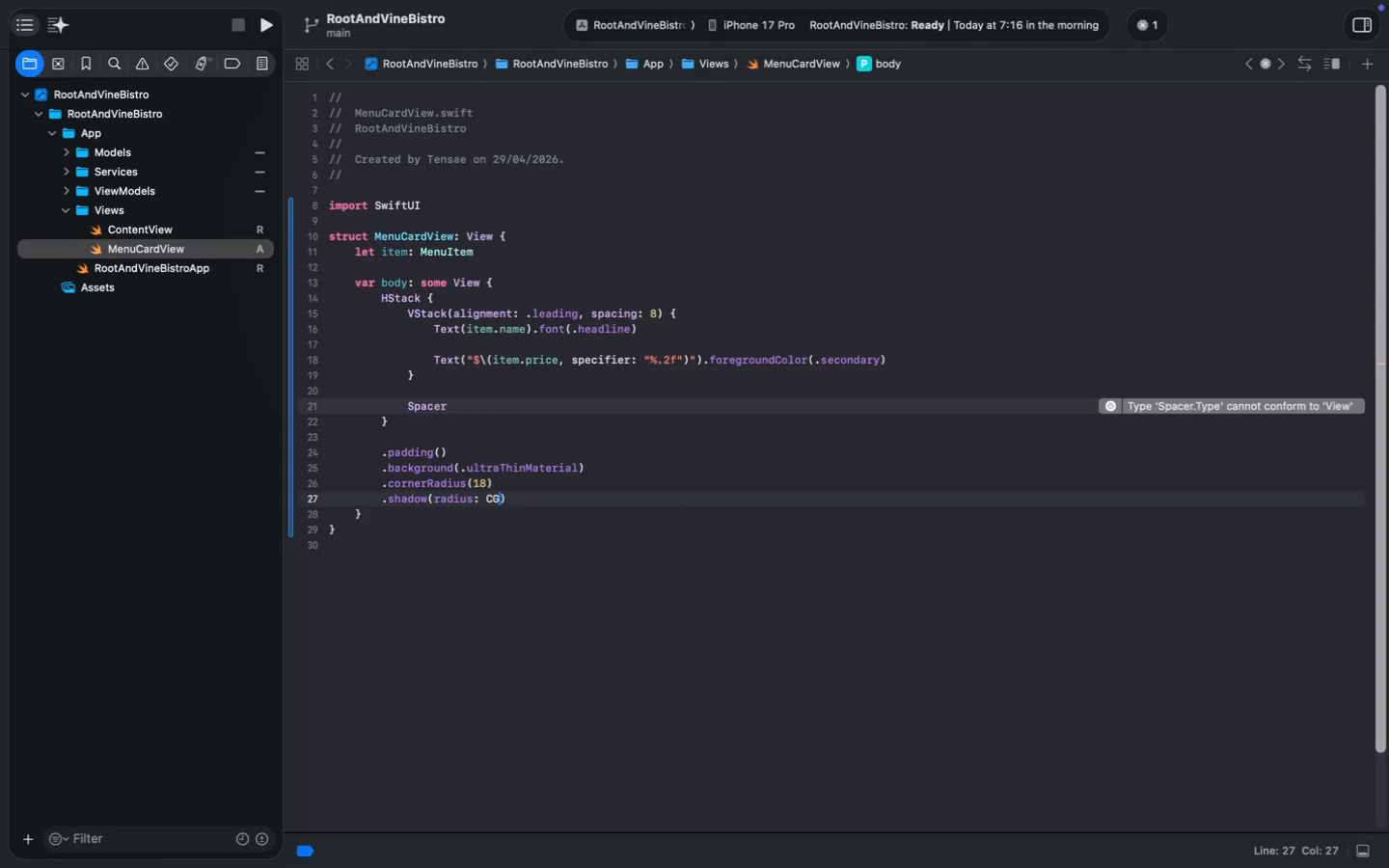 
key(Backspace)
 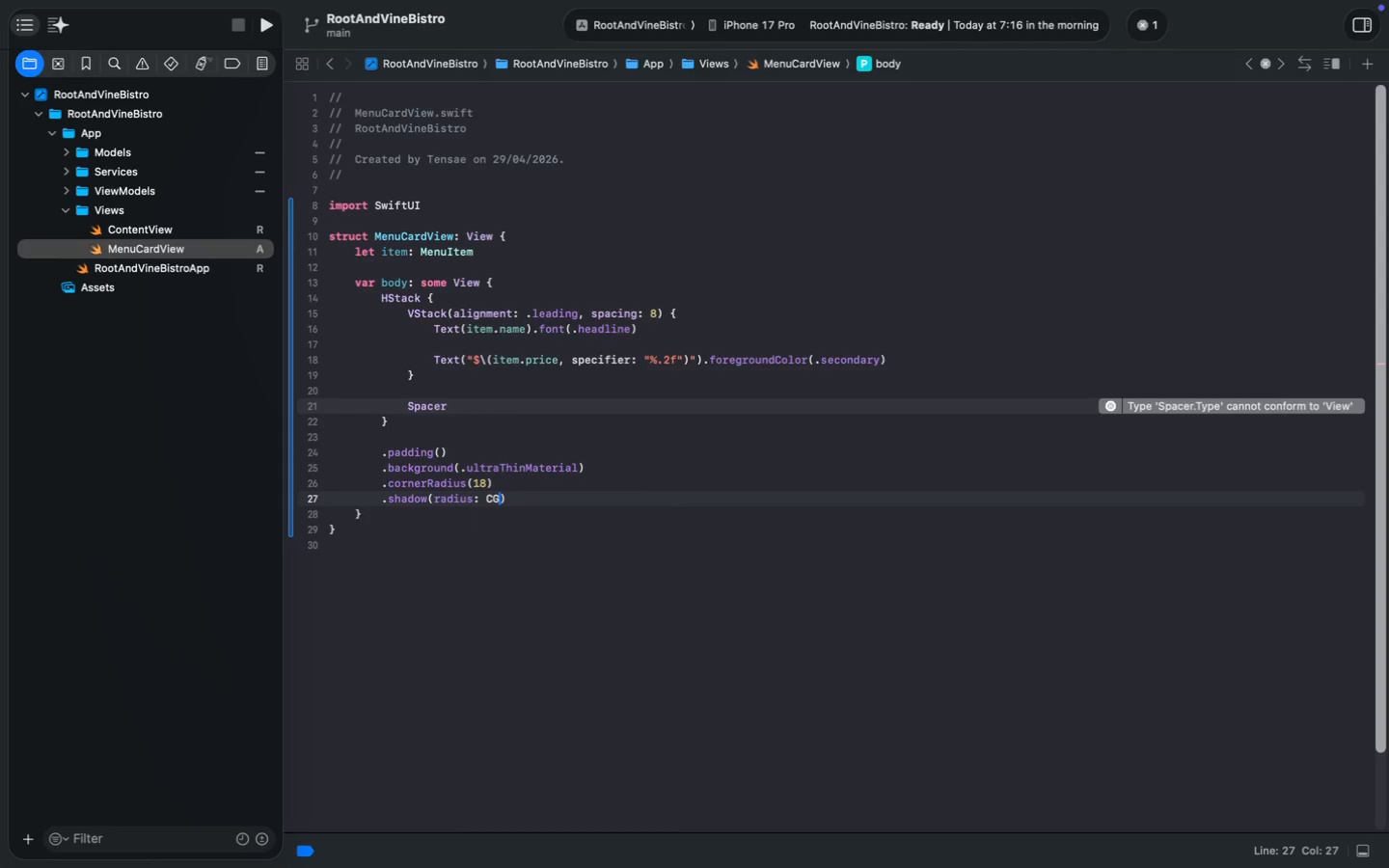 
key(Backspace)
 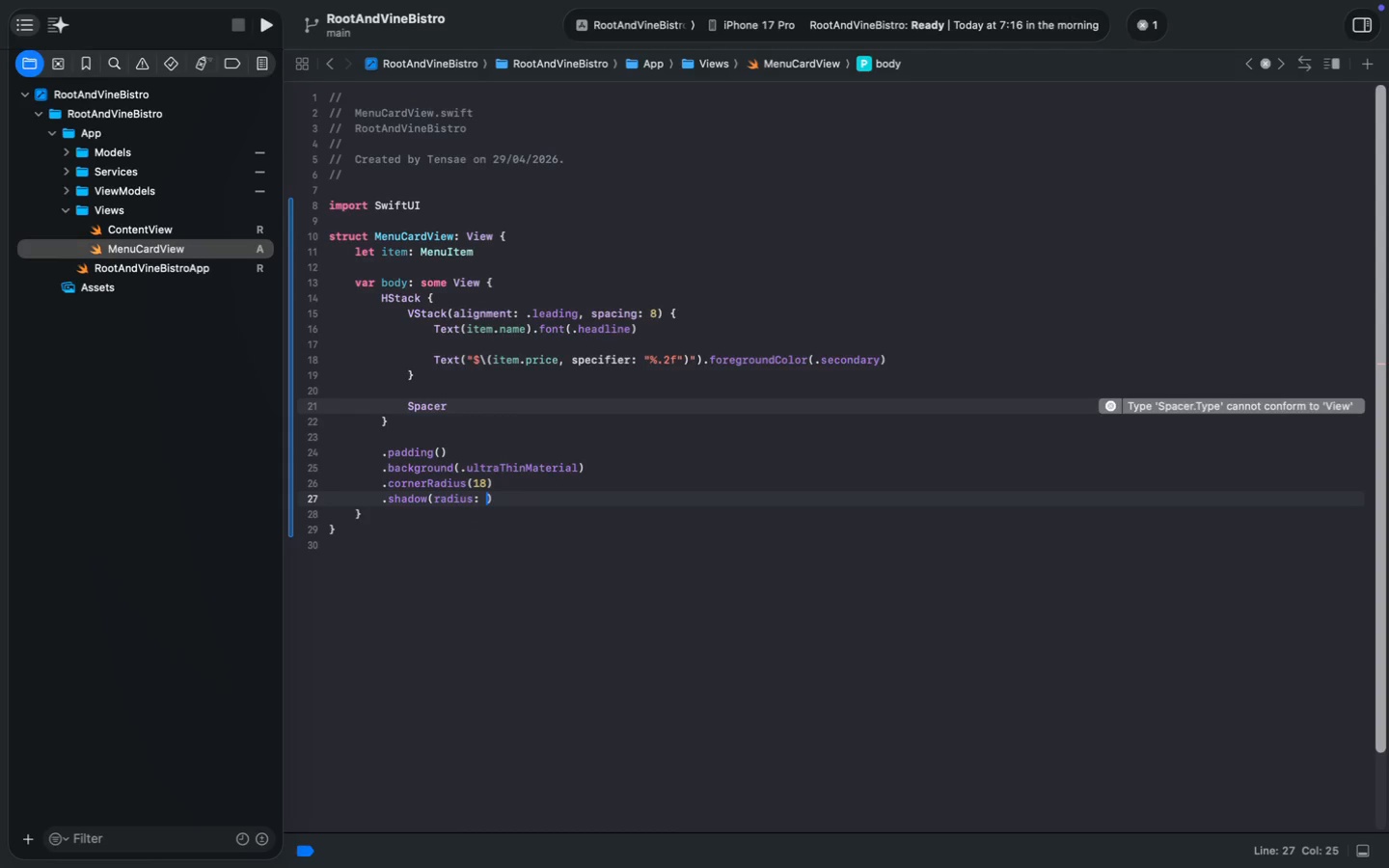 
key(Backspace)
 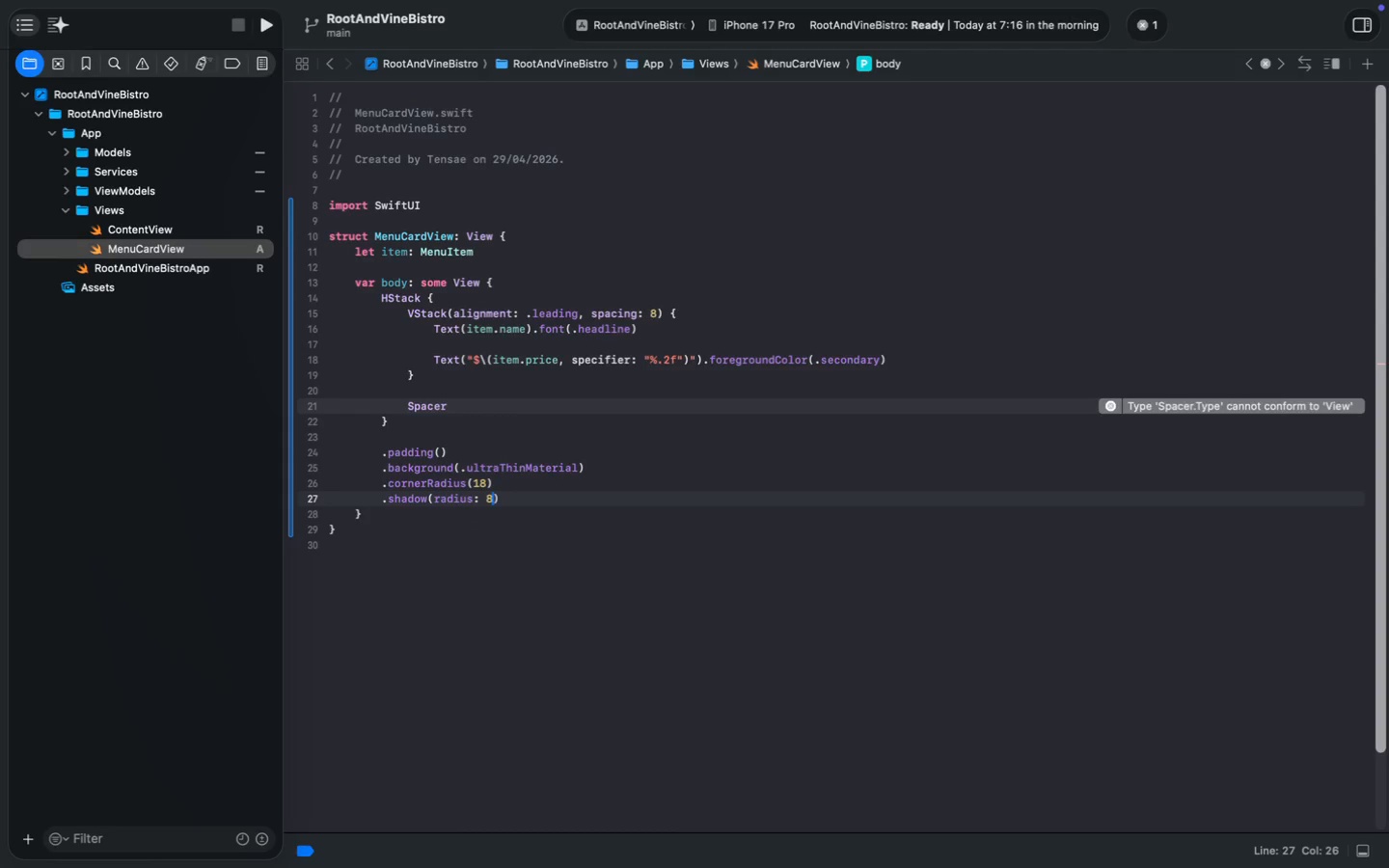 
key(8)
 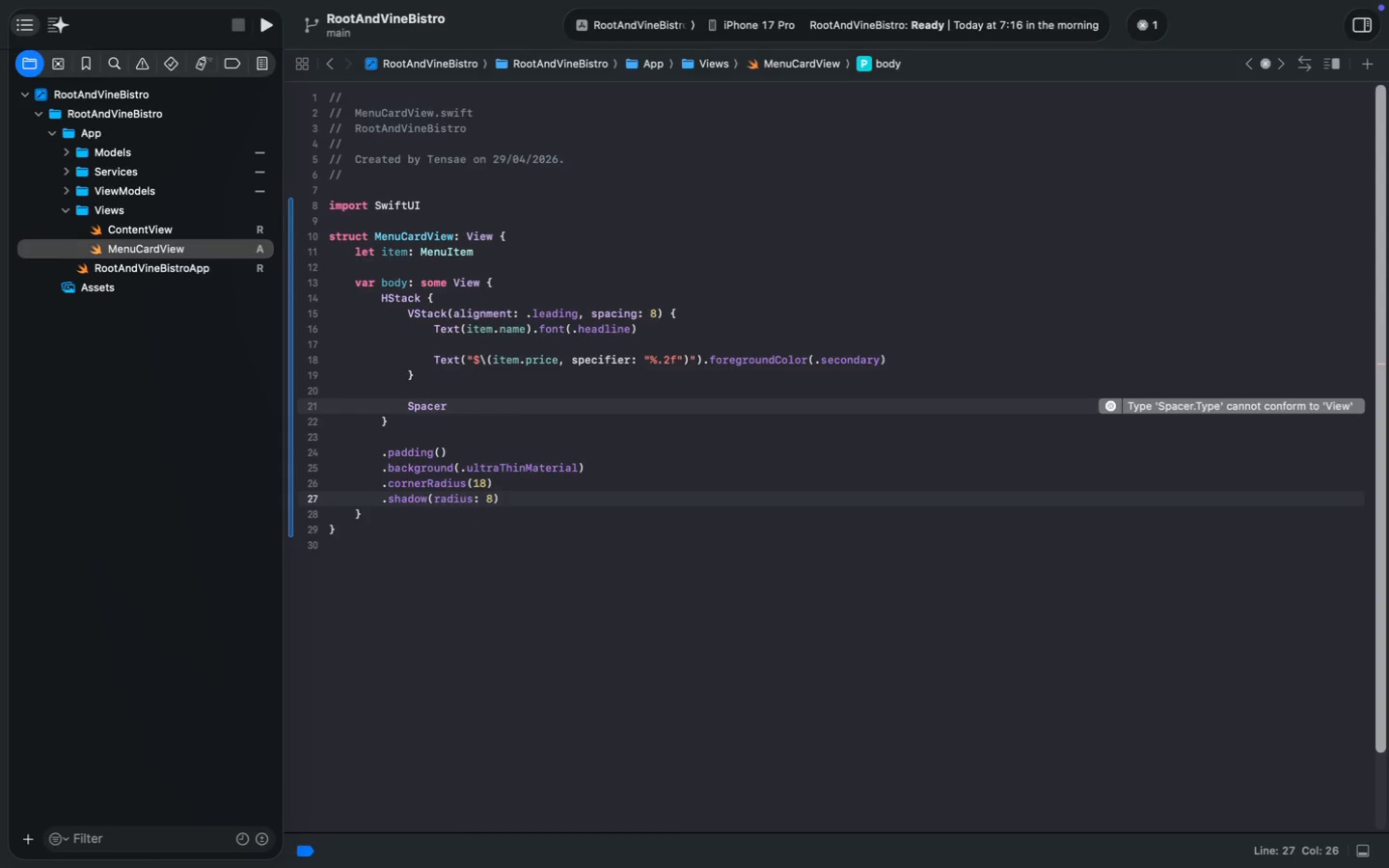 
hold_key(key=CommandLeft, duration=0.58)
 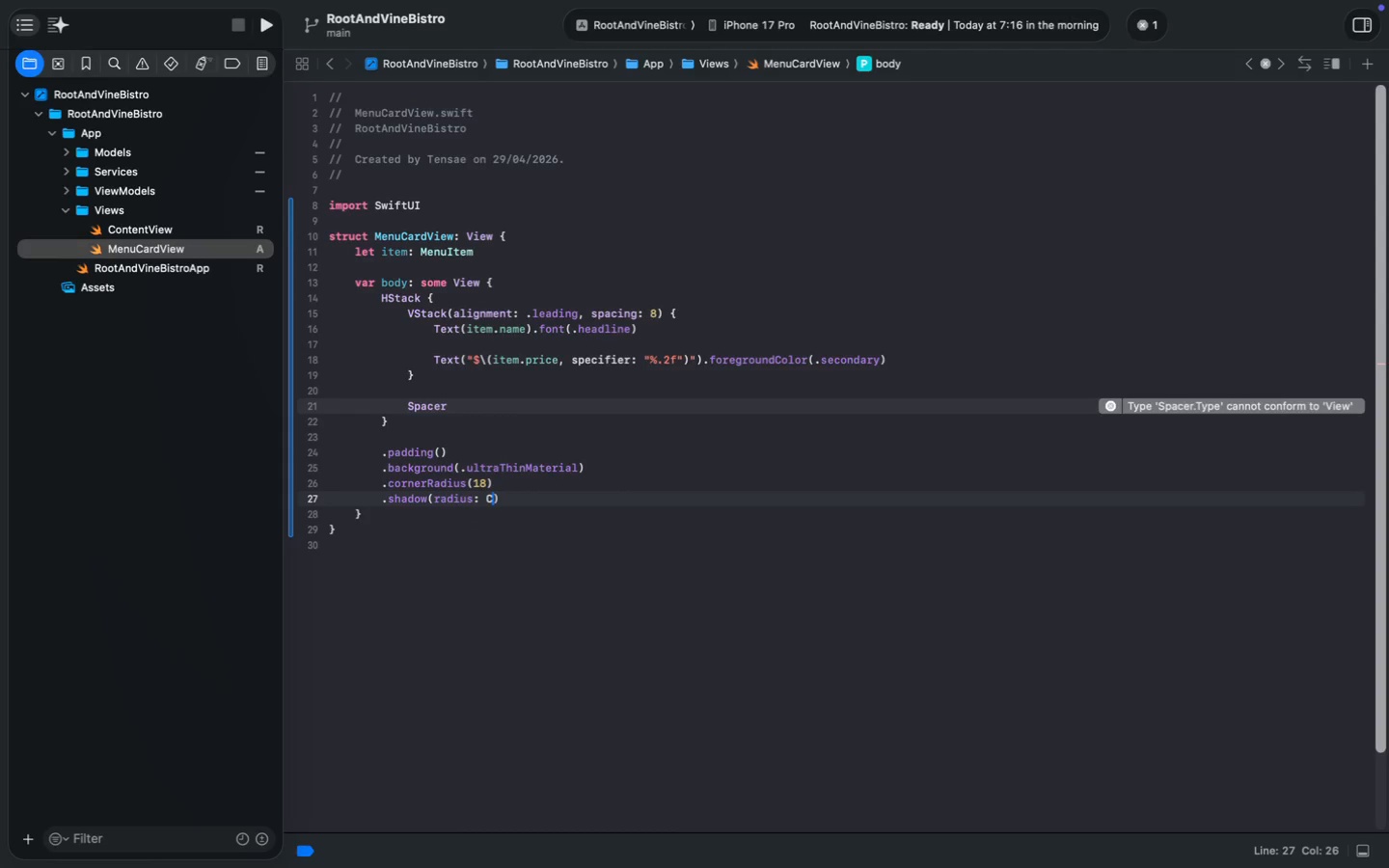 
key(ArrowDown)
 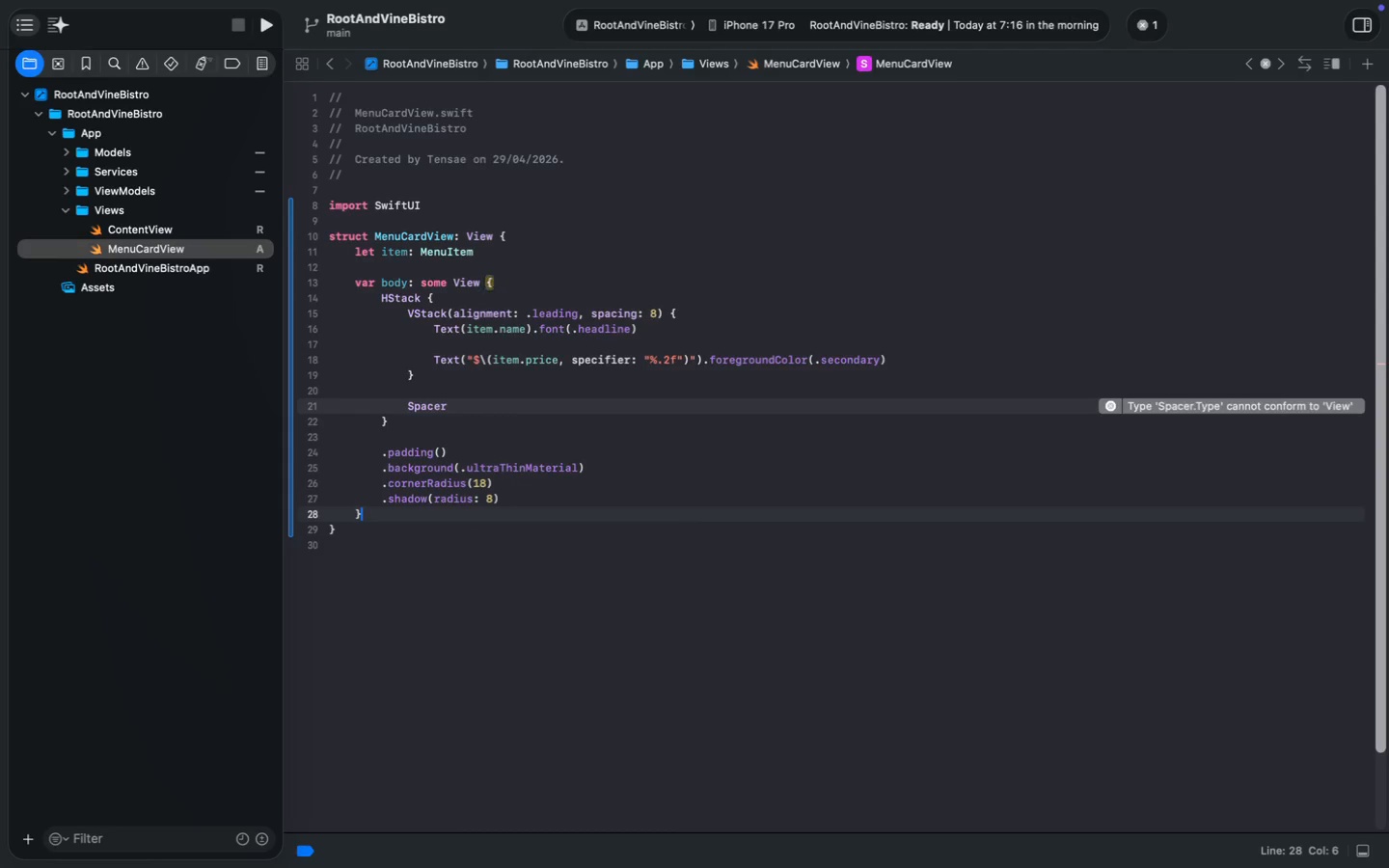 
key(ArrowDown)
 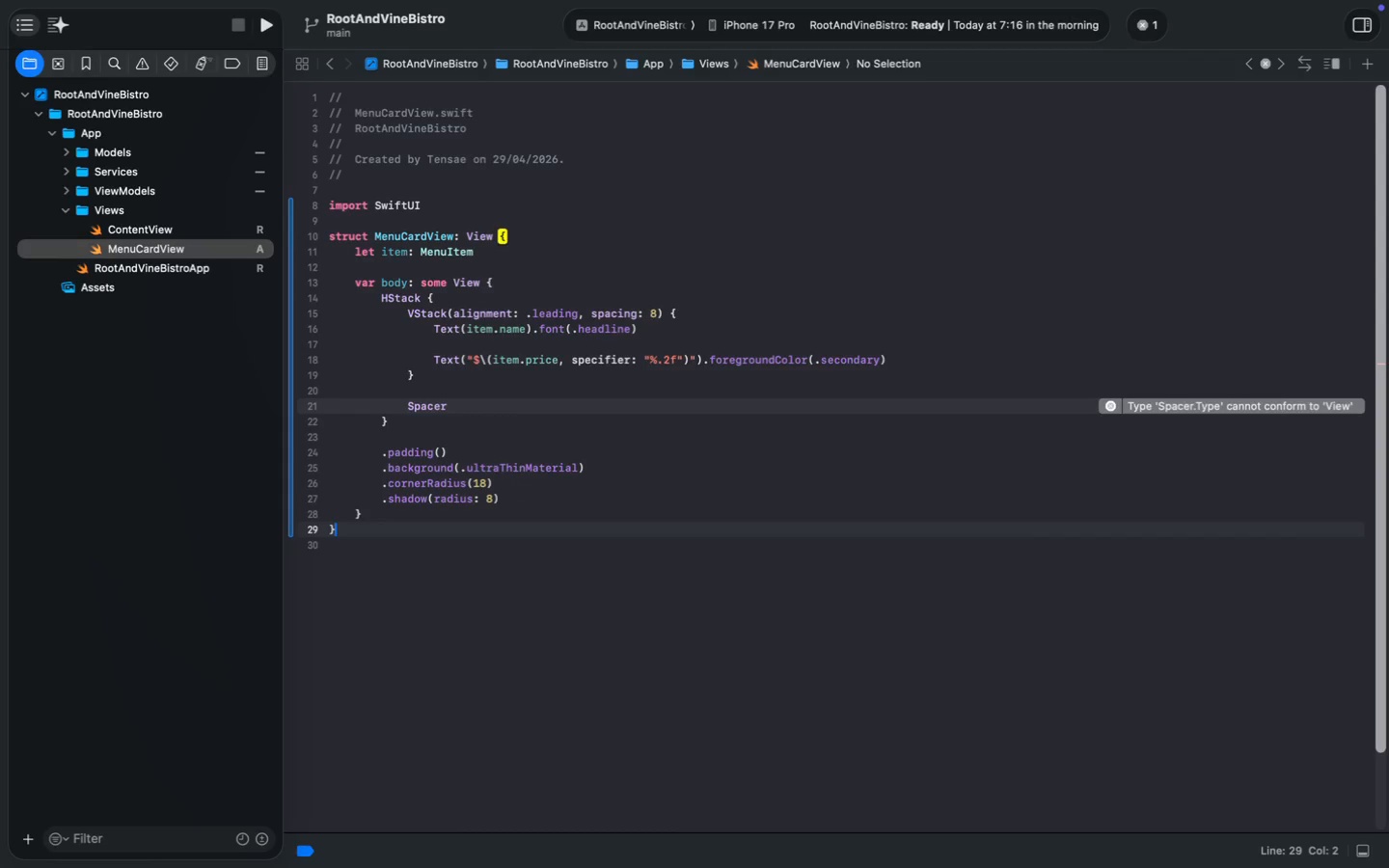 
key(Enter)
 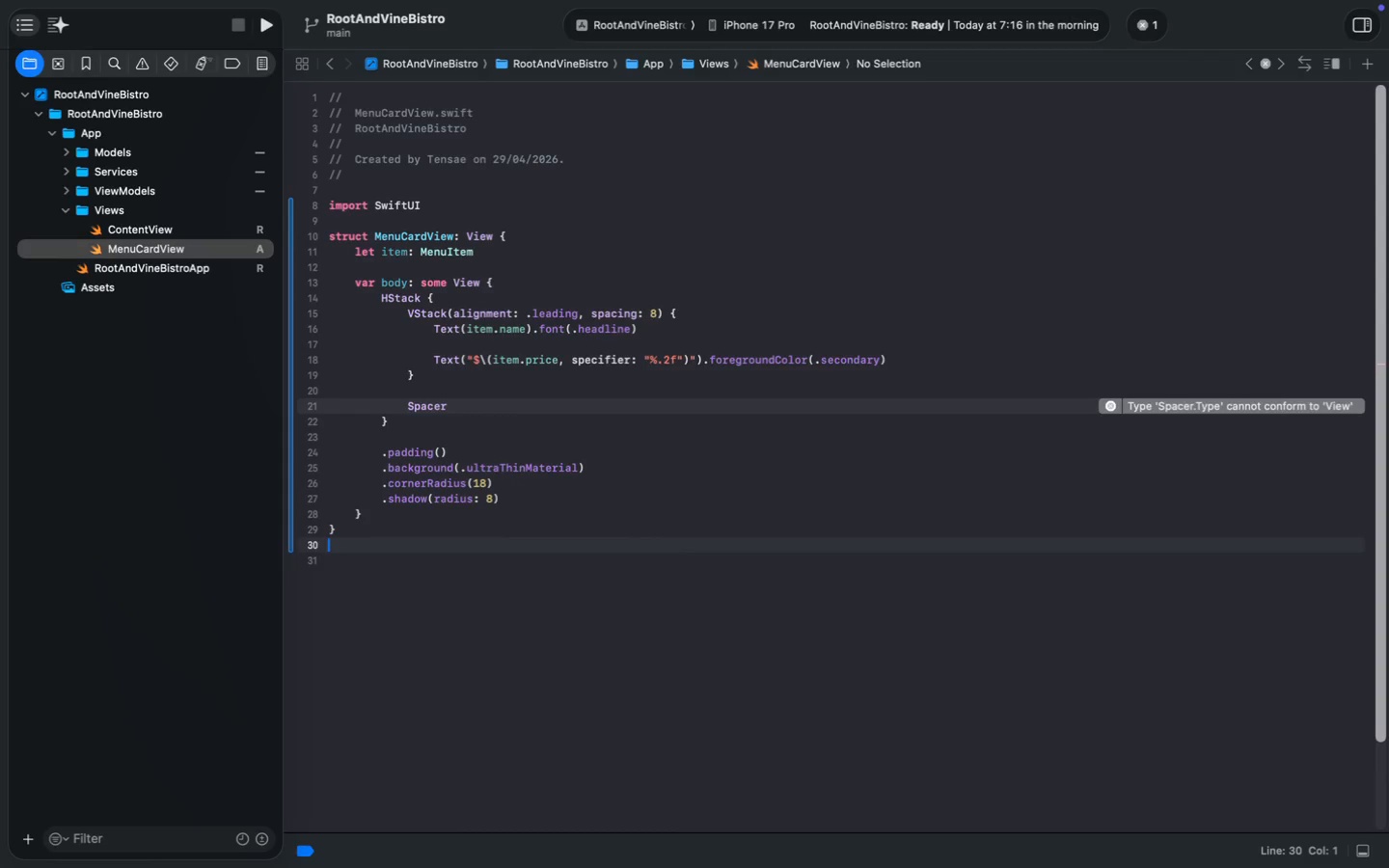 
key(Enter)
 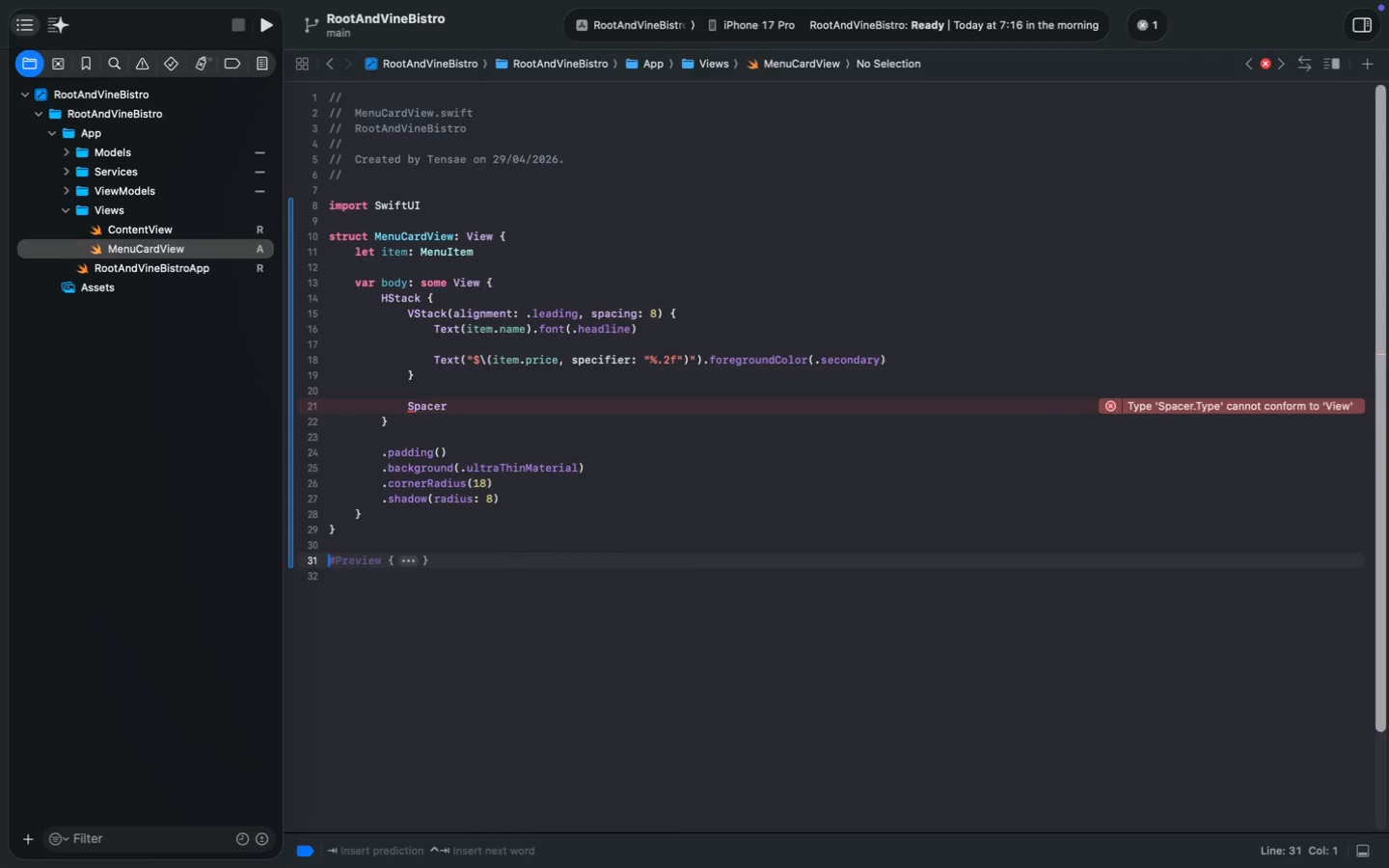 
key(Tab)
 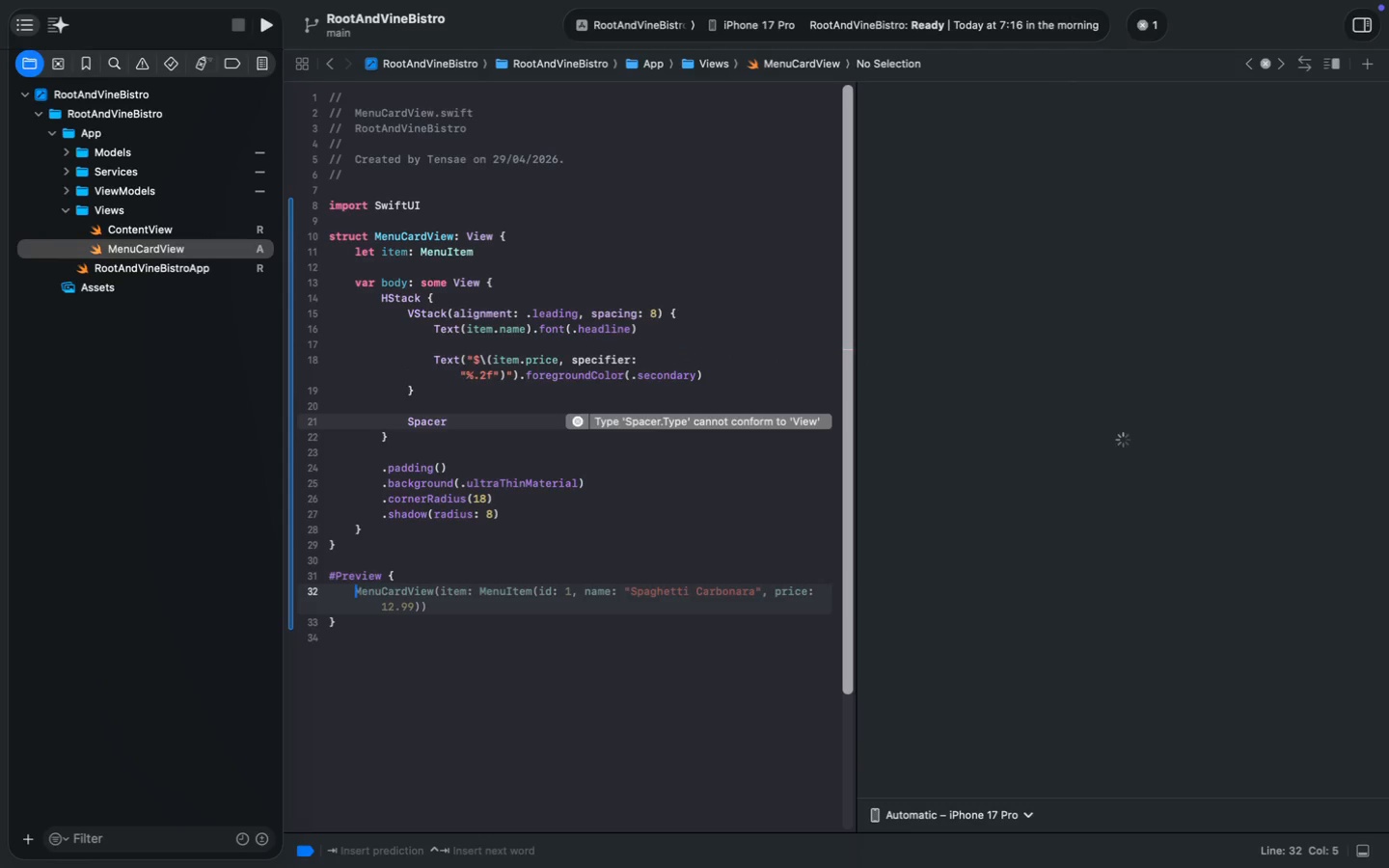 
key(Tab)
 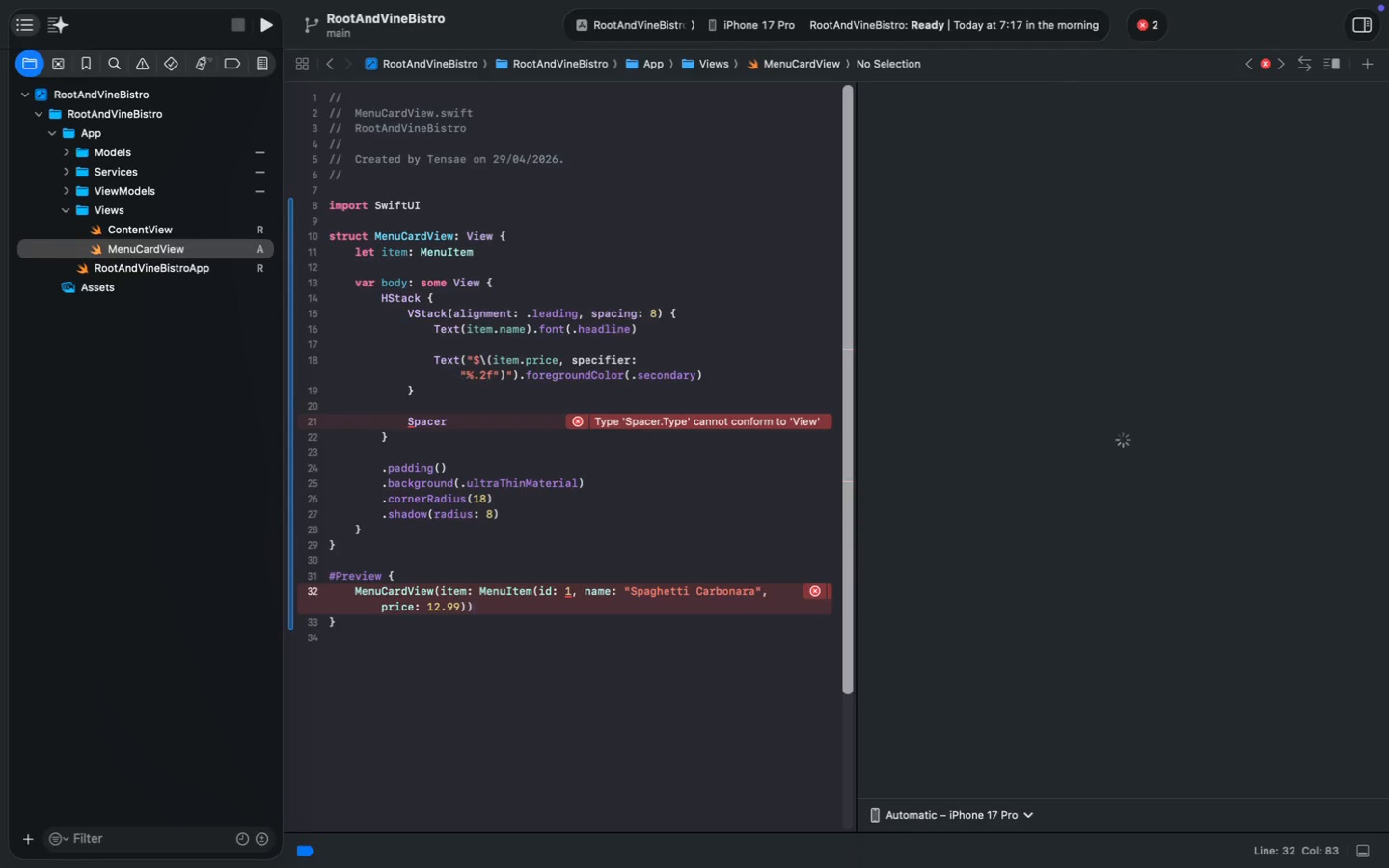 
key(Enter)
 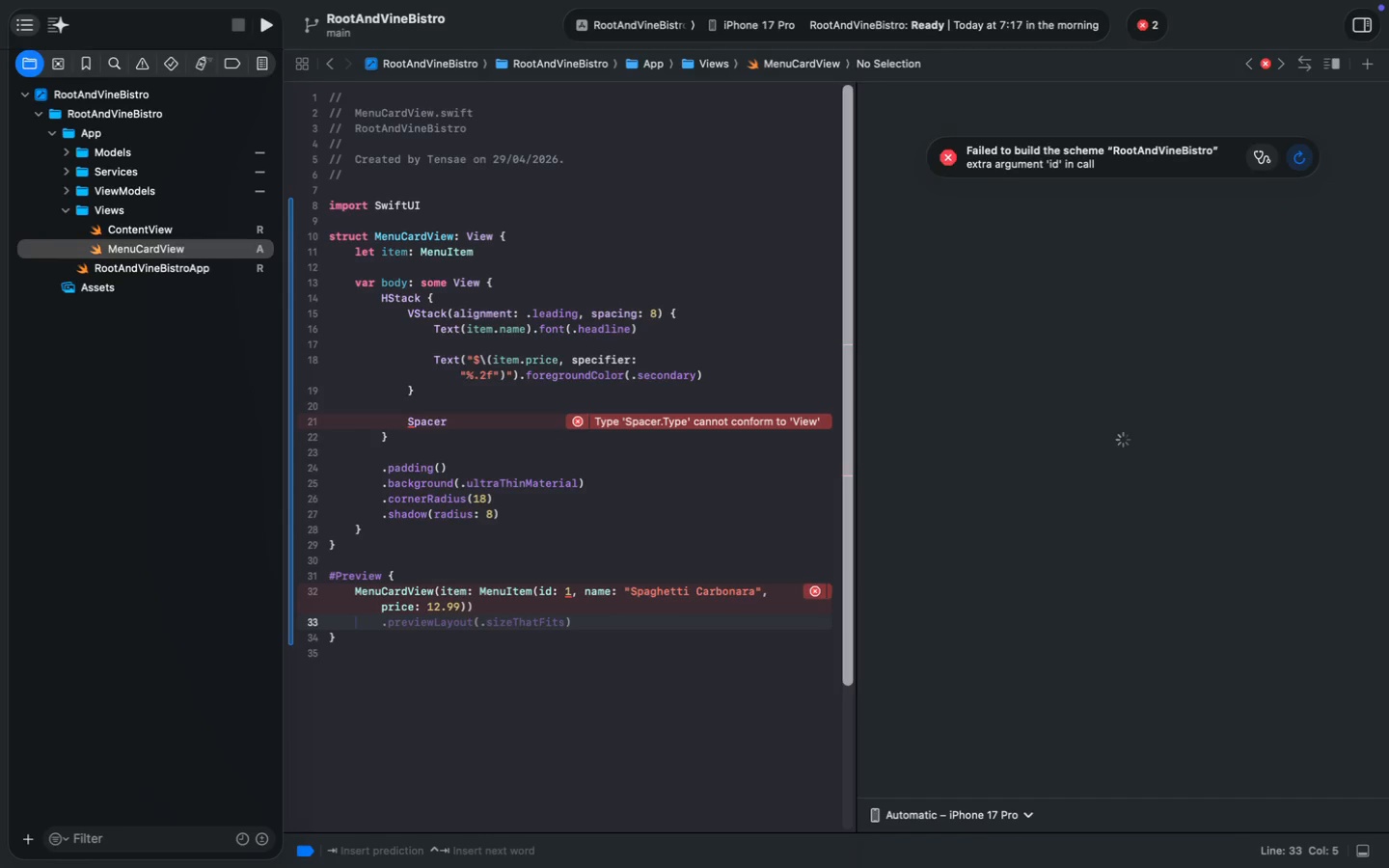 
wait(9.68)
 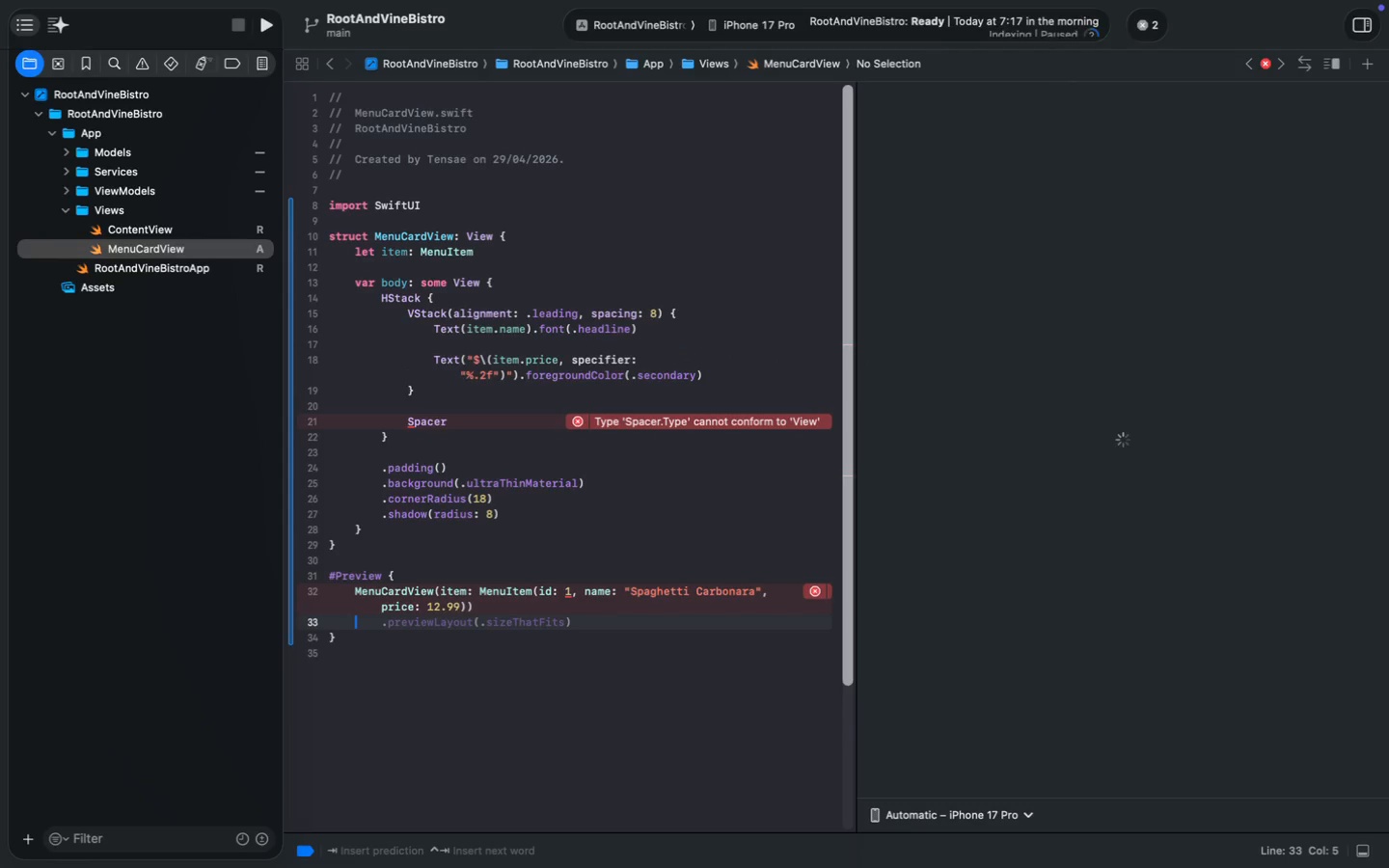 
left_click_drag(start_coordinate=[580, 593], to_coordinate=[493, 594])
 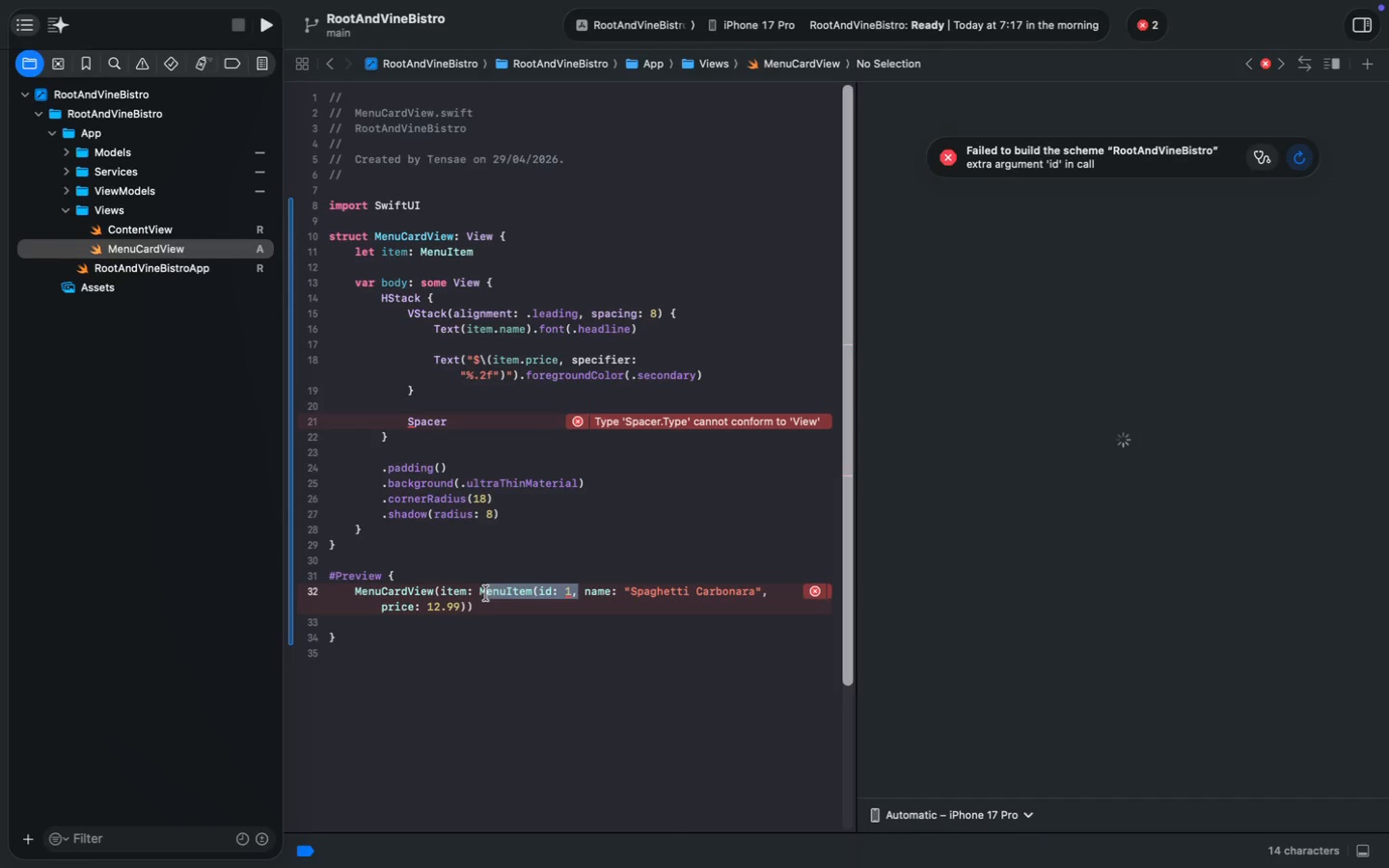 
left_click([526, 598])
 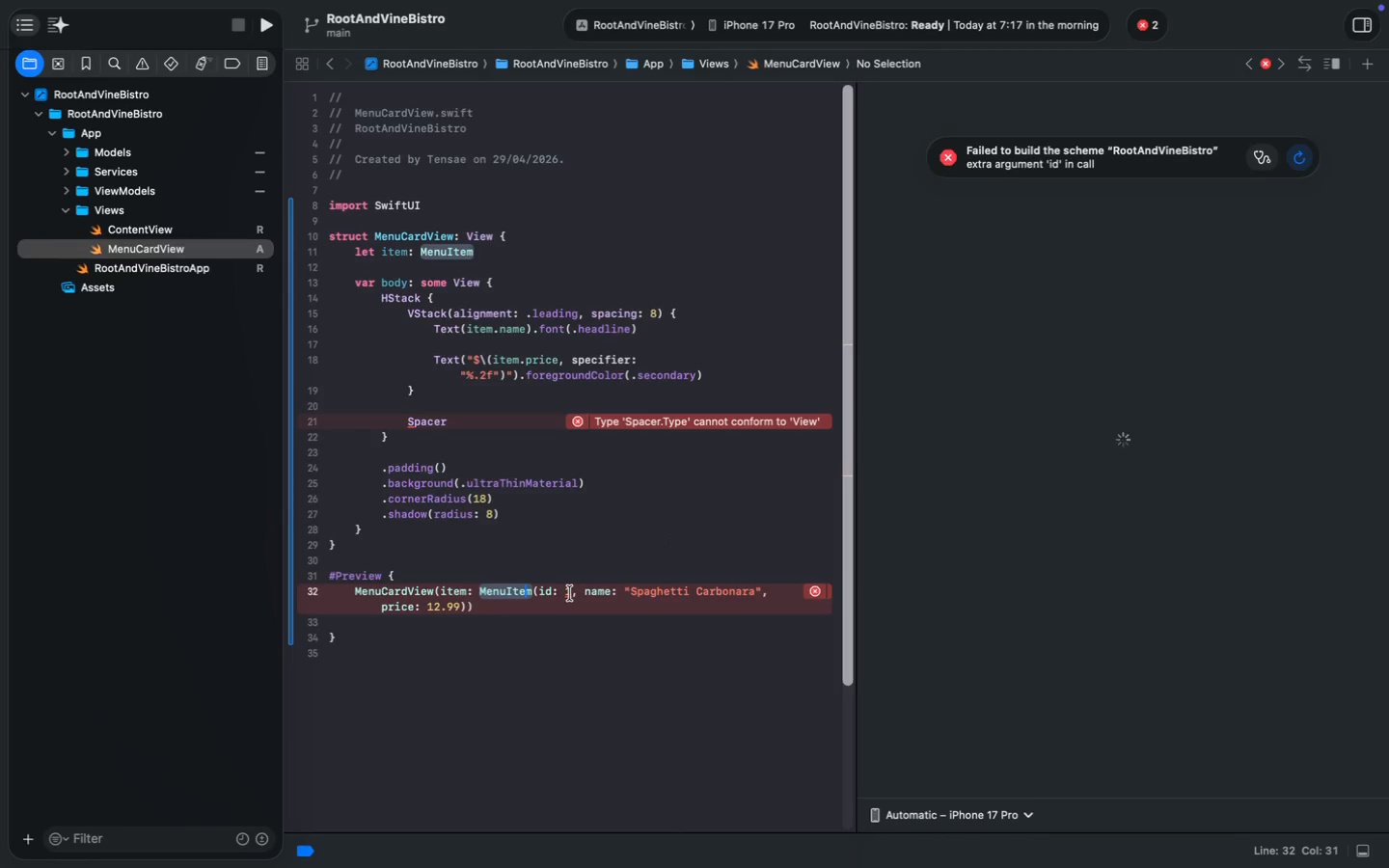 
left_click([570, 593])
 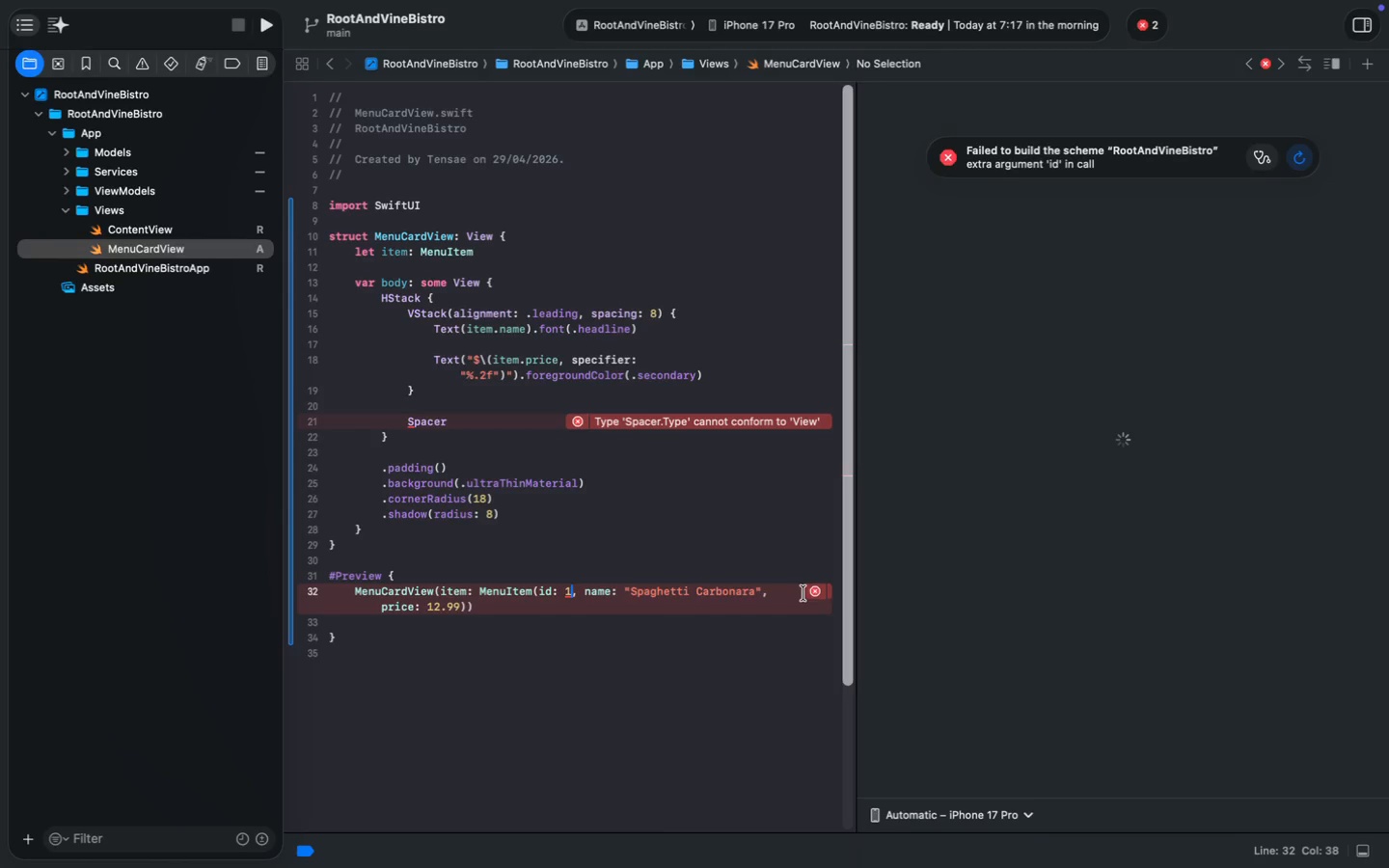 
left_click([818, 593])
 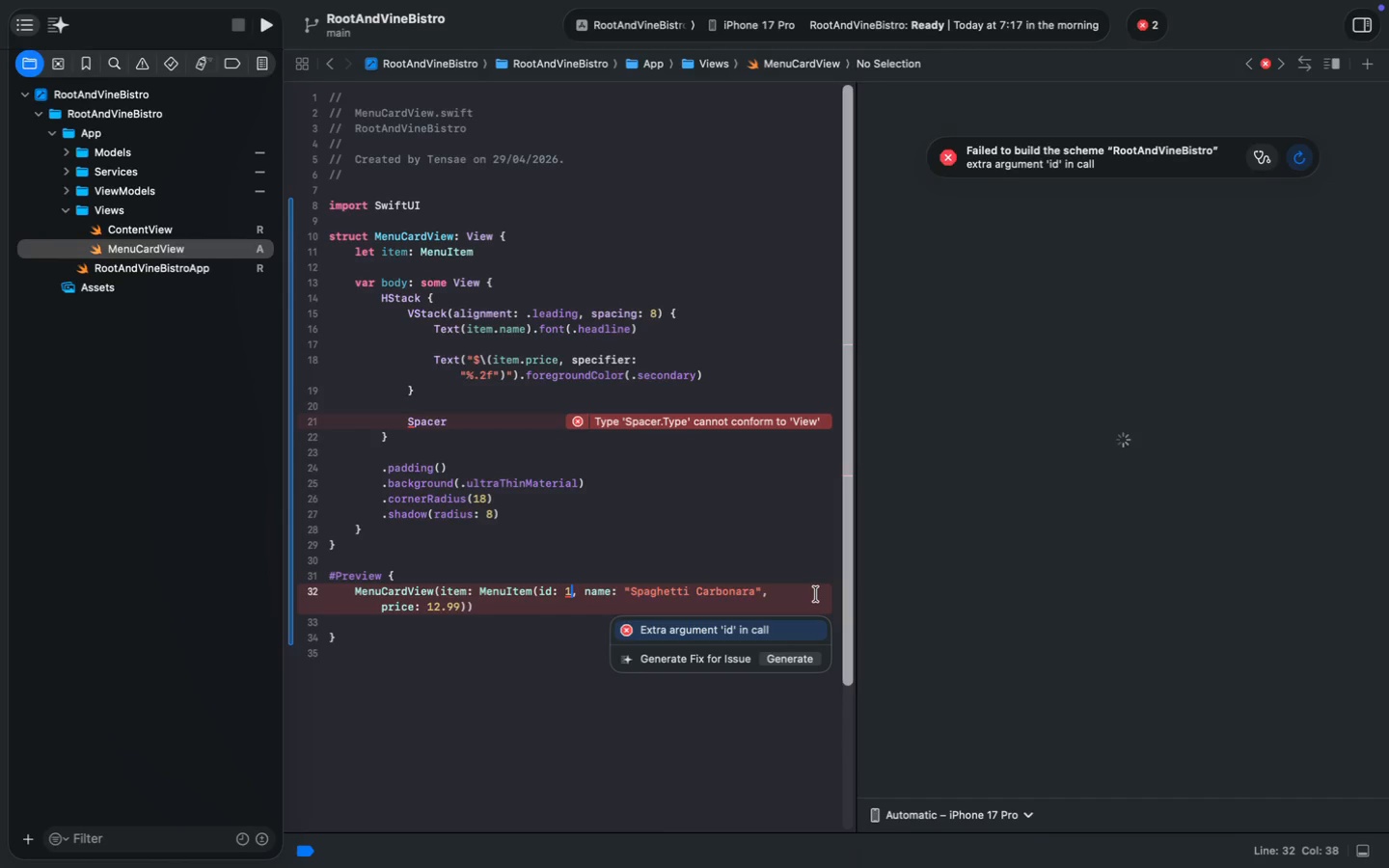 
wait(5.04)
 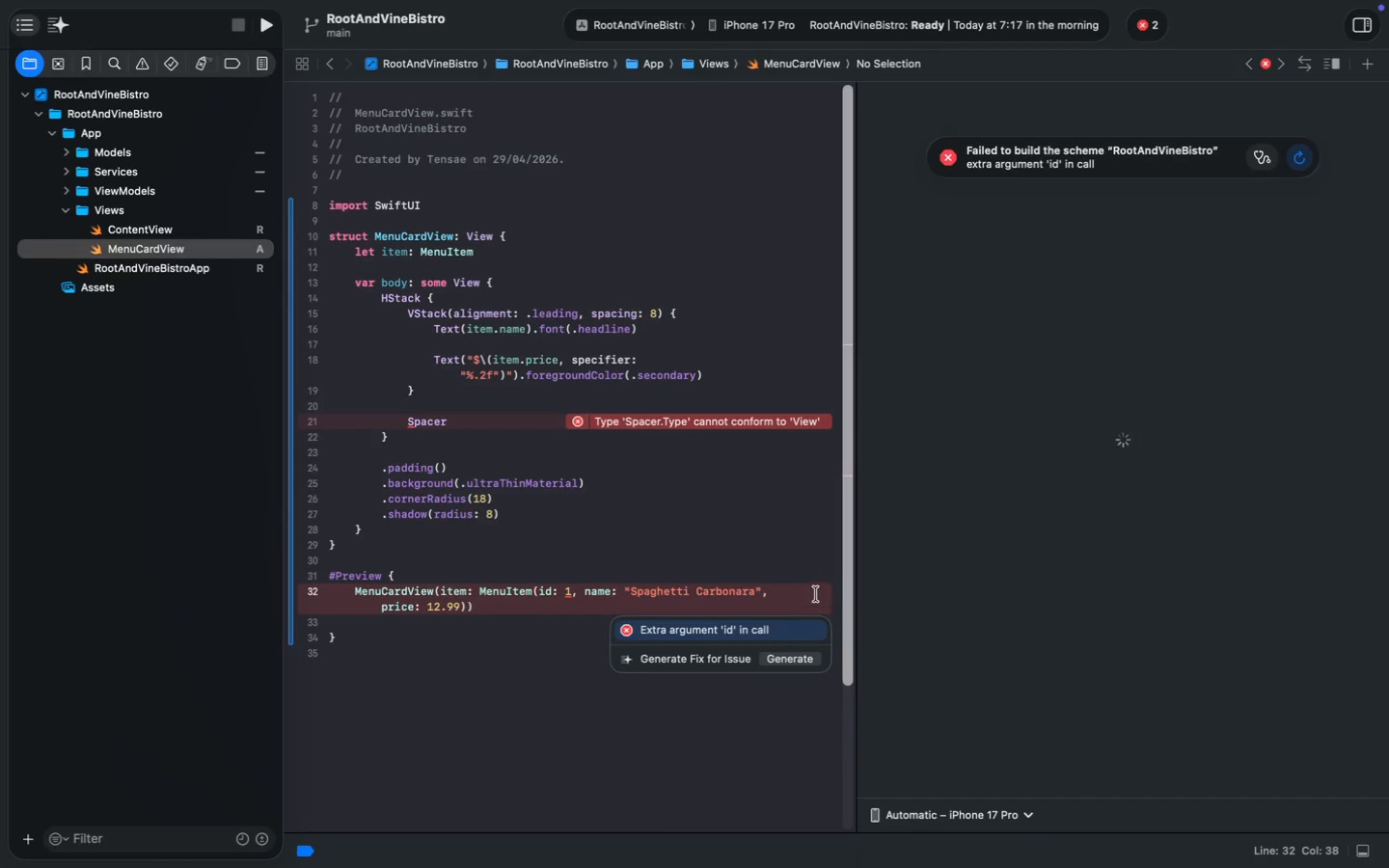 
left_click_drag(start_coordinate=[578, 593], to_coordinate=[538, 589])
 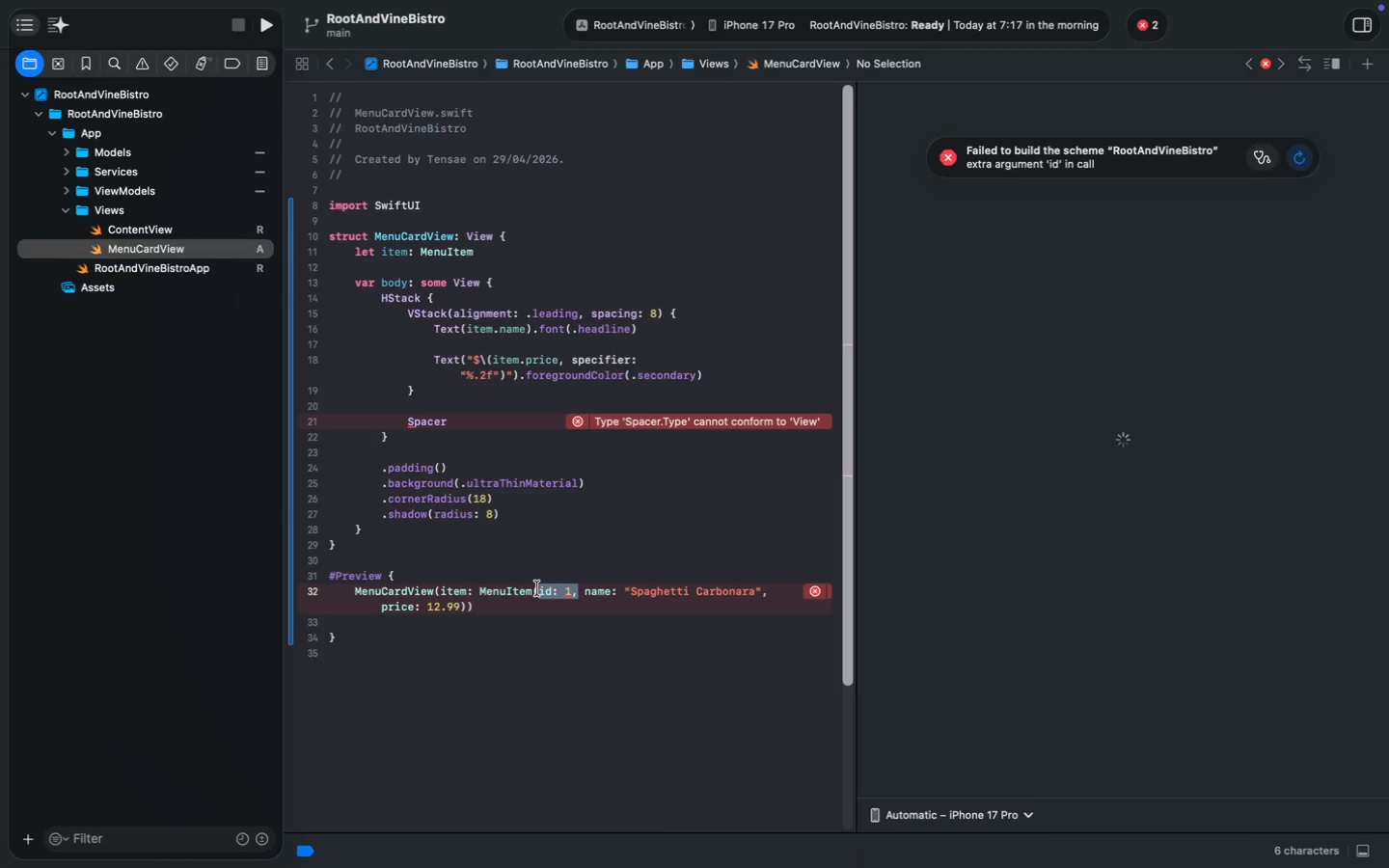 
key(Backspace)
 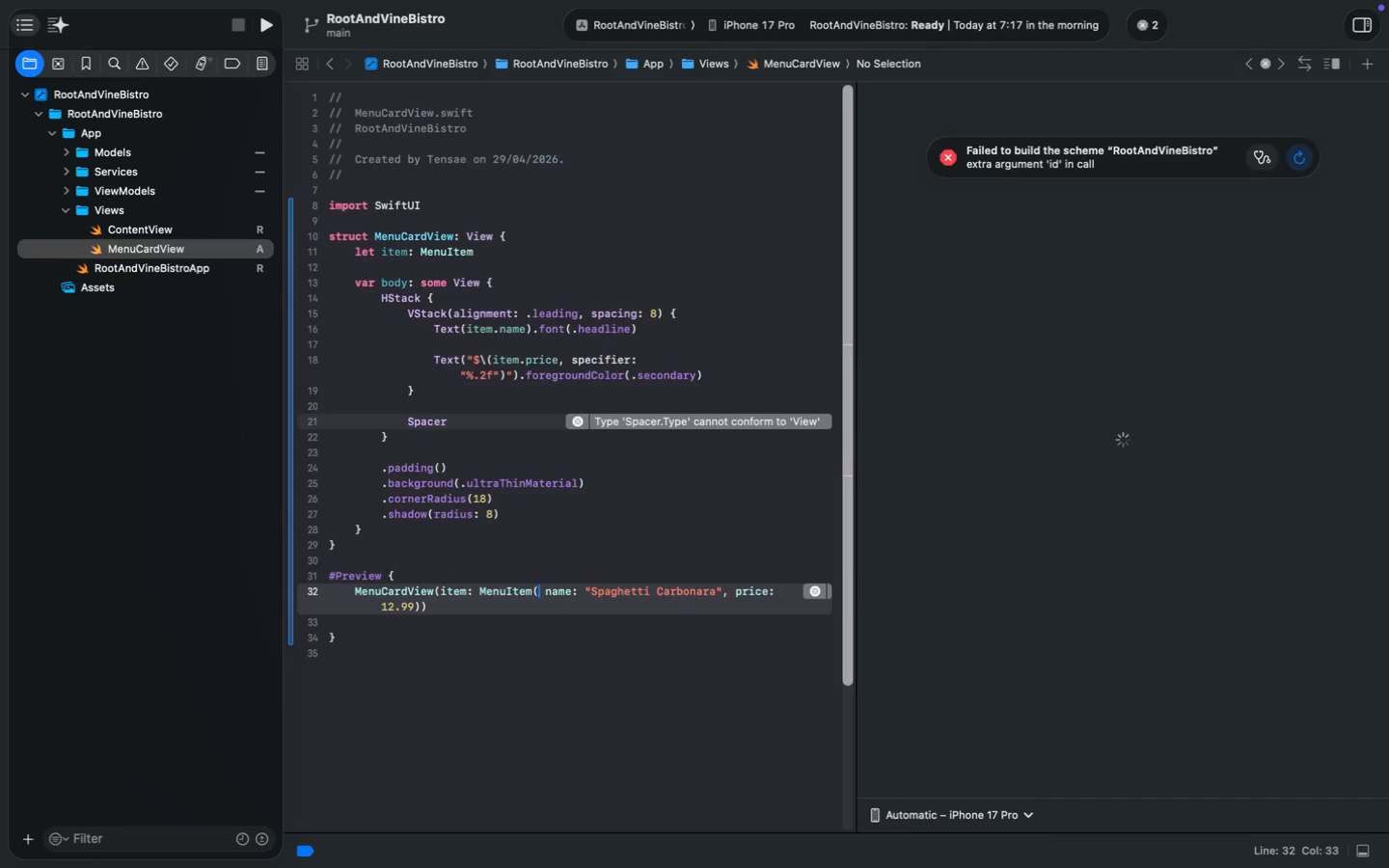 
key(ArrowRight)
 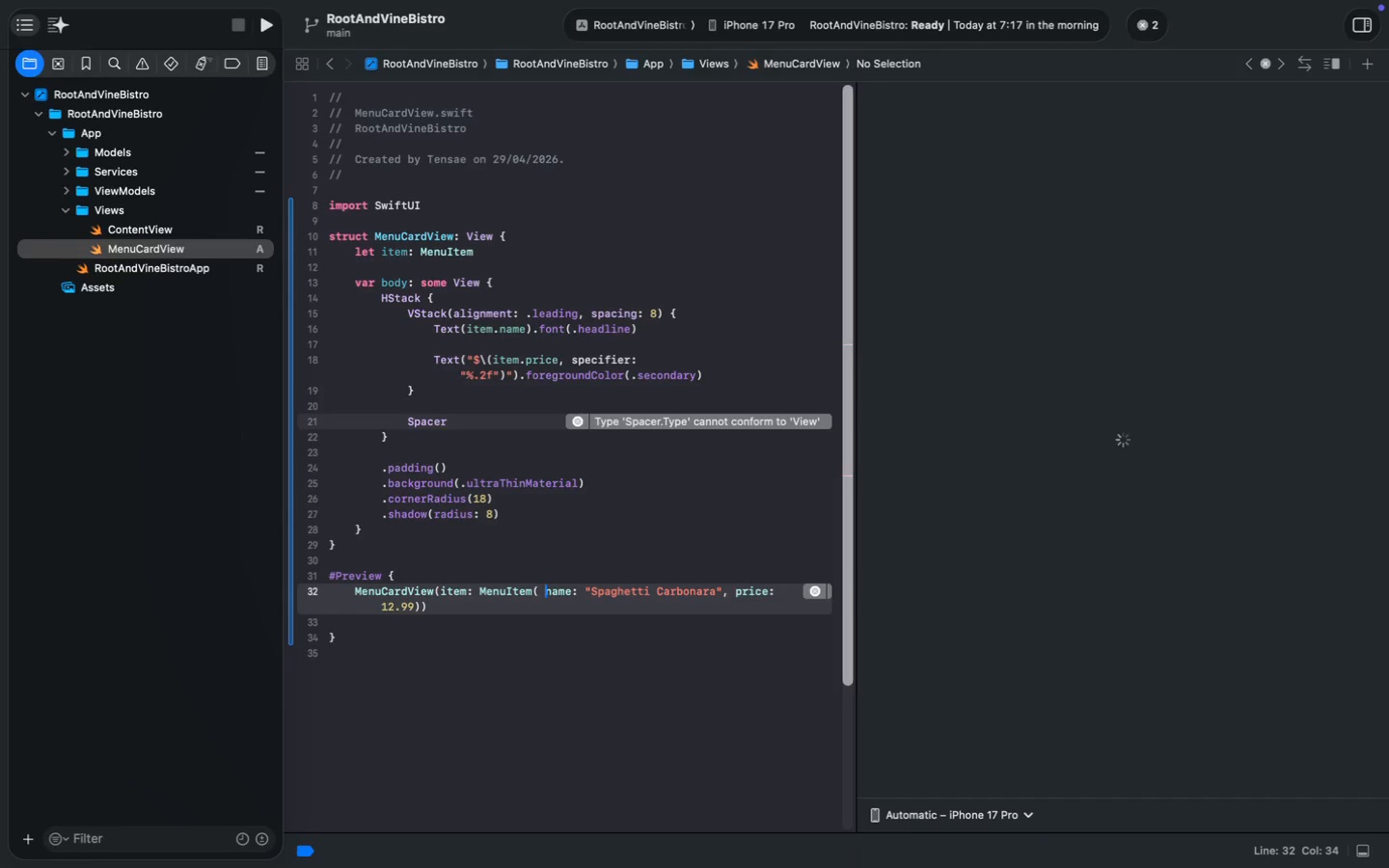 
key(Backspace)
 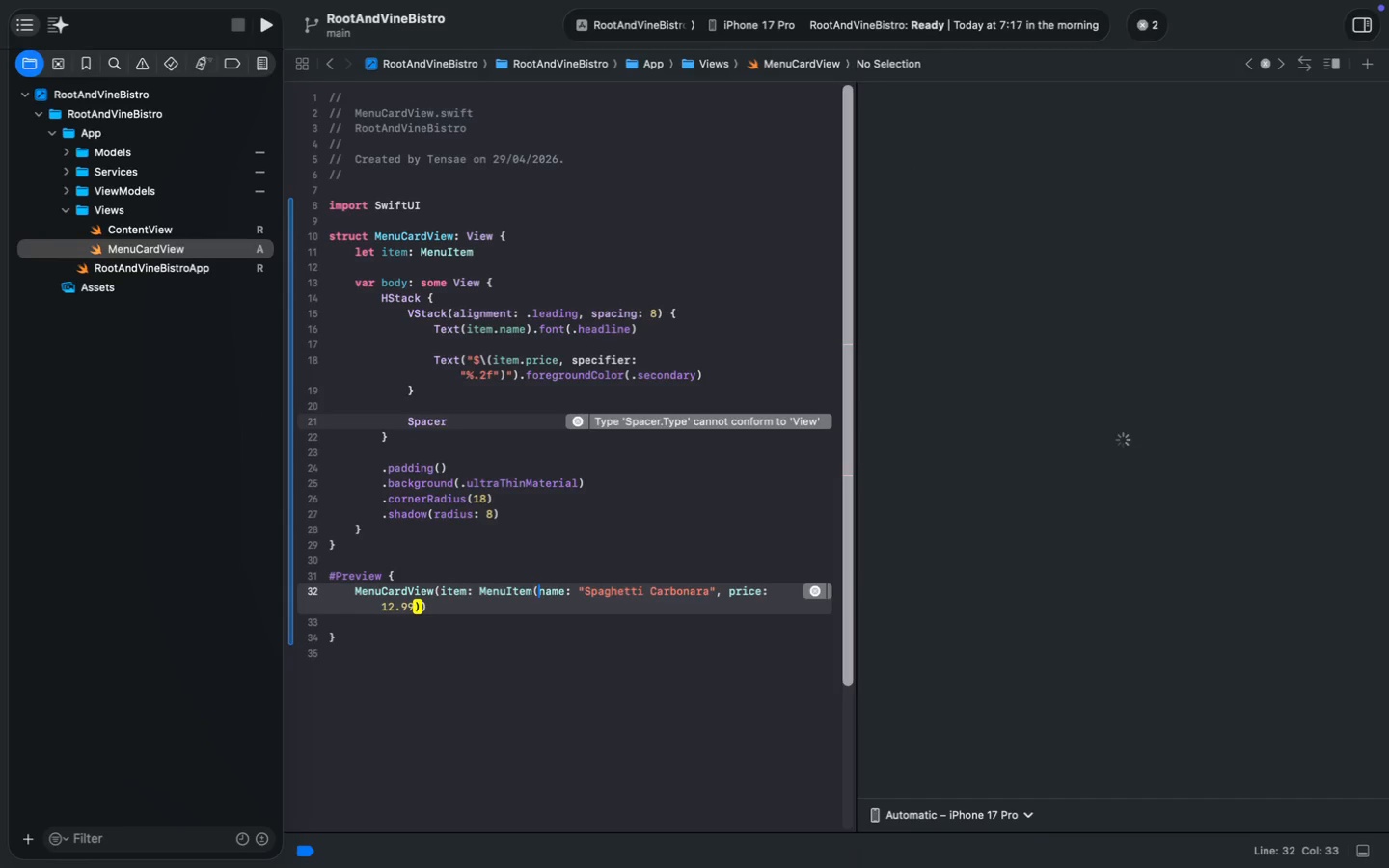 
key(Meta+S)
 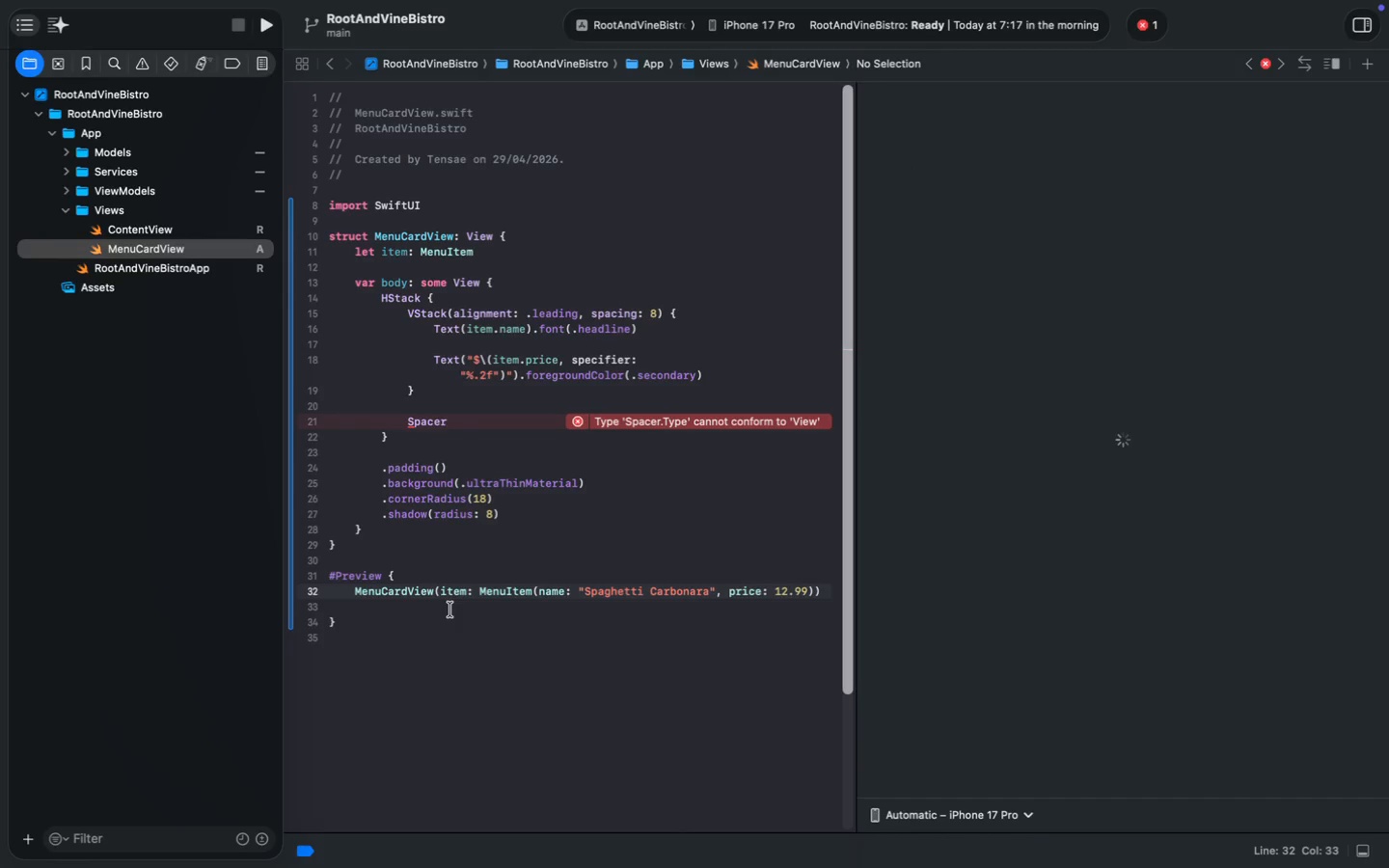 
key(Meta+S)
 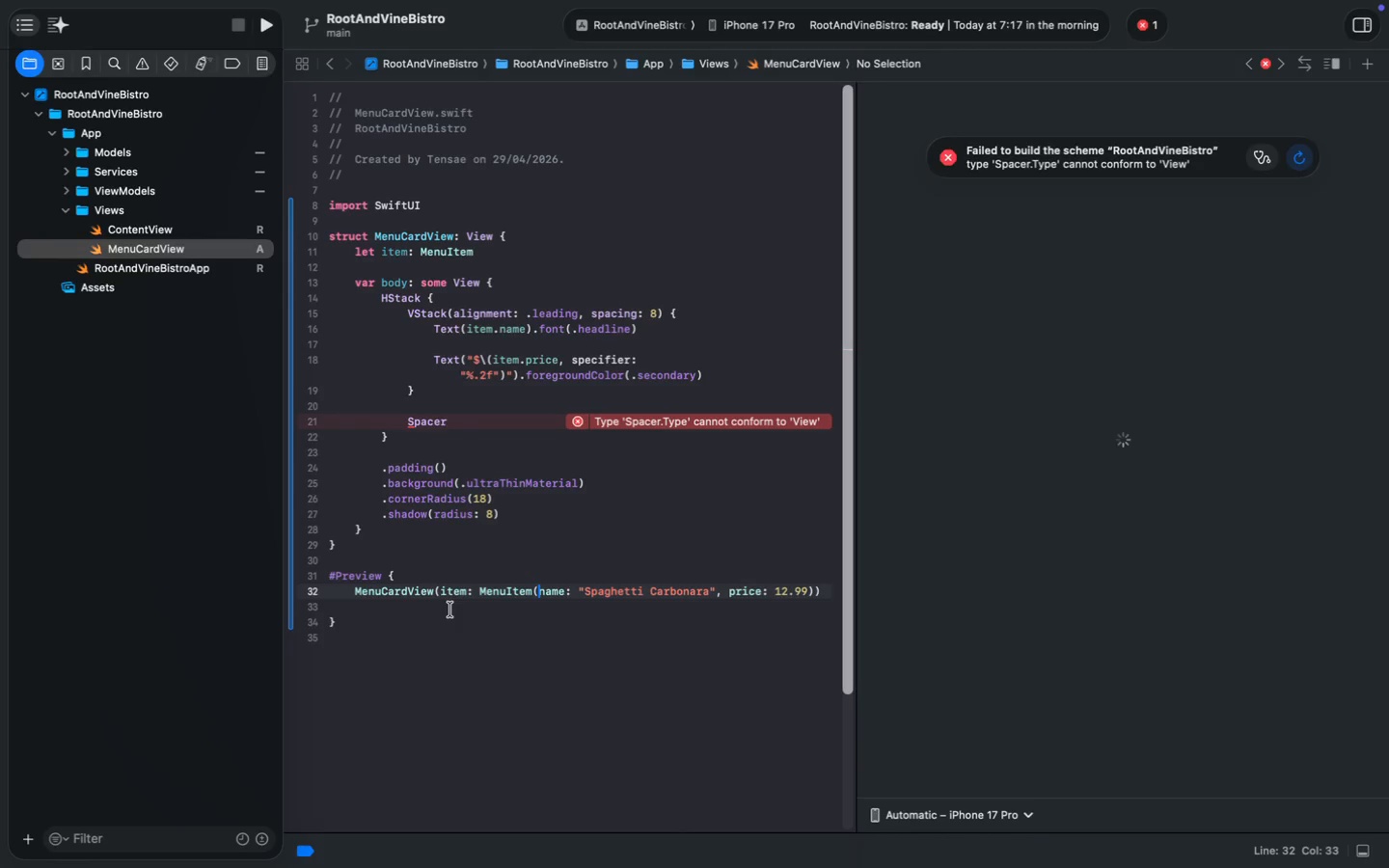 
type(())
 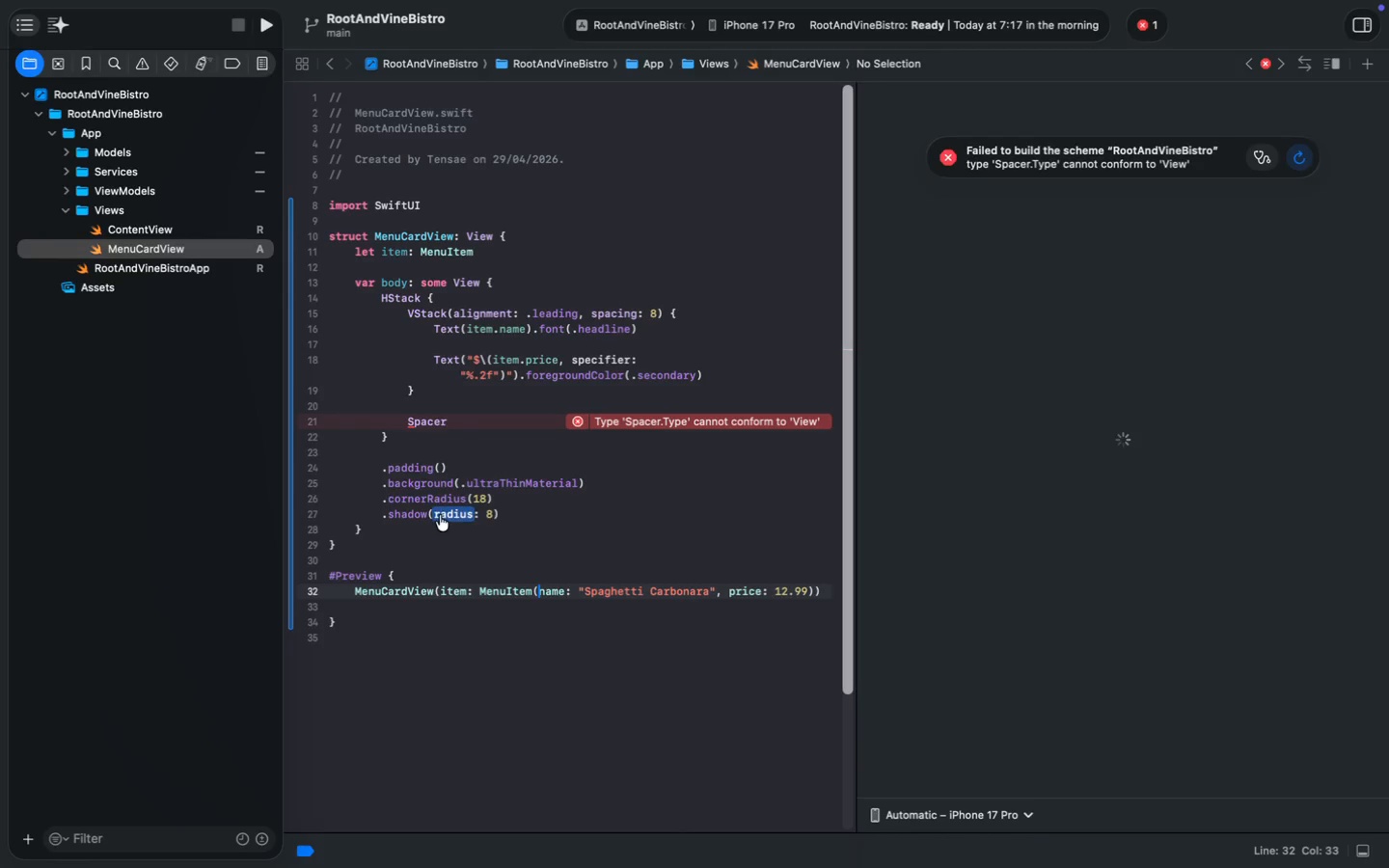 
key(Meta+S)
 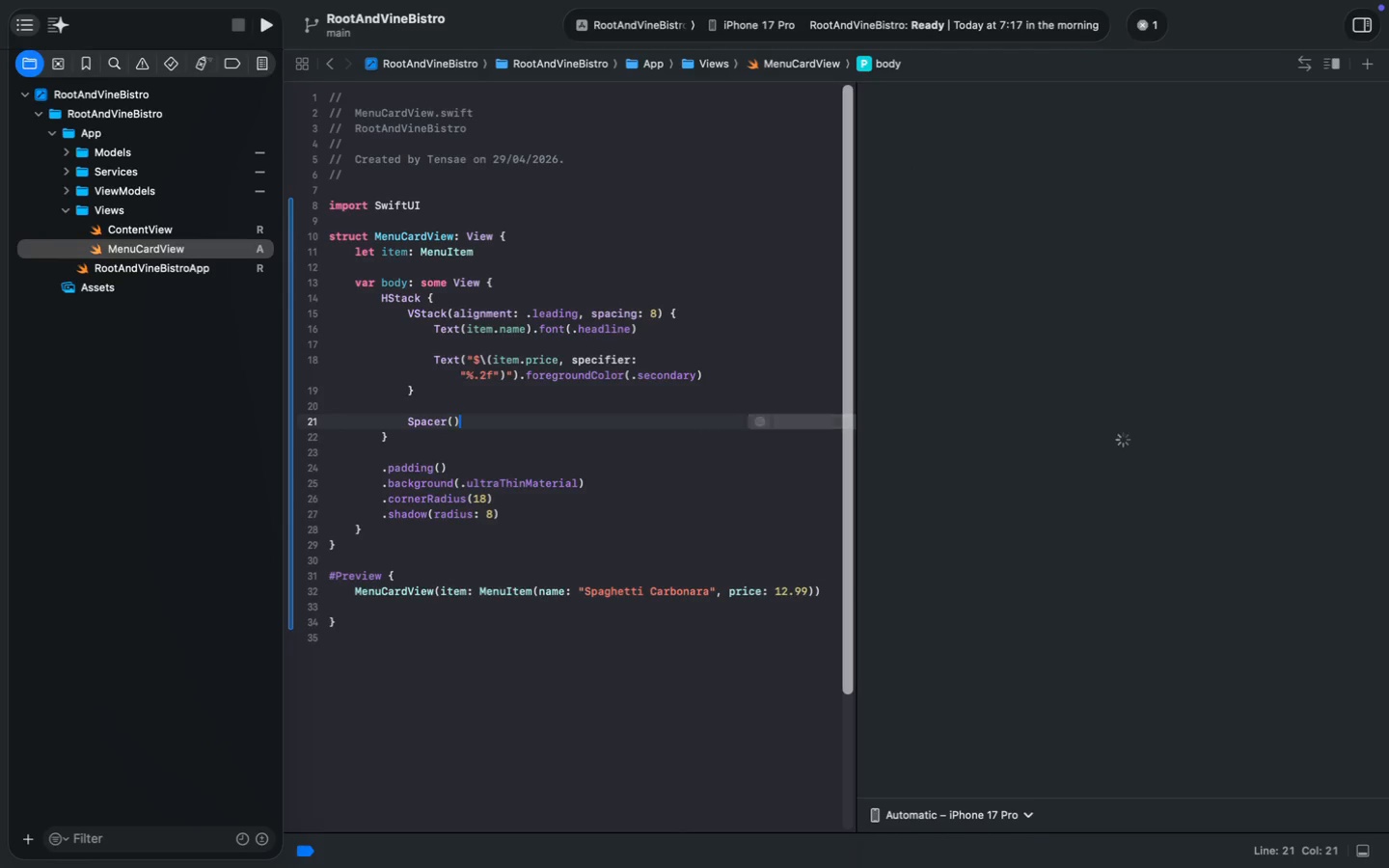 
key(Meta+S)
 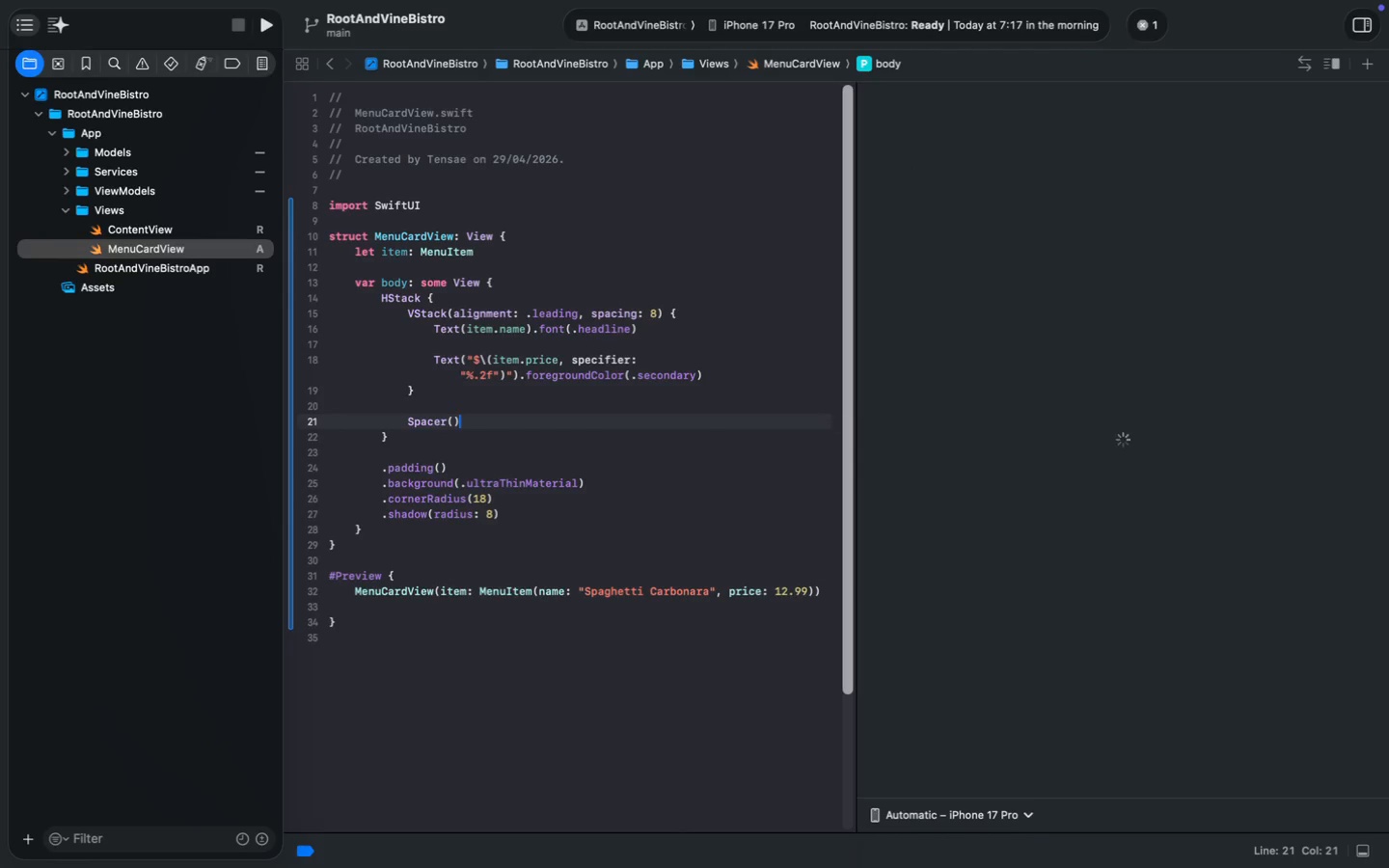 
key(Meta+S)
 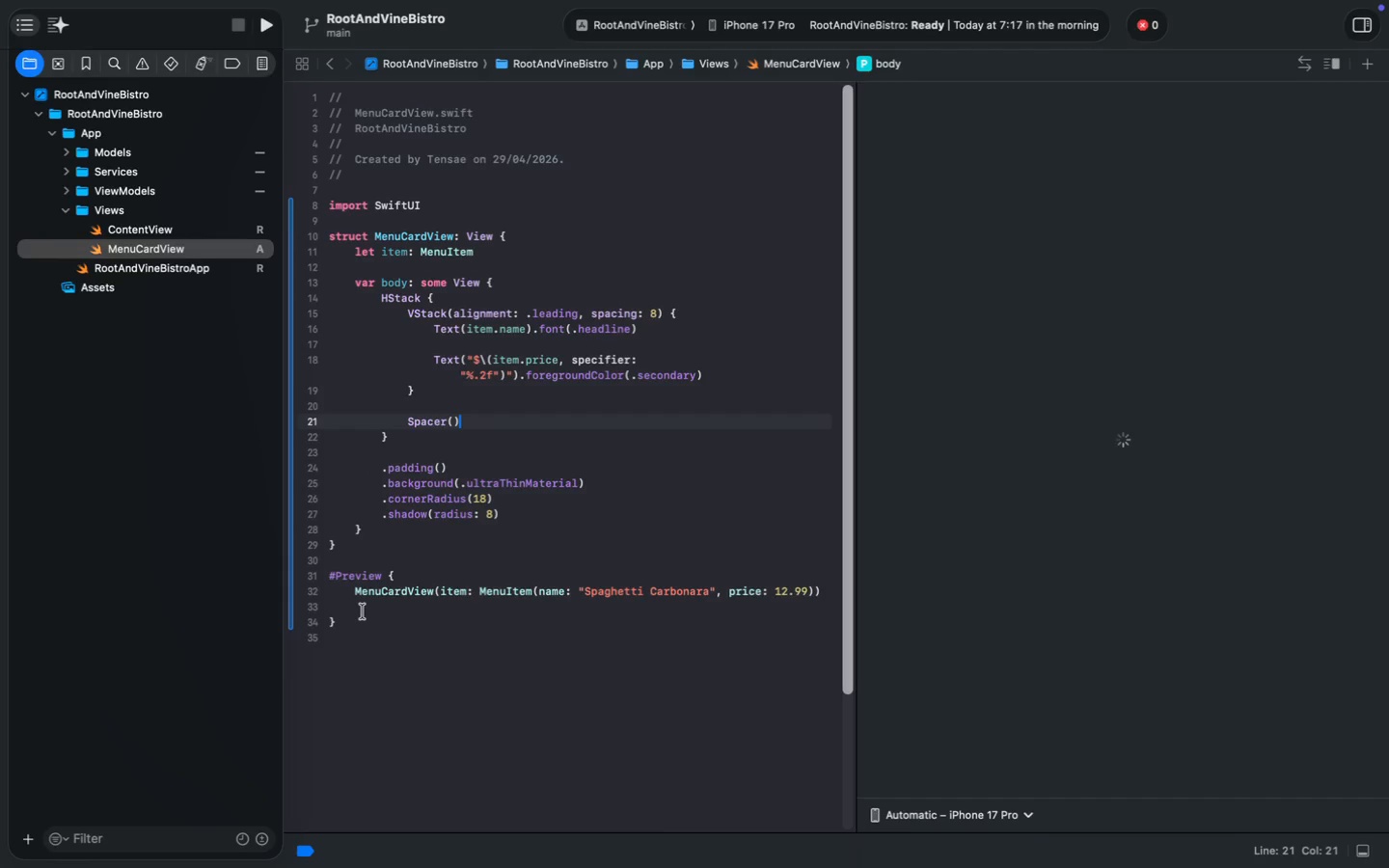 
key(Backspace)
 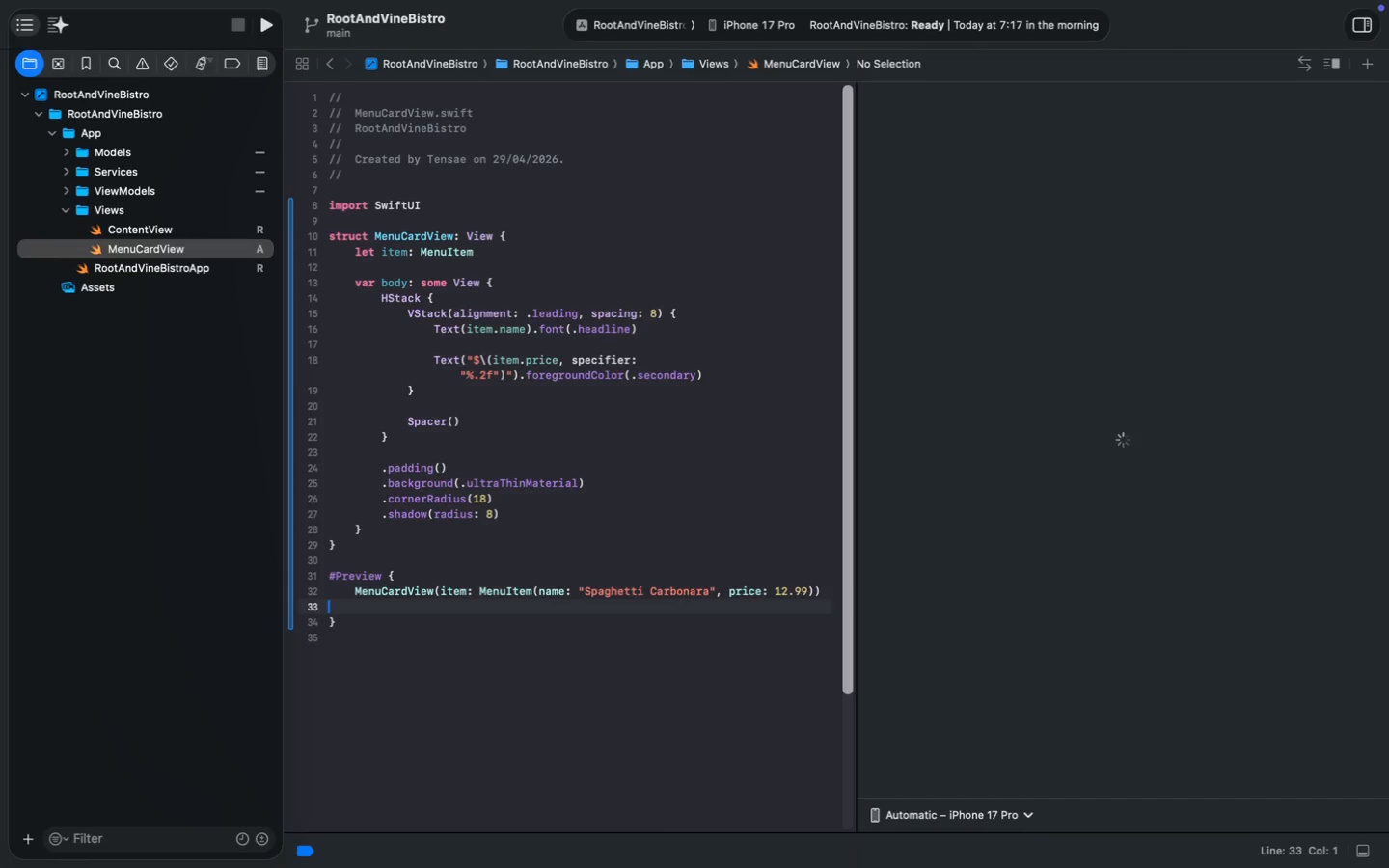 
key(Backspace)
 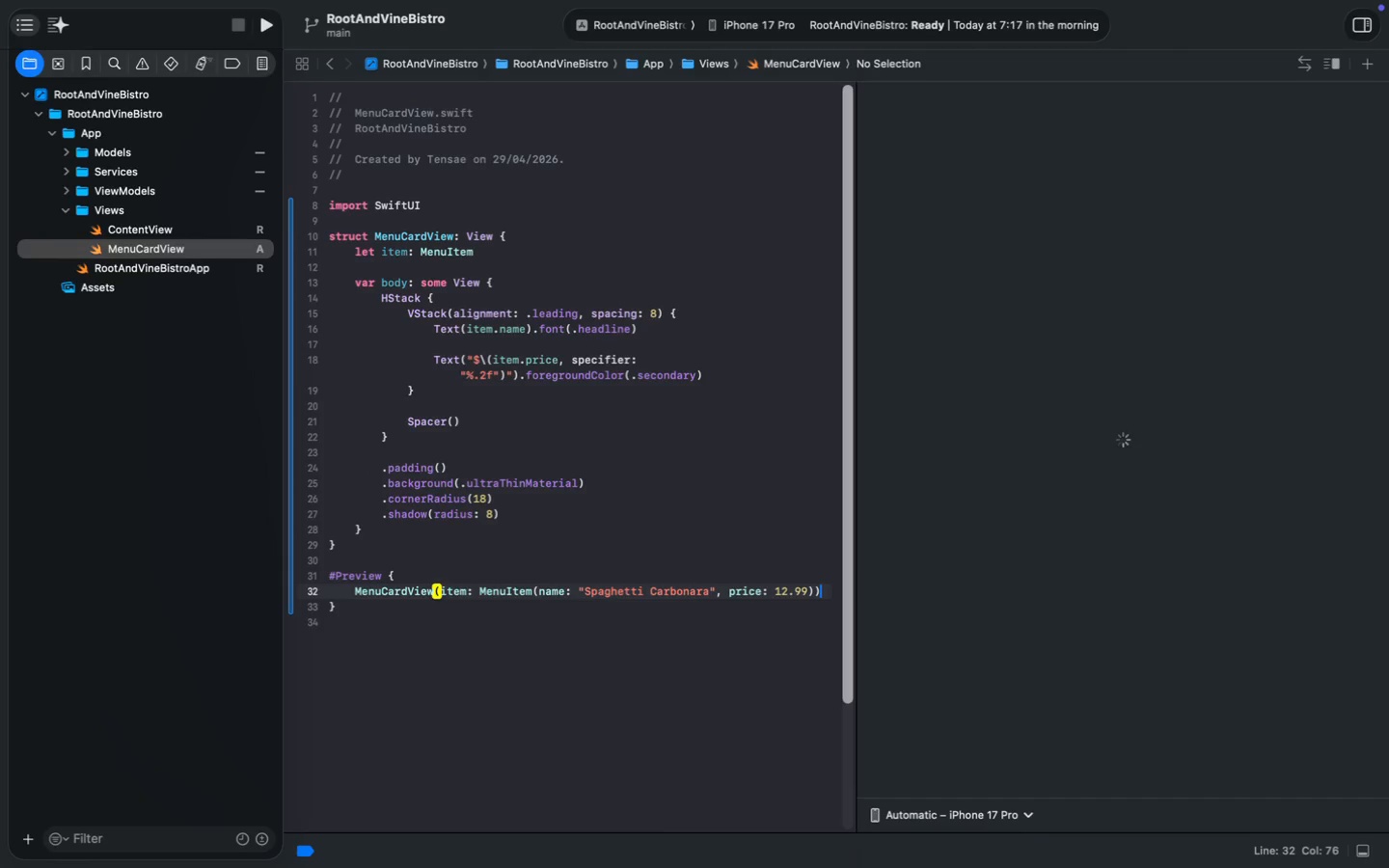 
key(Meta+Shift+ArrowLeft)
 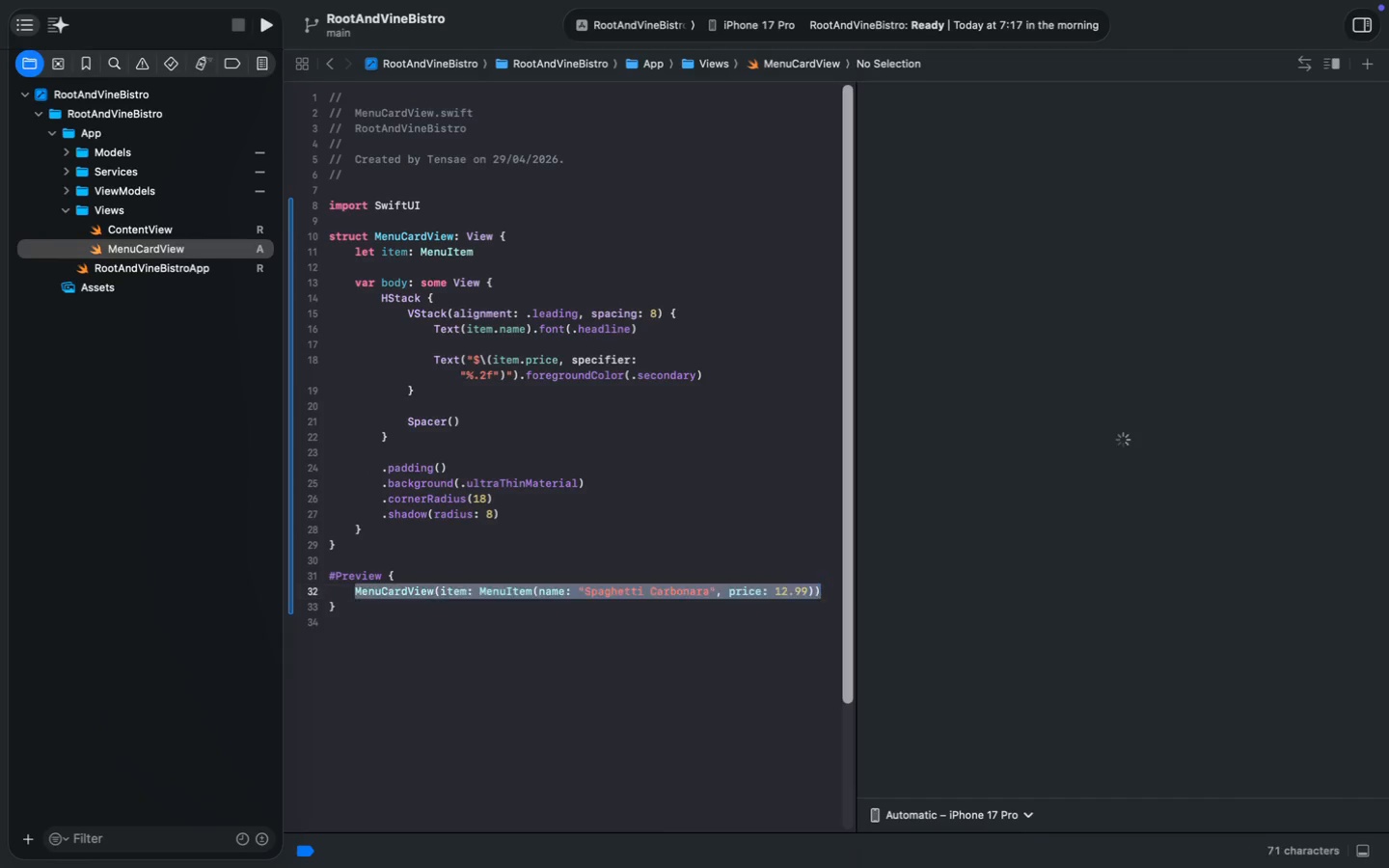 
key(Meta+C)
 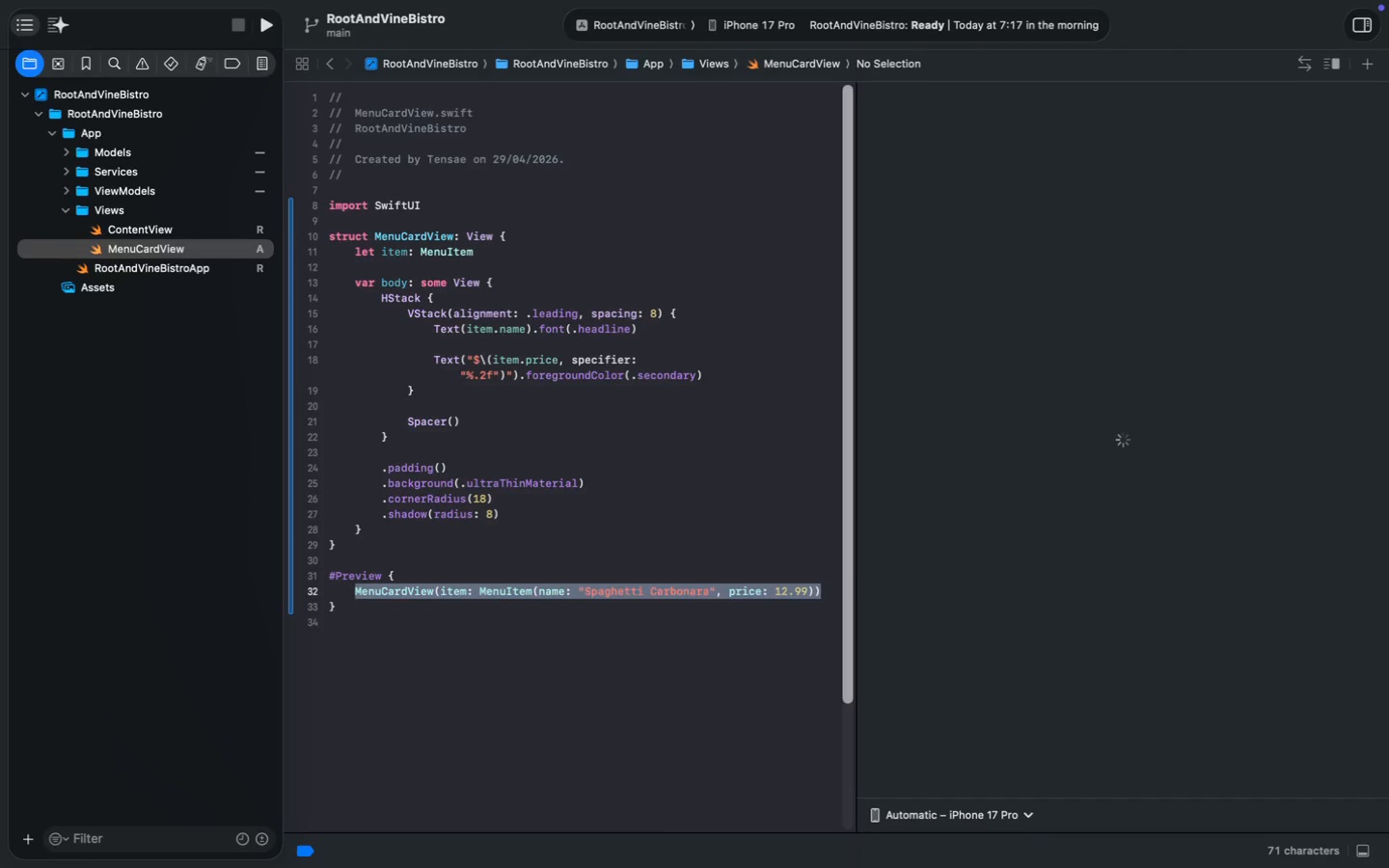 
key(ArrowRight)
 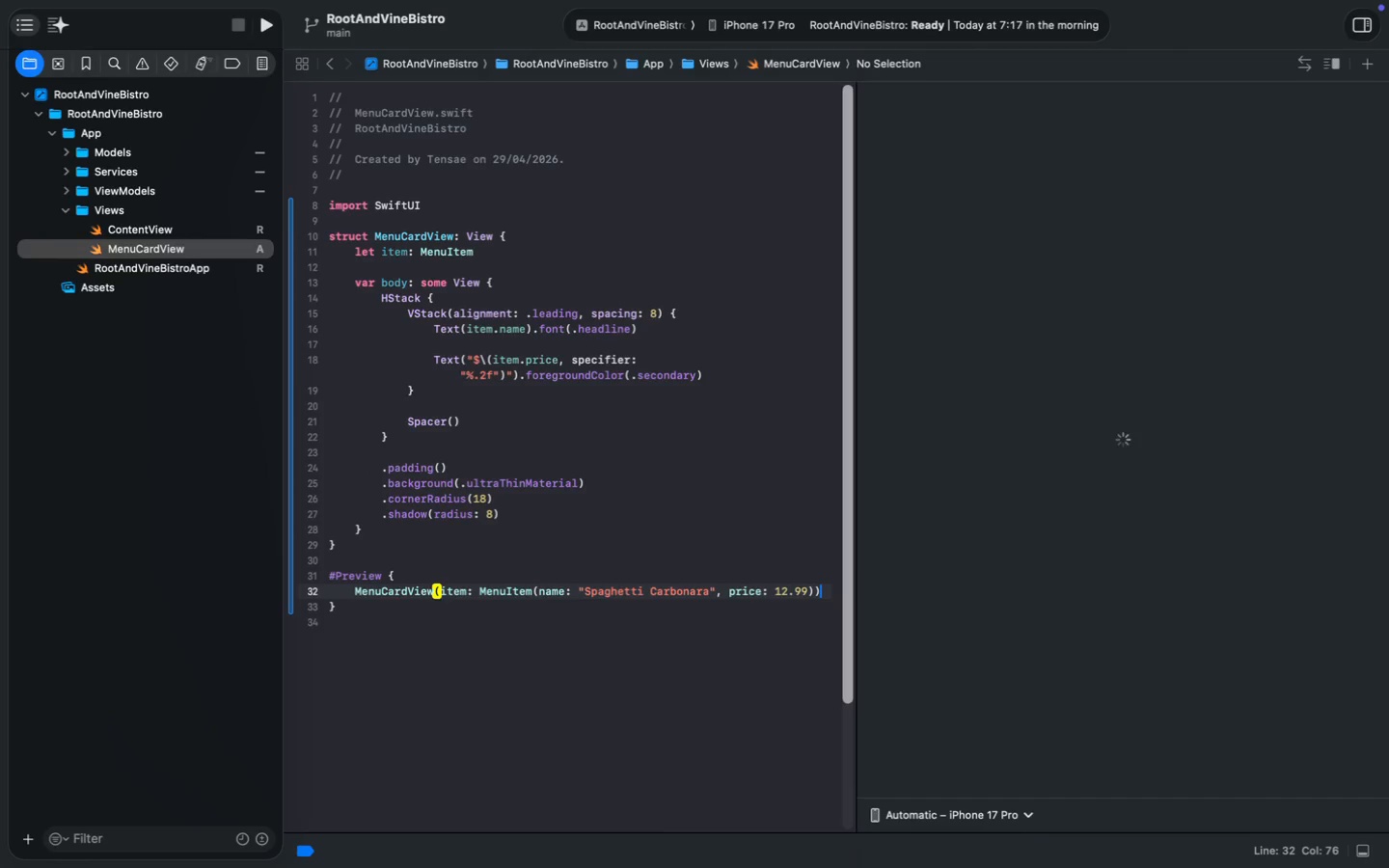 
key(Enter)
 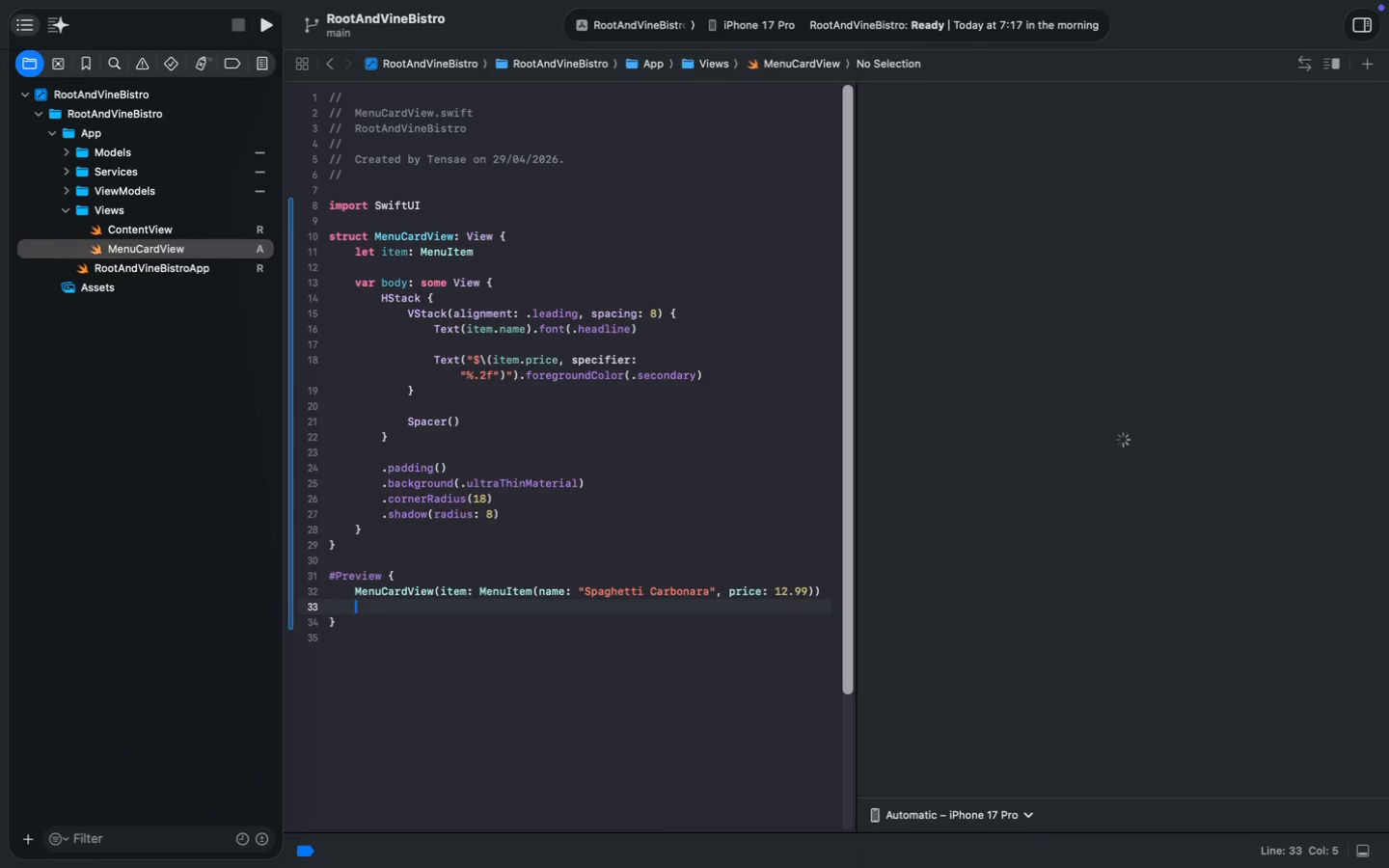 
key(Meta+V)
 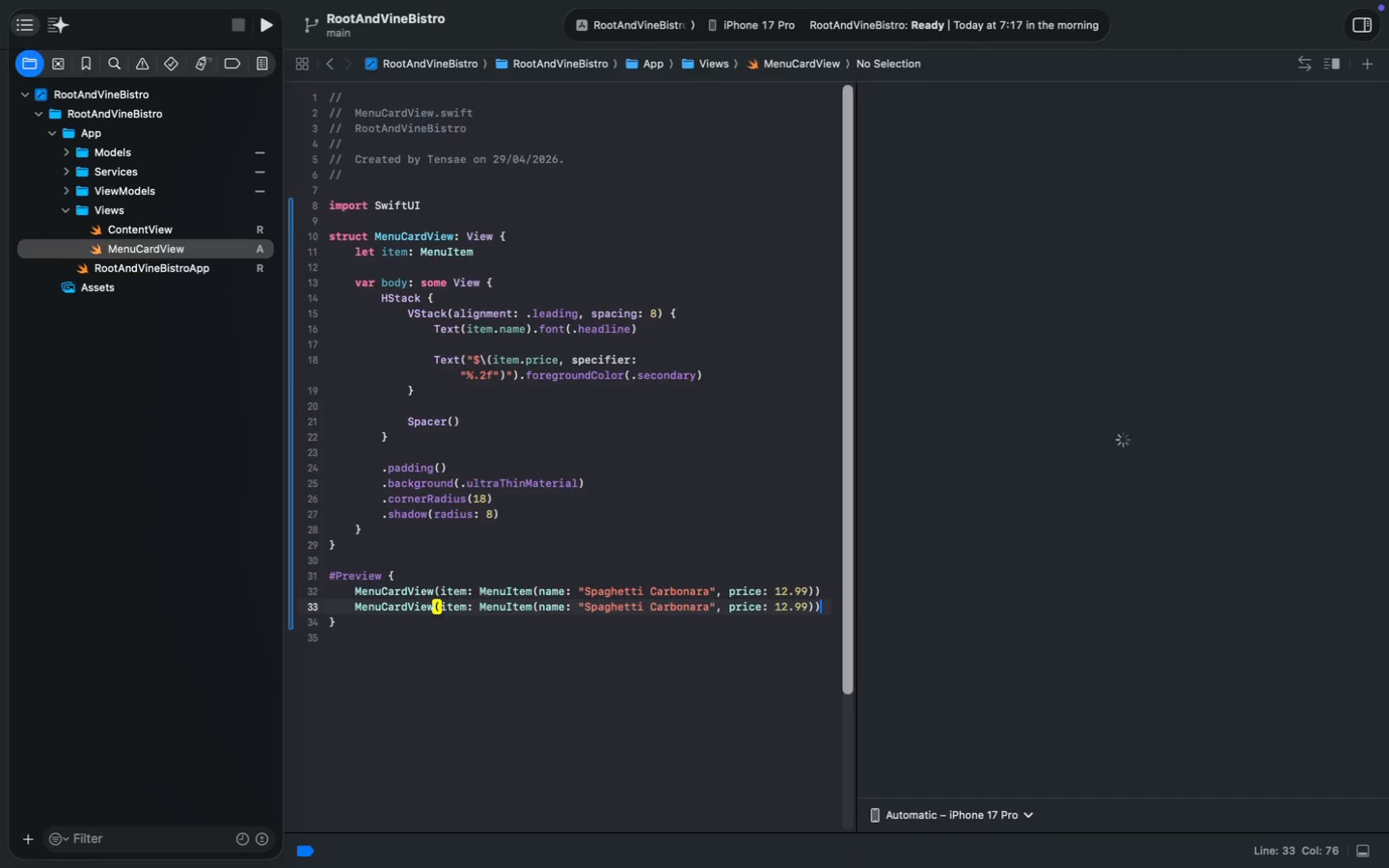 
key(Enter)
 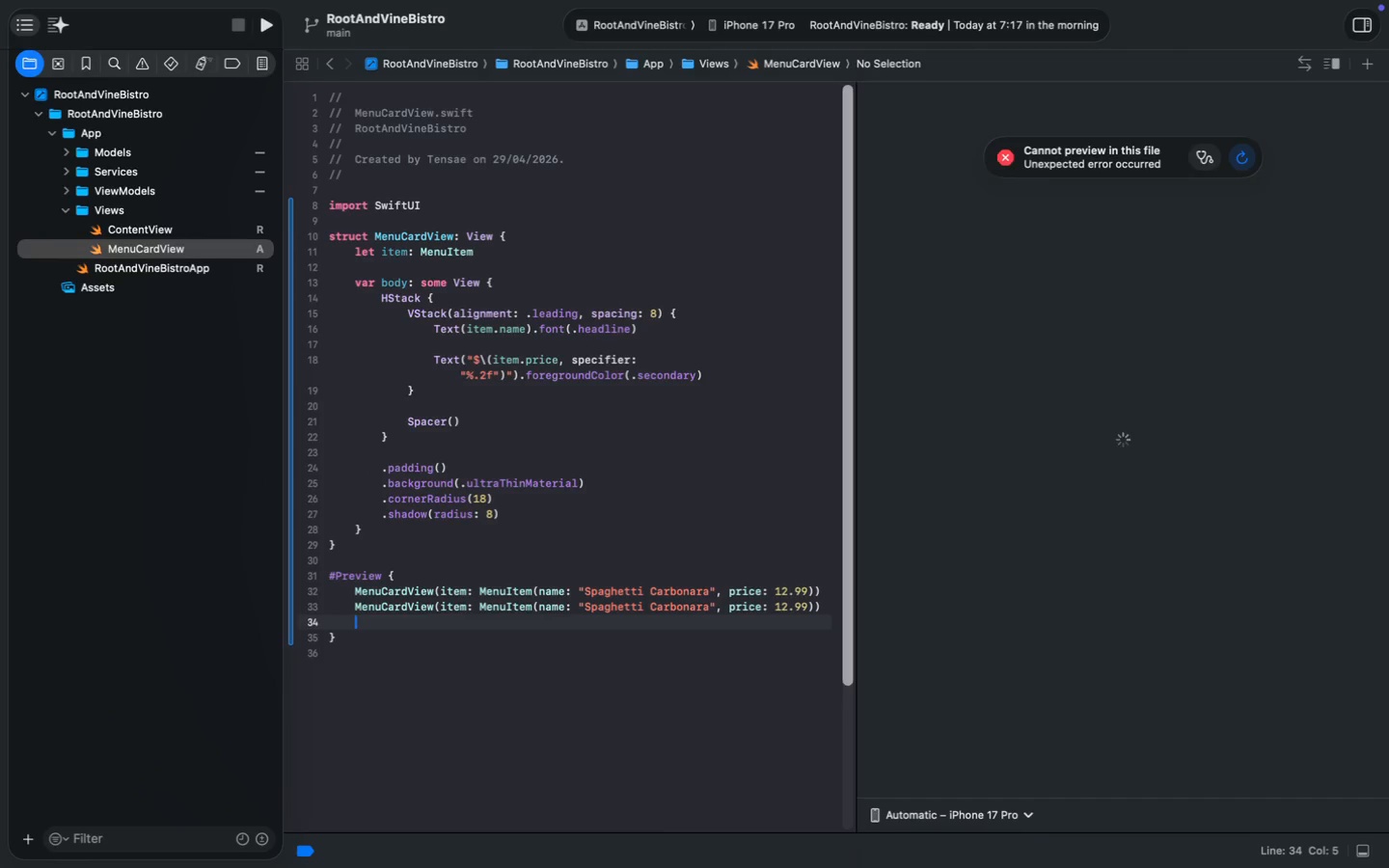 
key(Meta+V)
 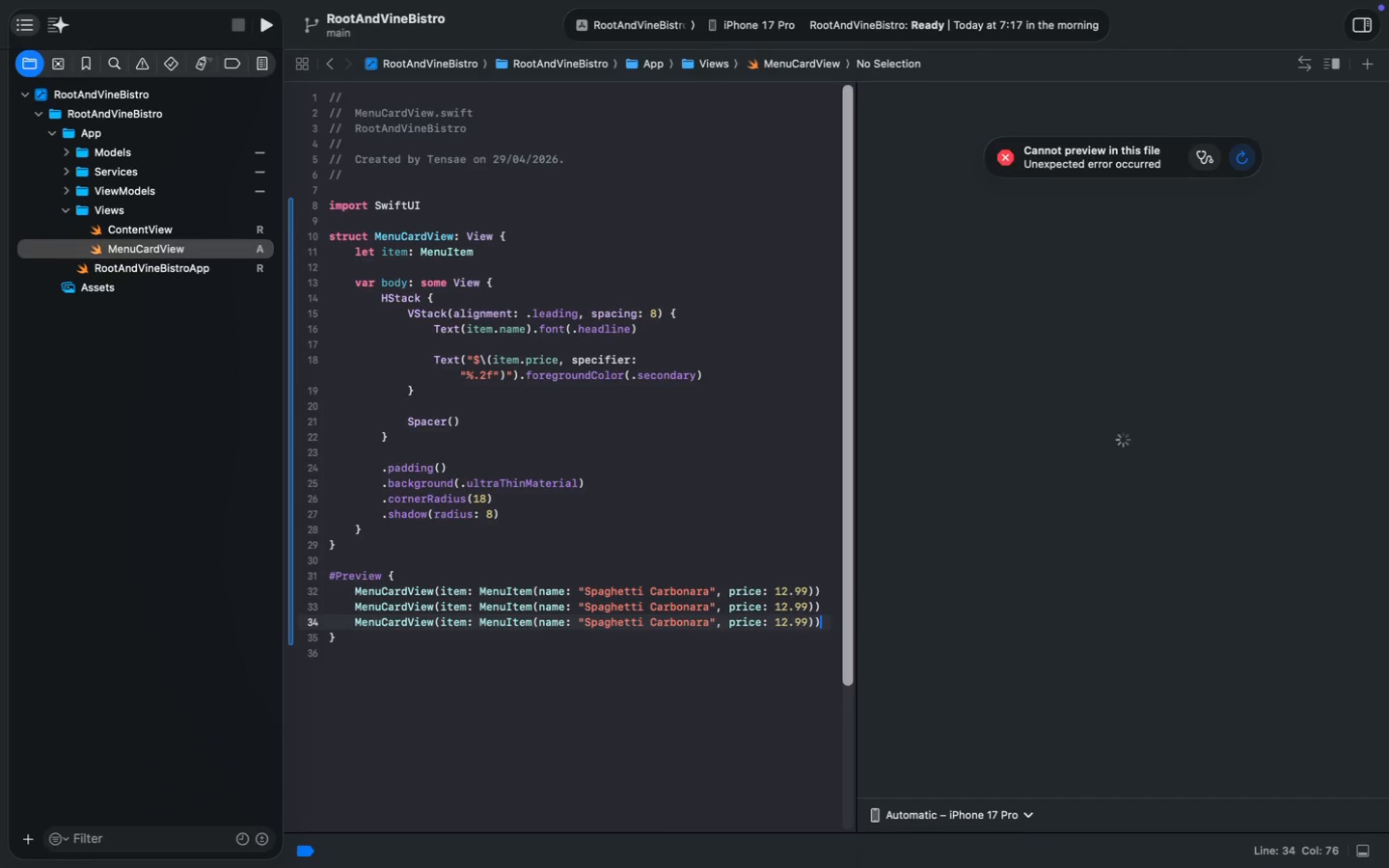 
key(Meta+S)
 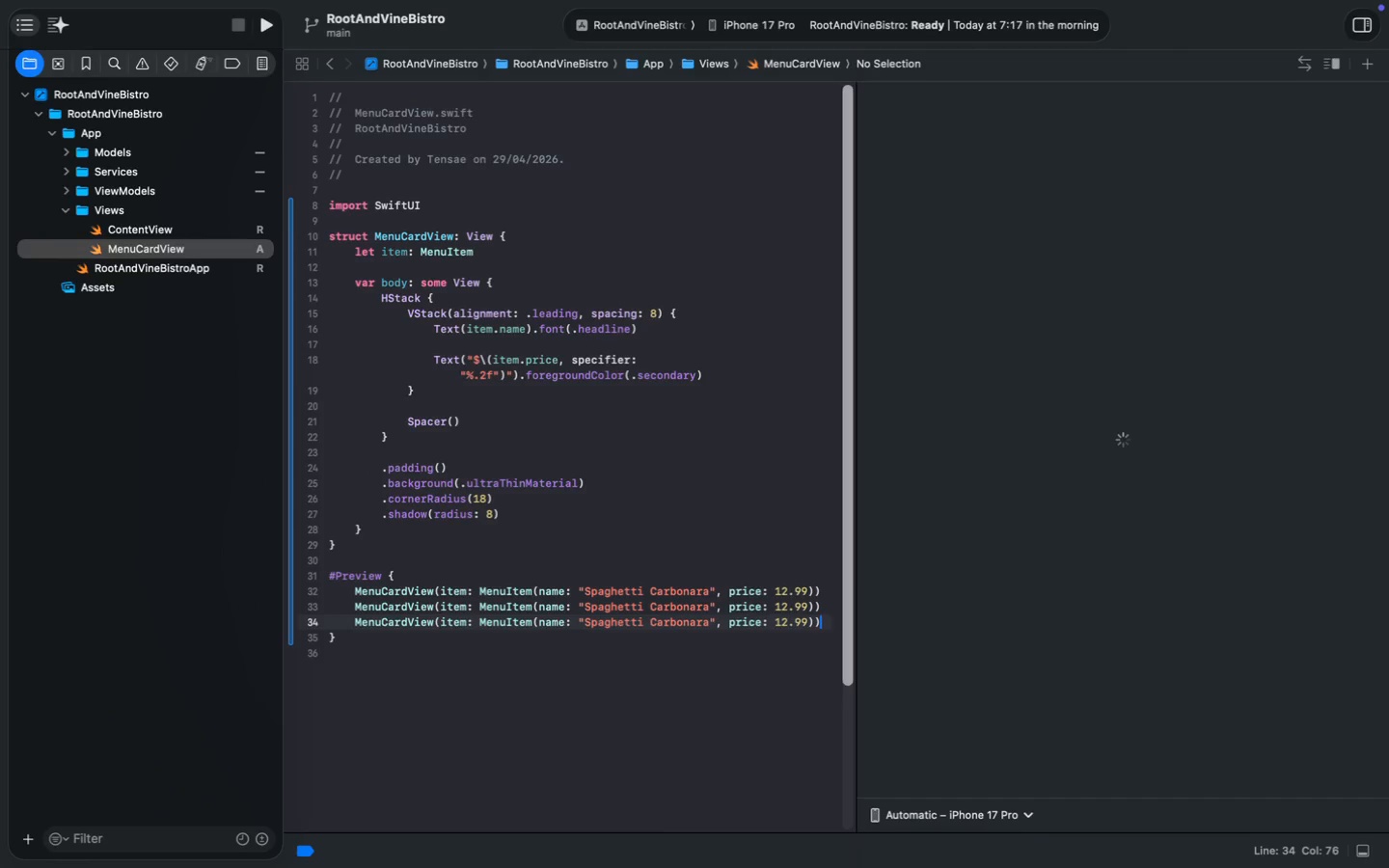 
wait(5.07)
 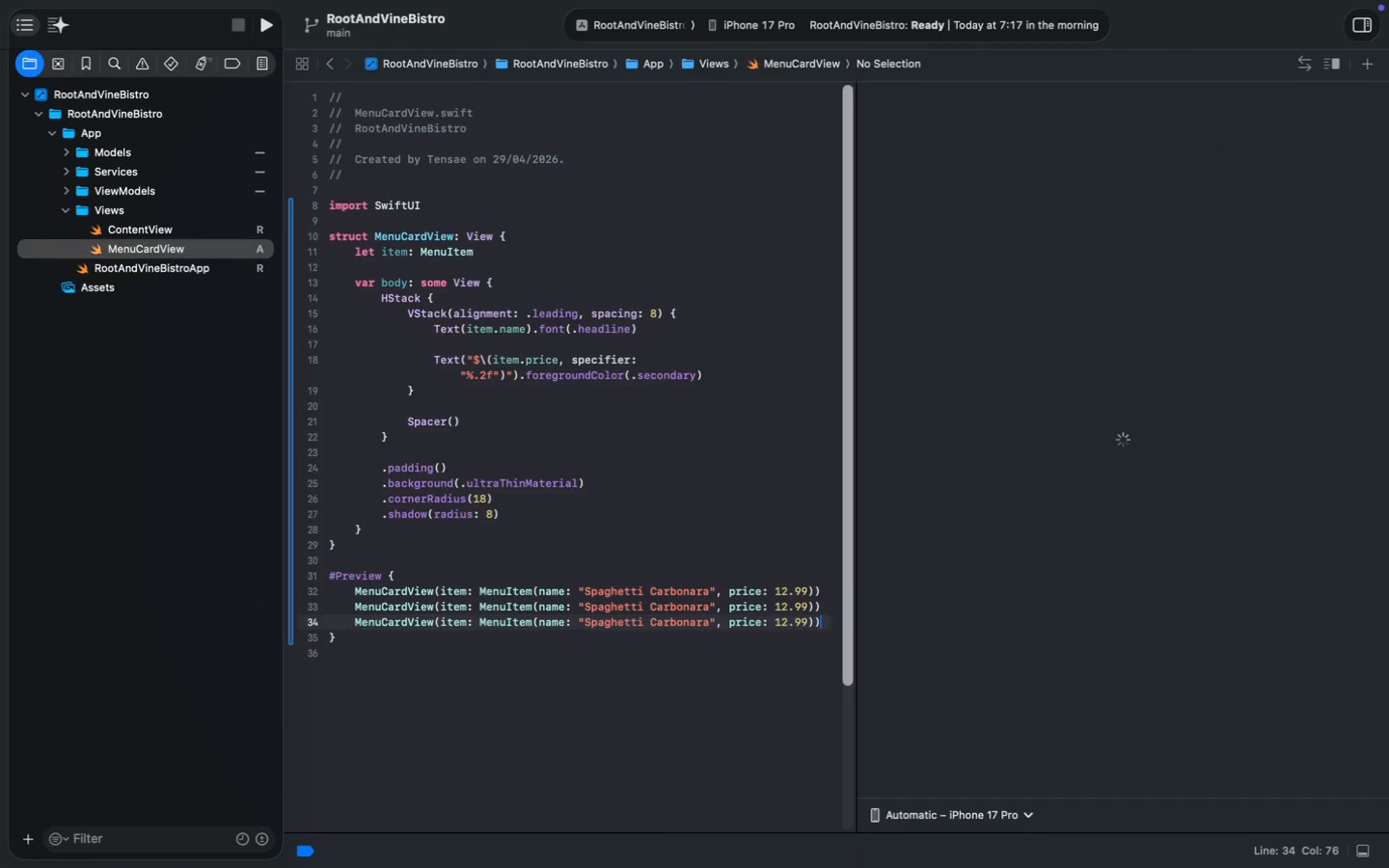 
left_click_drag(start_coordinate=[586, 609], to_coordinate=[708, 605])
 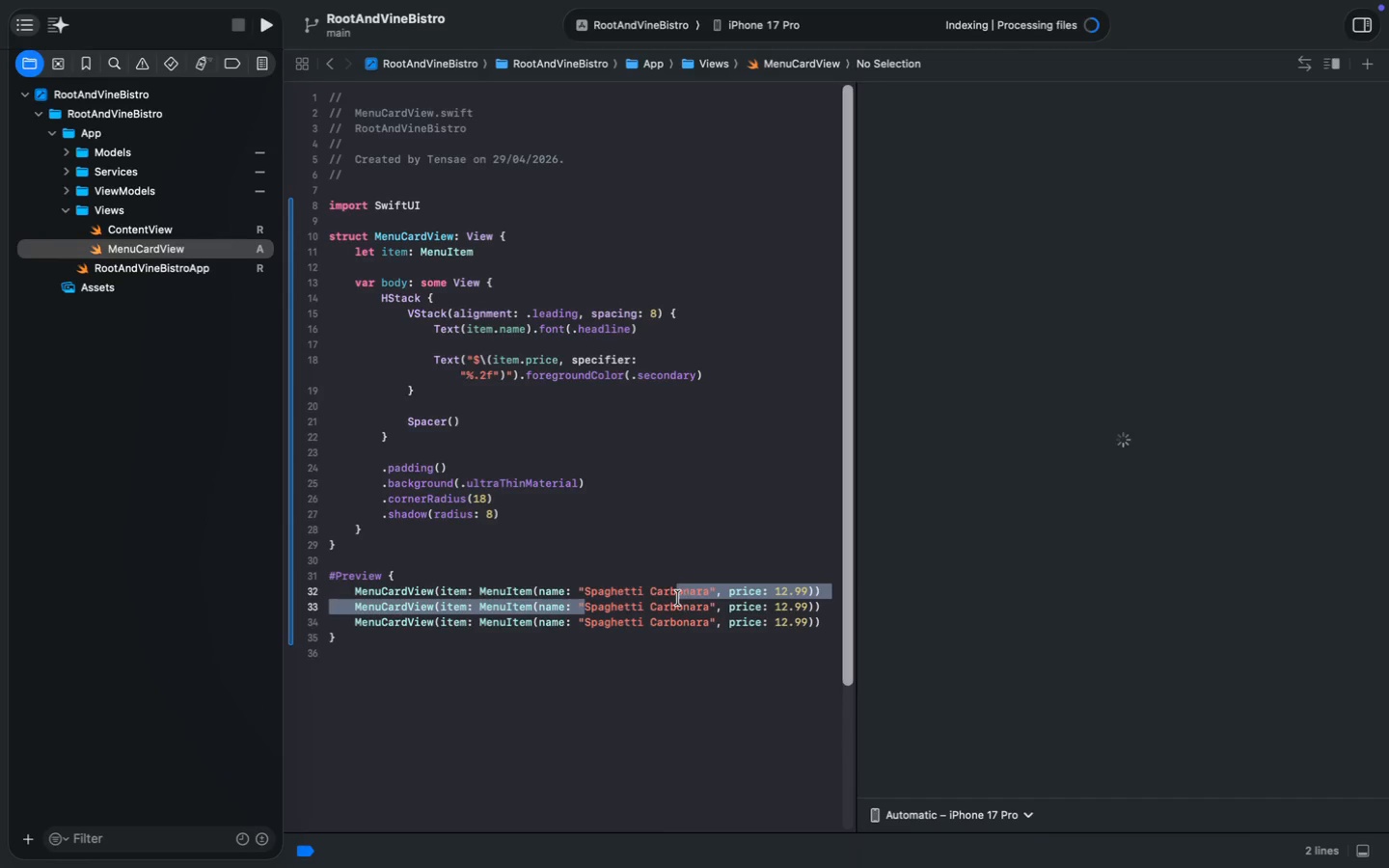 
type(Burger)
 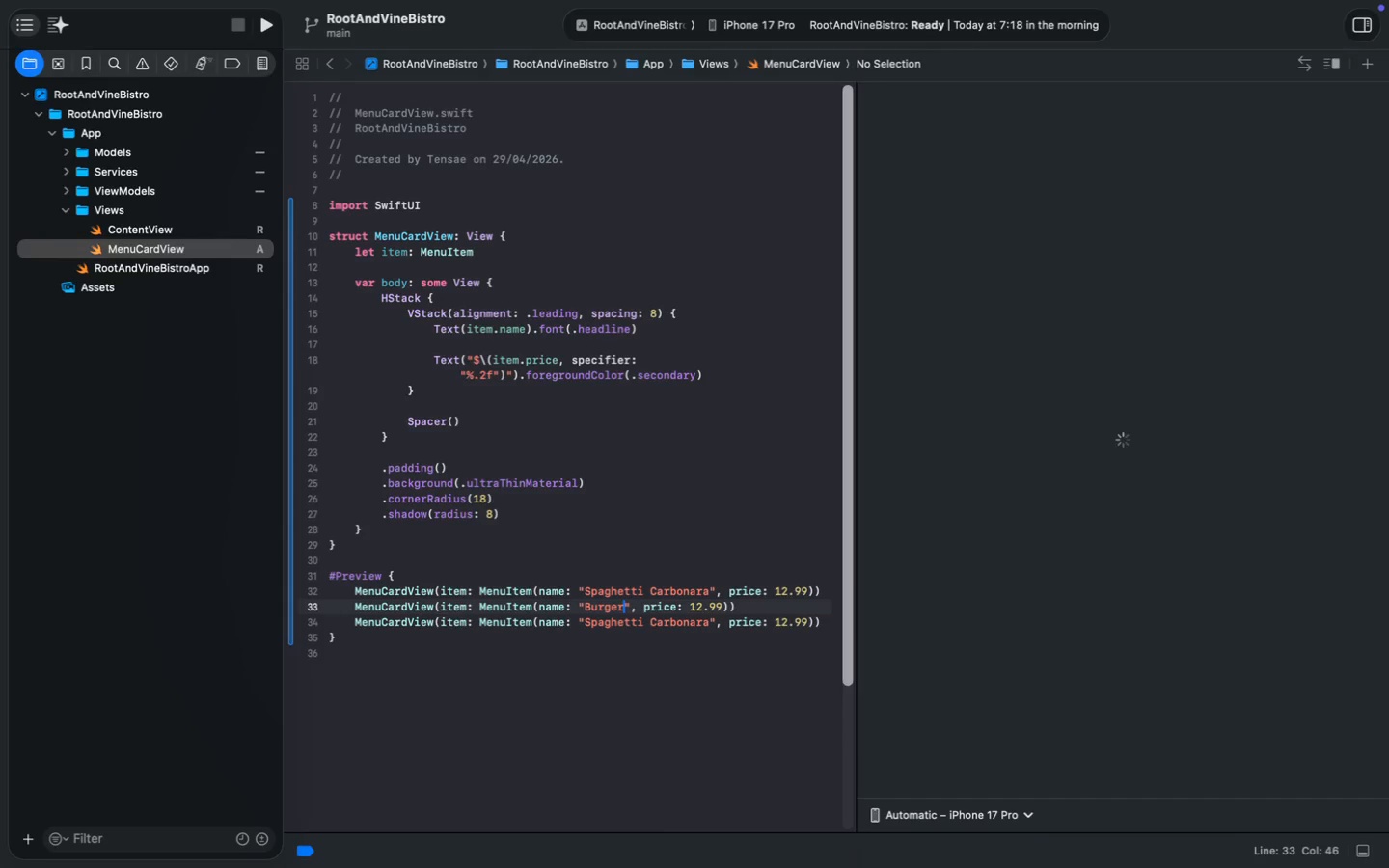 
left_click_drag(start_coordinate=[704, 608], to_coordinate=[691, 608])
 